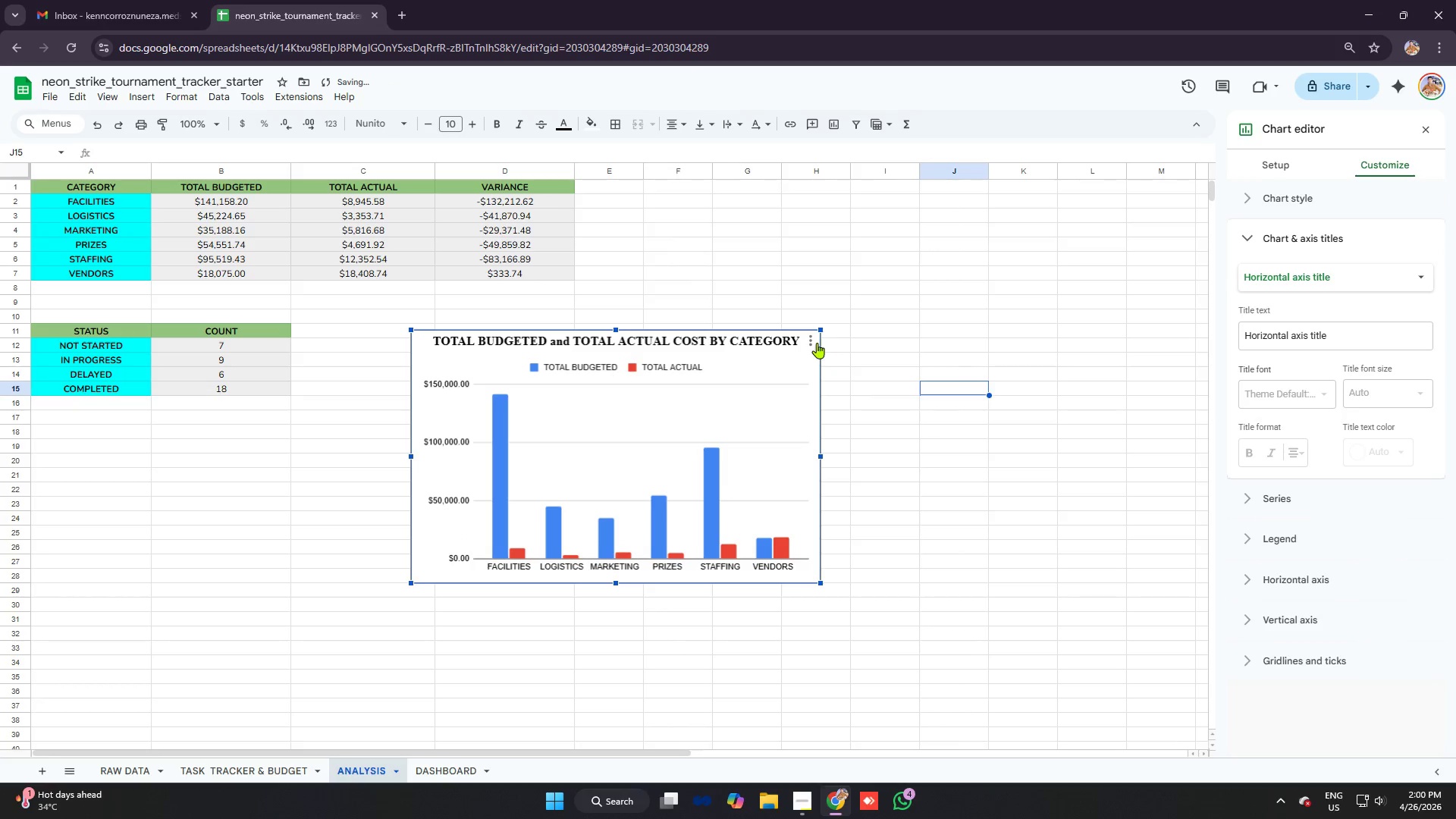 
left_click([808, 340])
 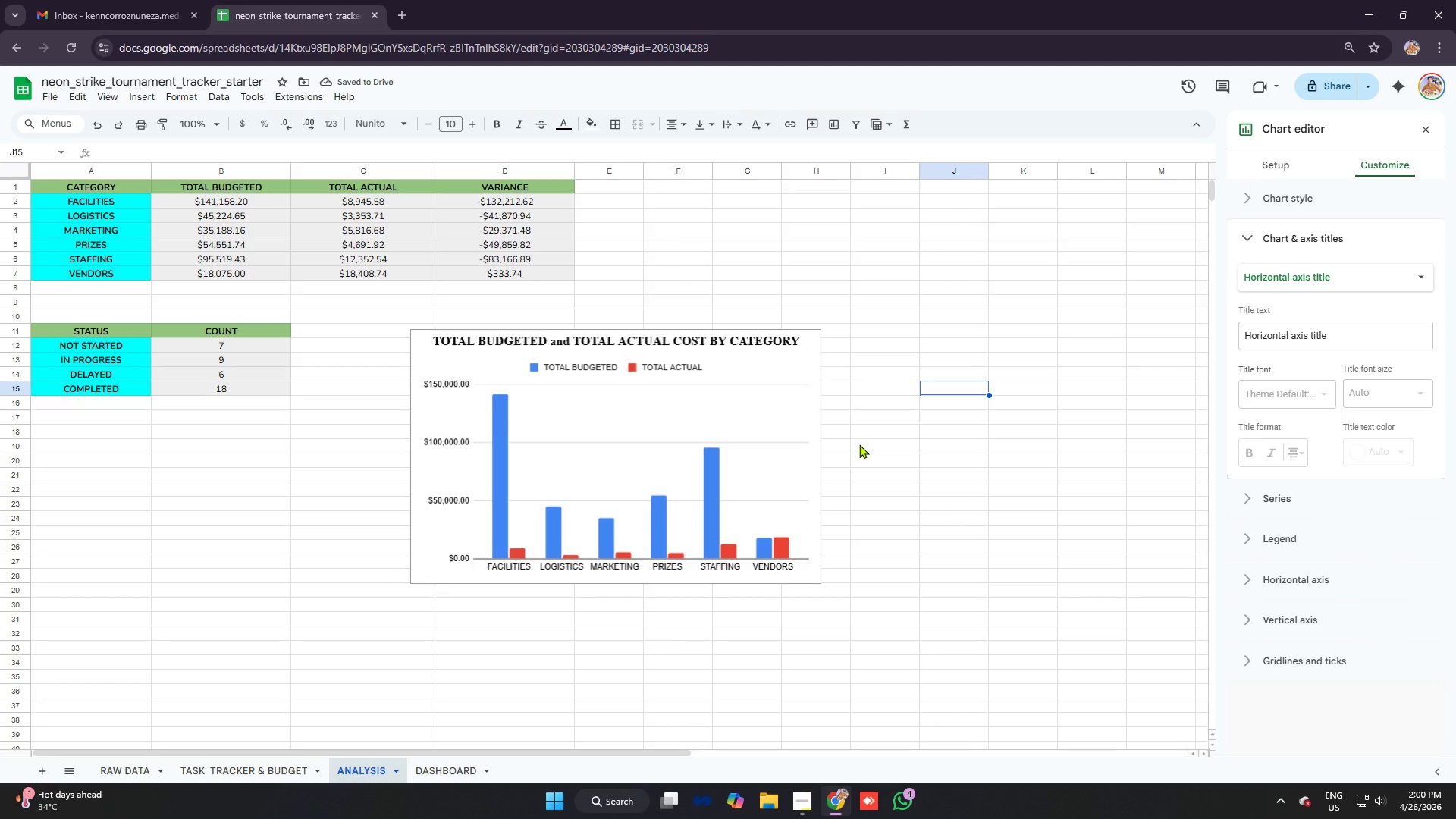 
left_click([754, 433])
 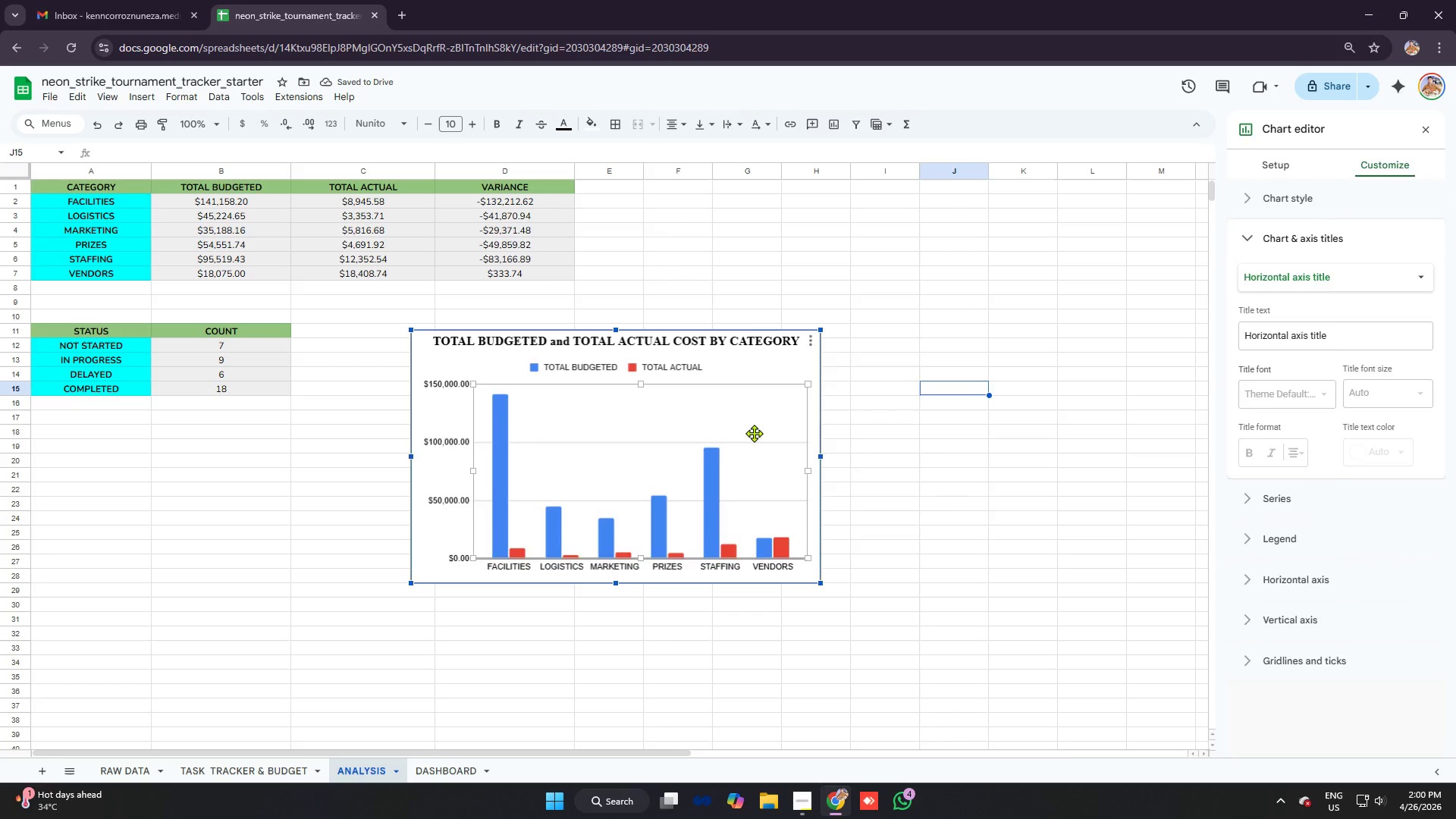 
key(Backspace)
 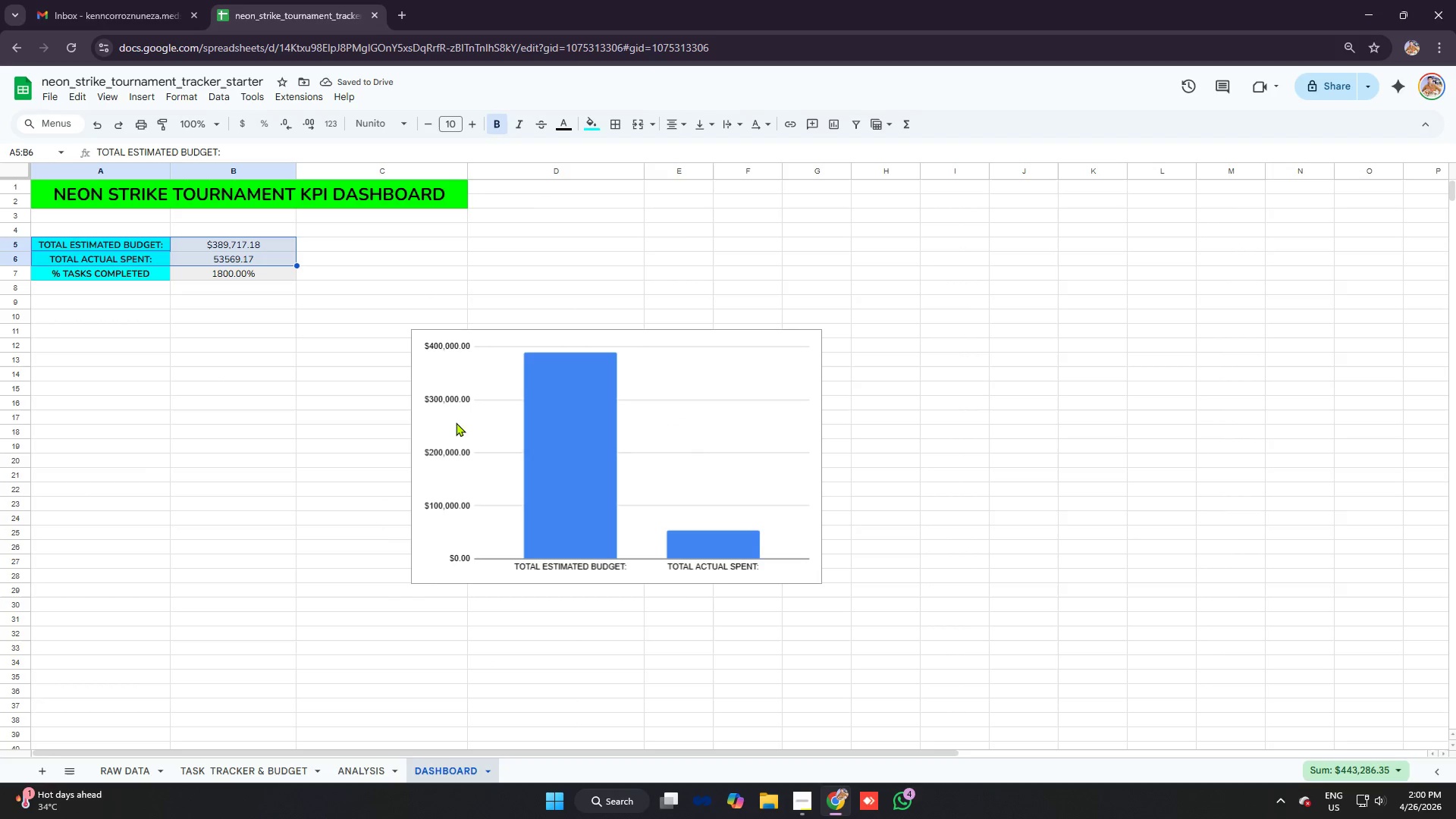 
left_click([614, 391])
 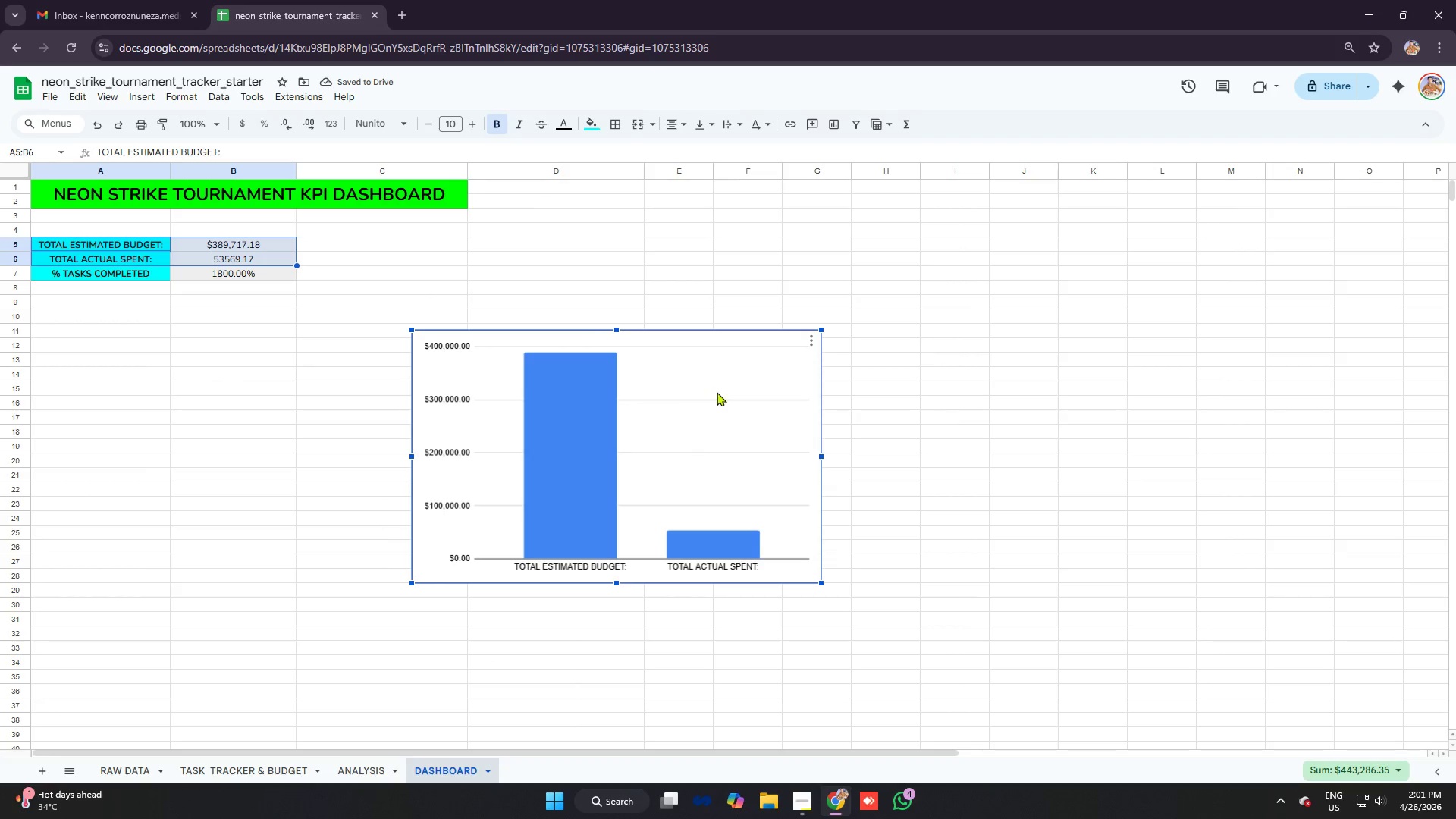 
left_click_drag(start_coordinate=[717, 392], to_coordinate=[337, 356])
 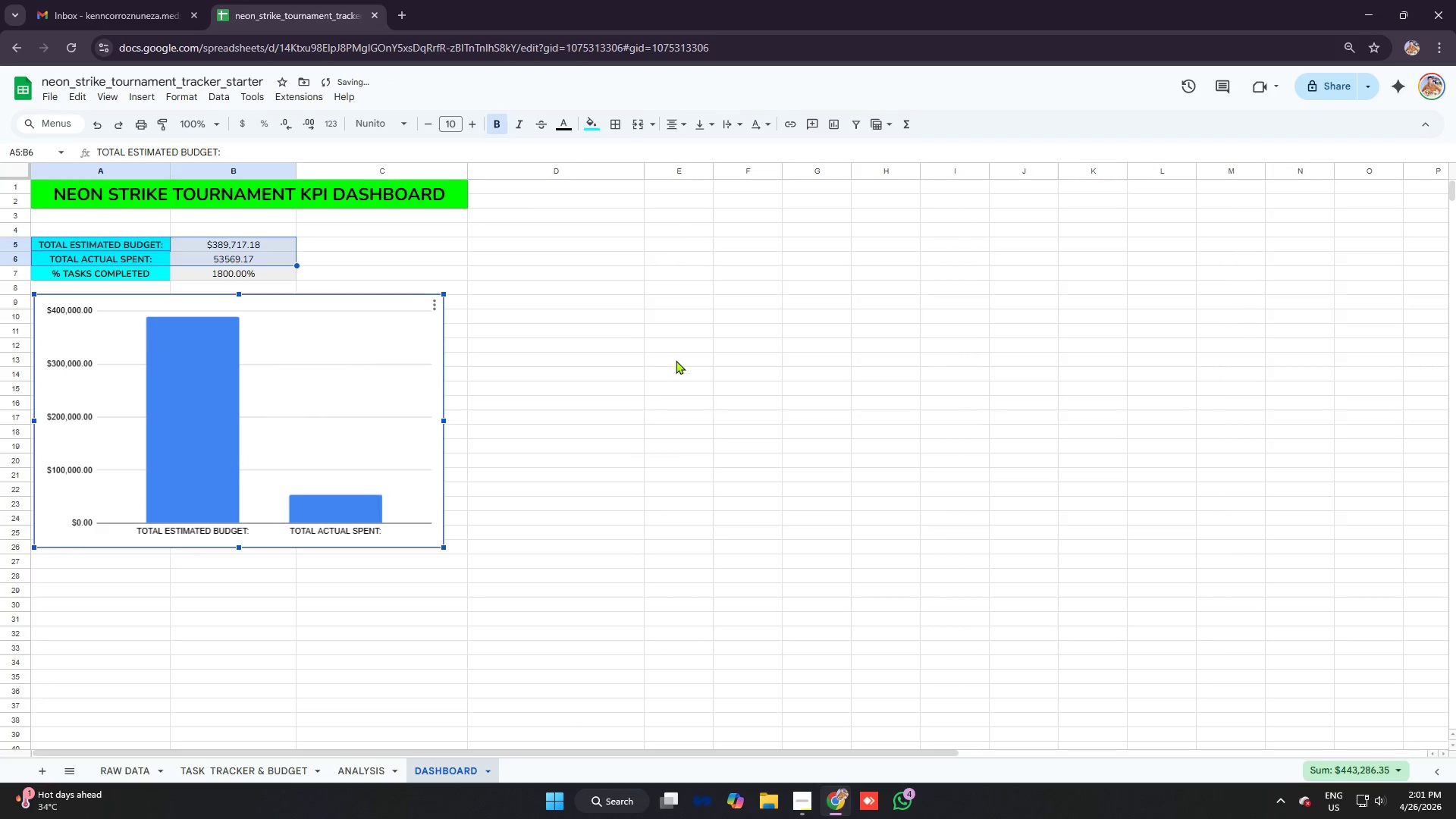 
left_click([676, 360])
 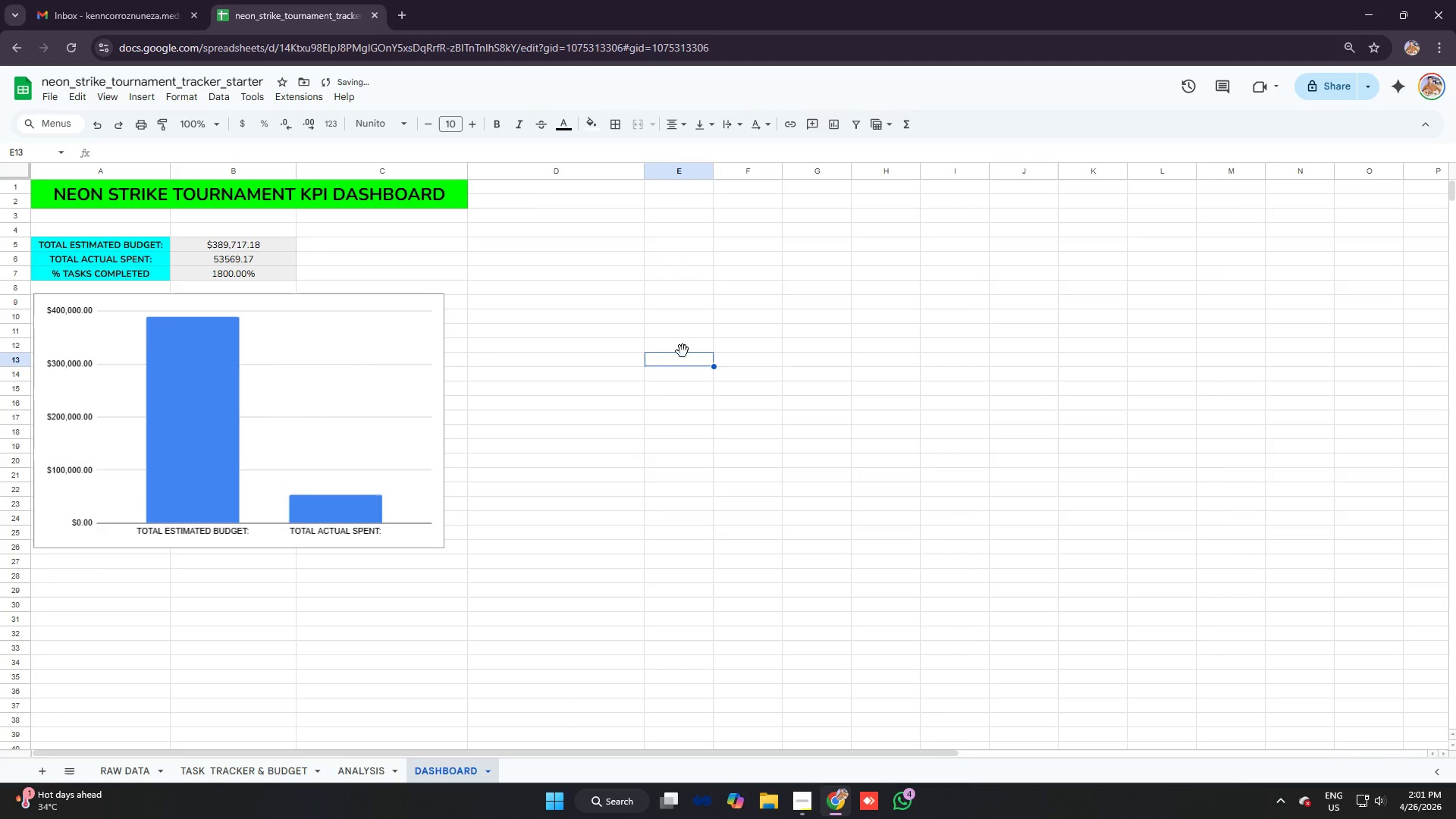 
key(Control+V)
 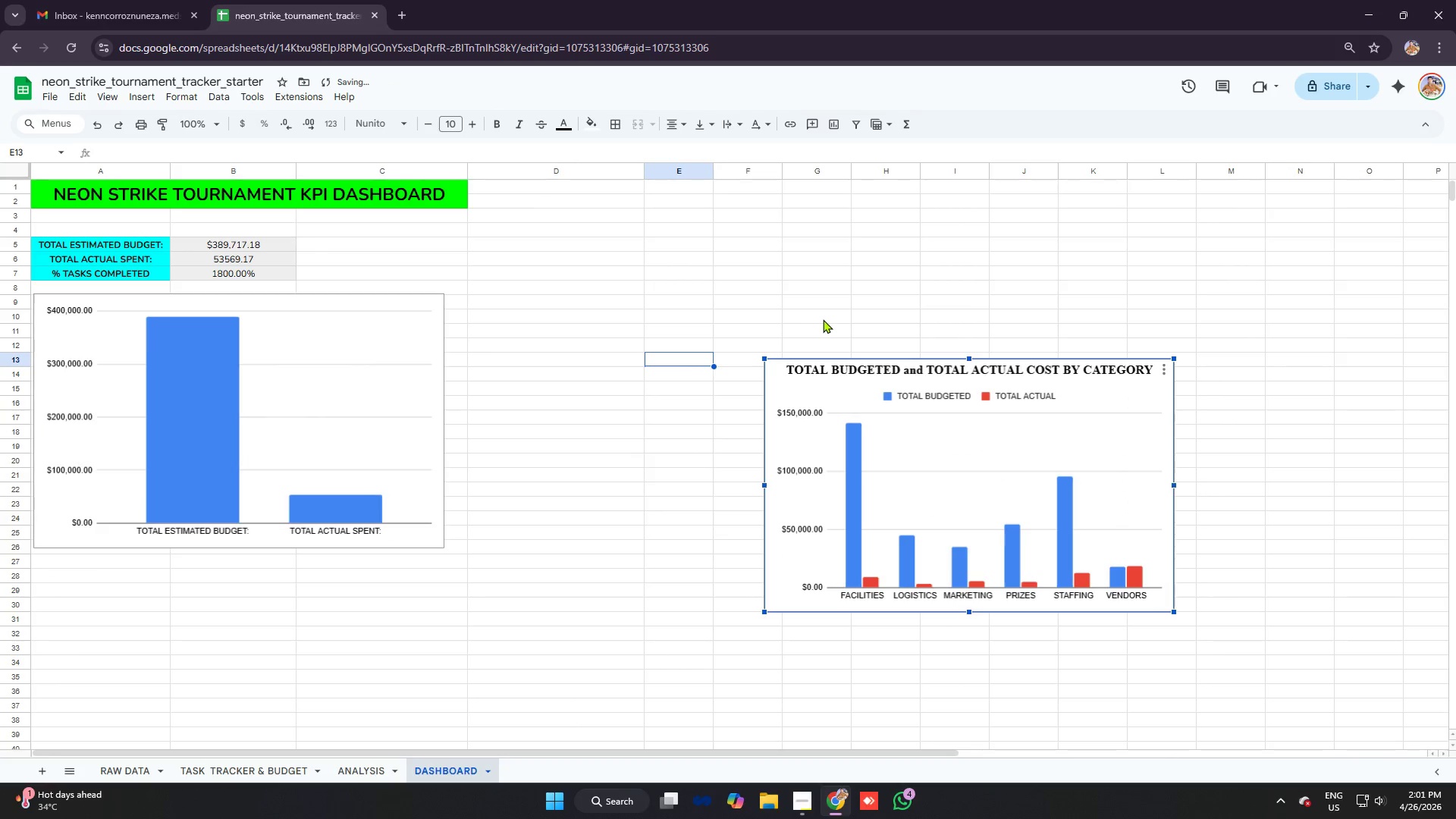 
left_click([853, 296])
 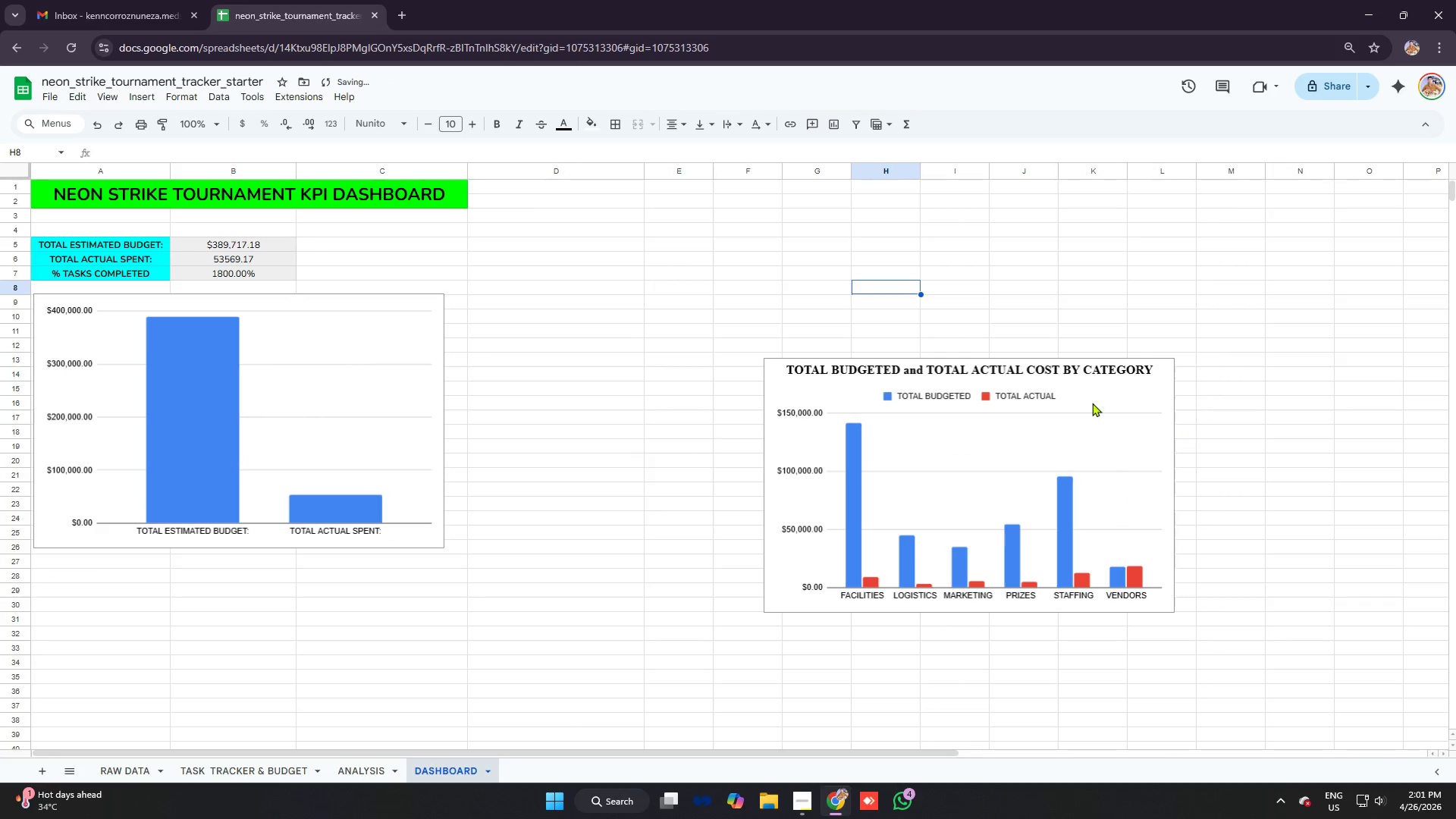 
left_click([1096, 394])
 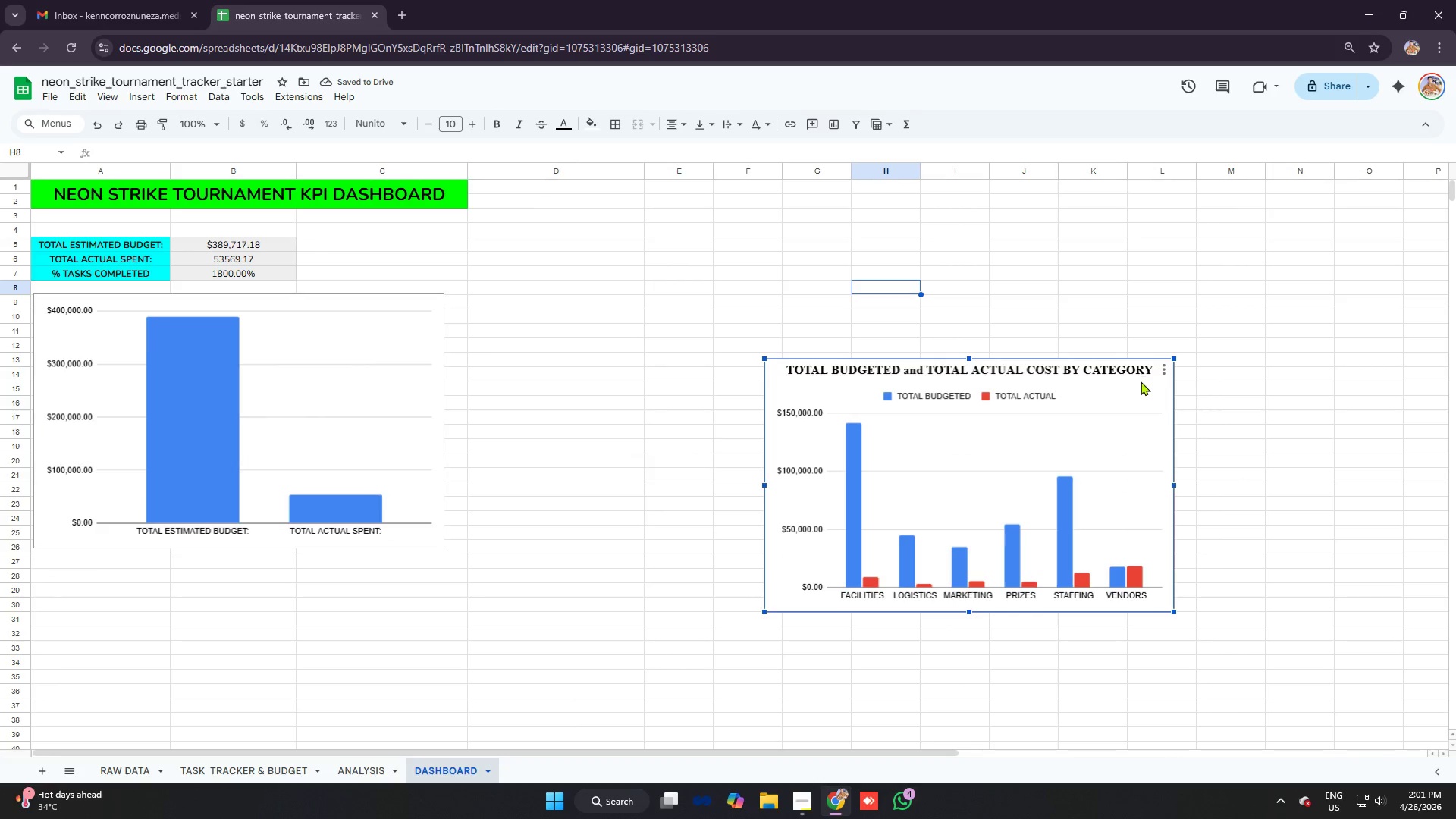 
left_click_drag(start_coordinate=[1133, 391], to_coordinate=[1185, 290])
 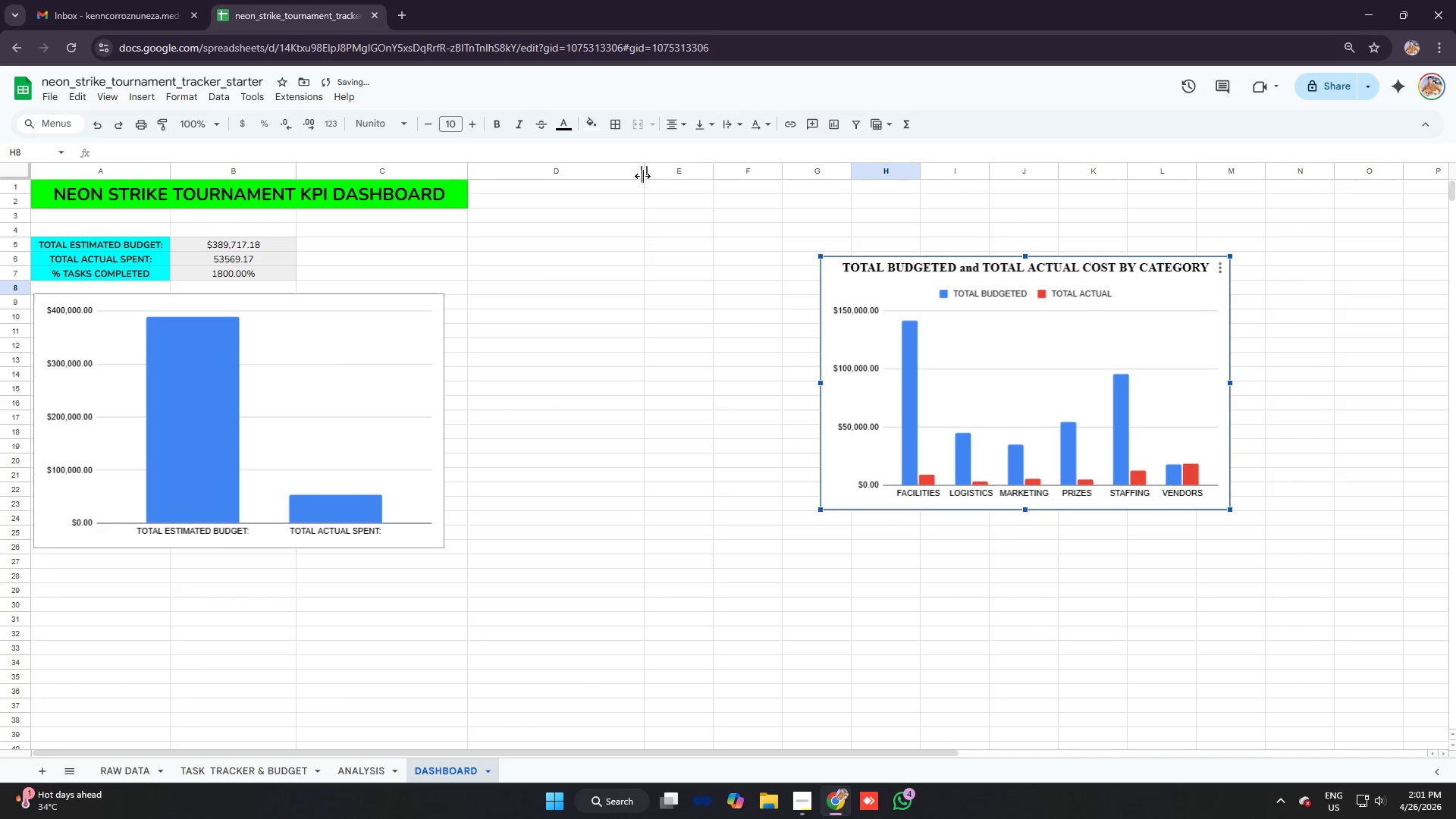 
left_click_drag(start_coordinate=[644, 176], to_coordinate=[549, 164])
 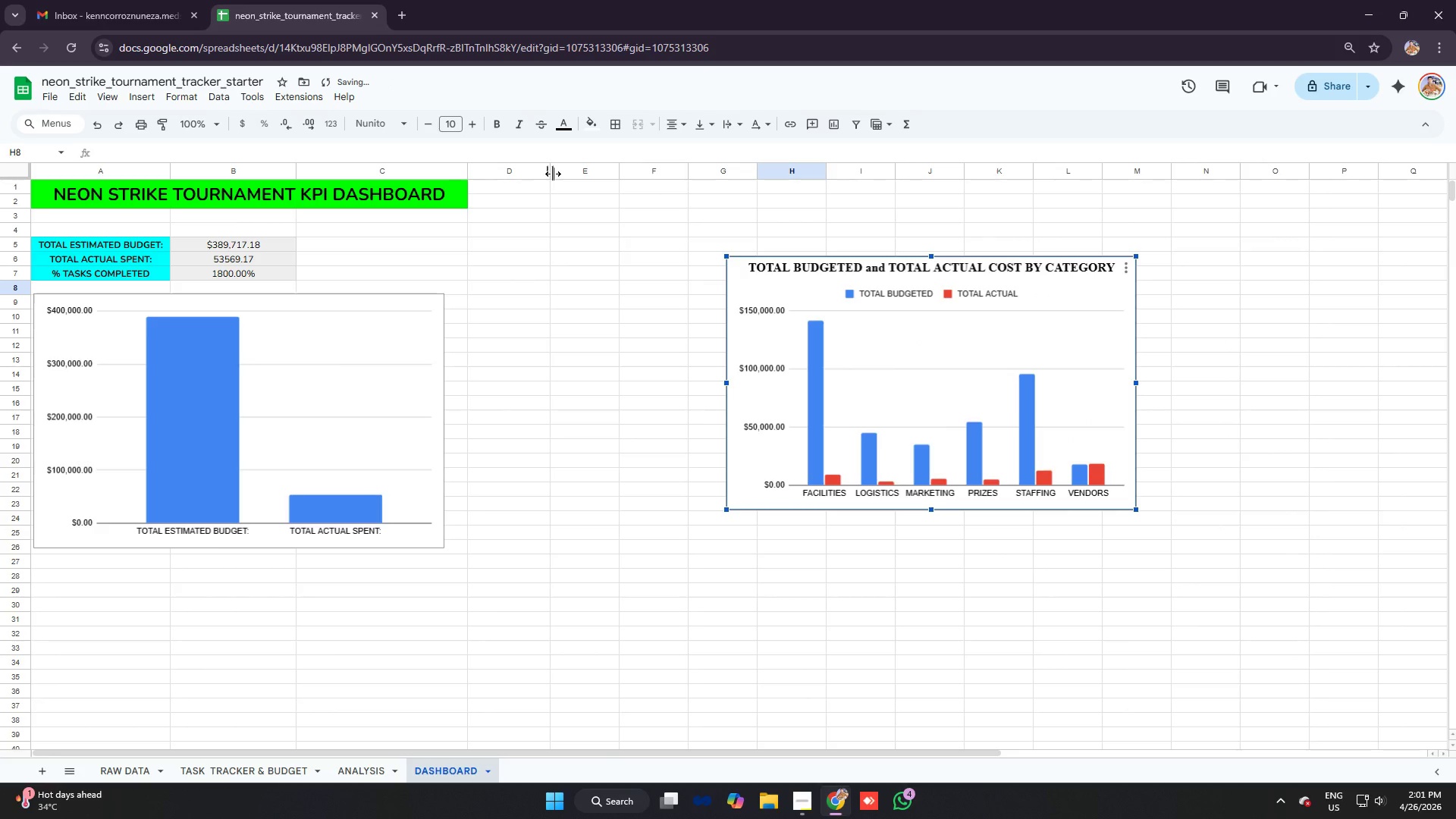 
left_click_drag(start_coordinate=[551, 174], to_coordinate=[526, 168])
 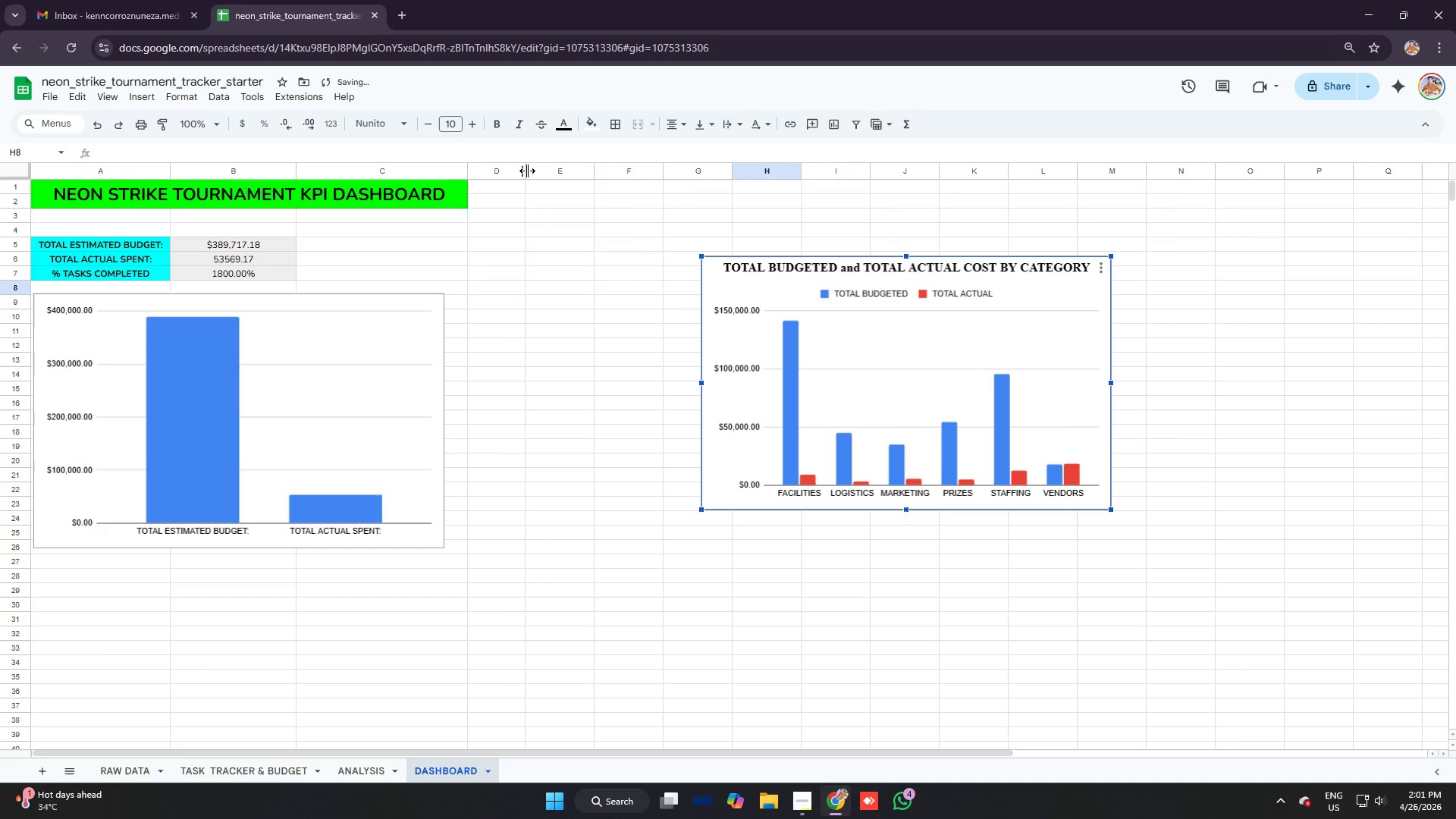 
left_click_drag(start_coordinate=[525, 169], to_coordinate=[517, 168])
 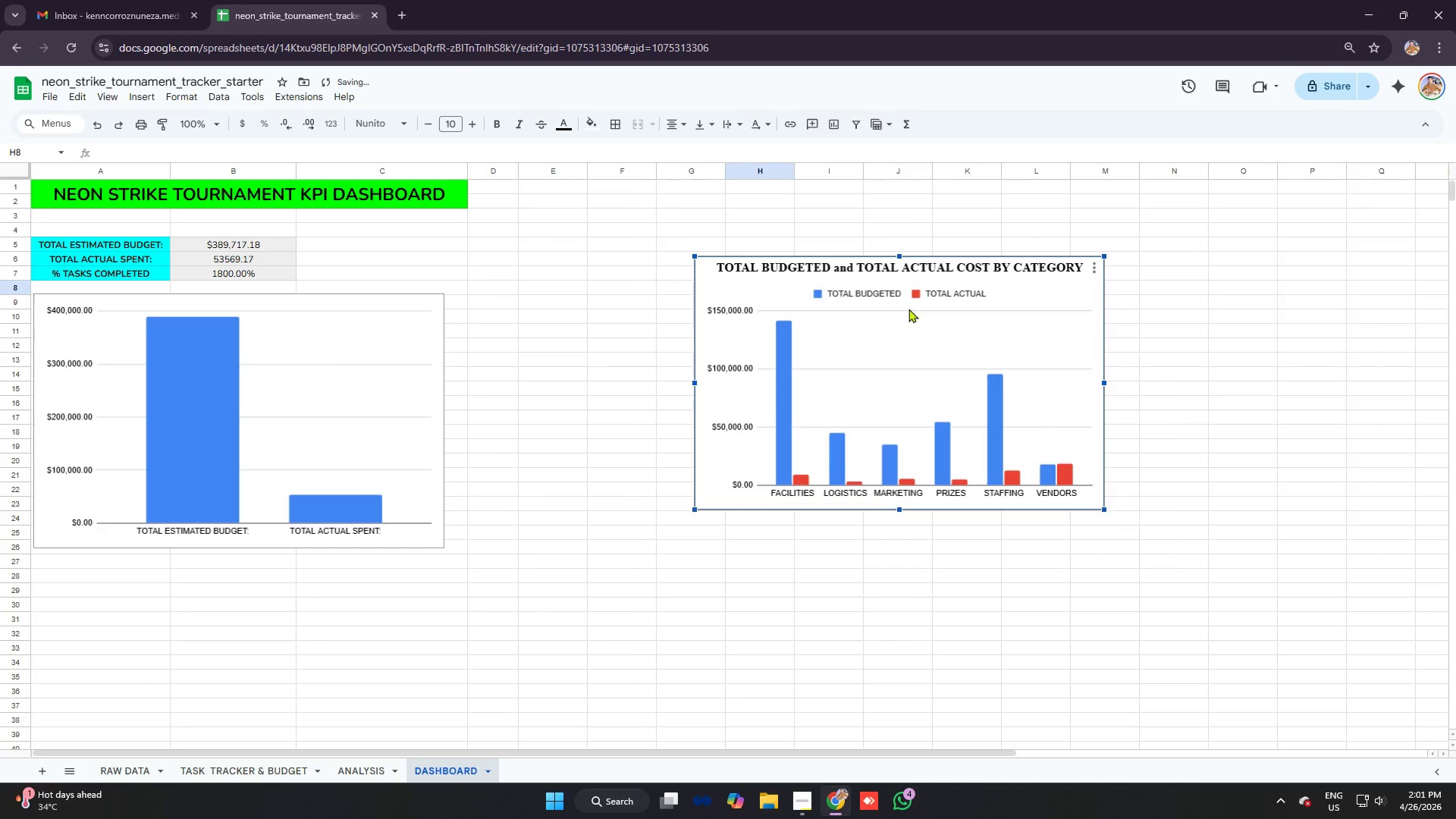 
left_click_drag(start_coordinate=[1004, 295], to_coordinate=[824, 219])
 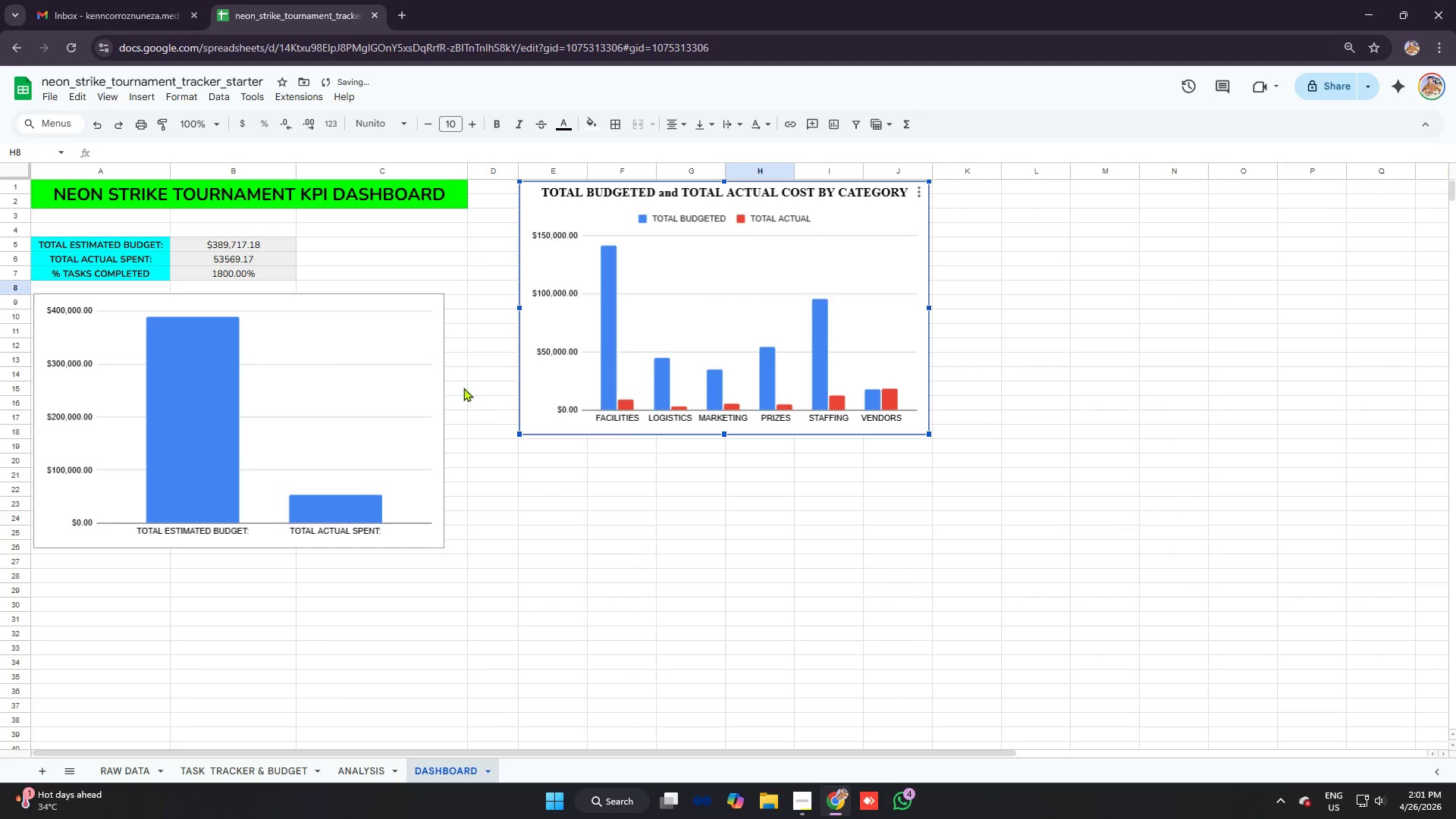 
left_click([428, 353])
 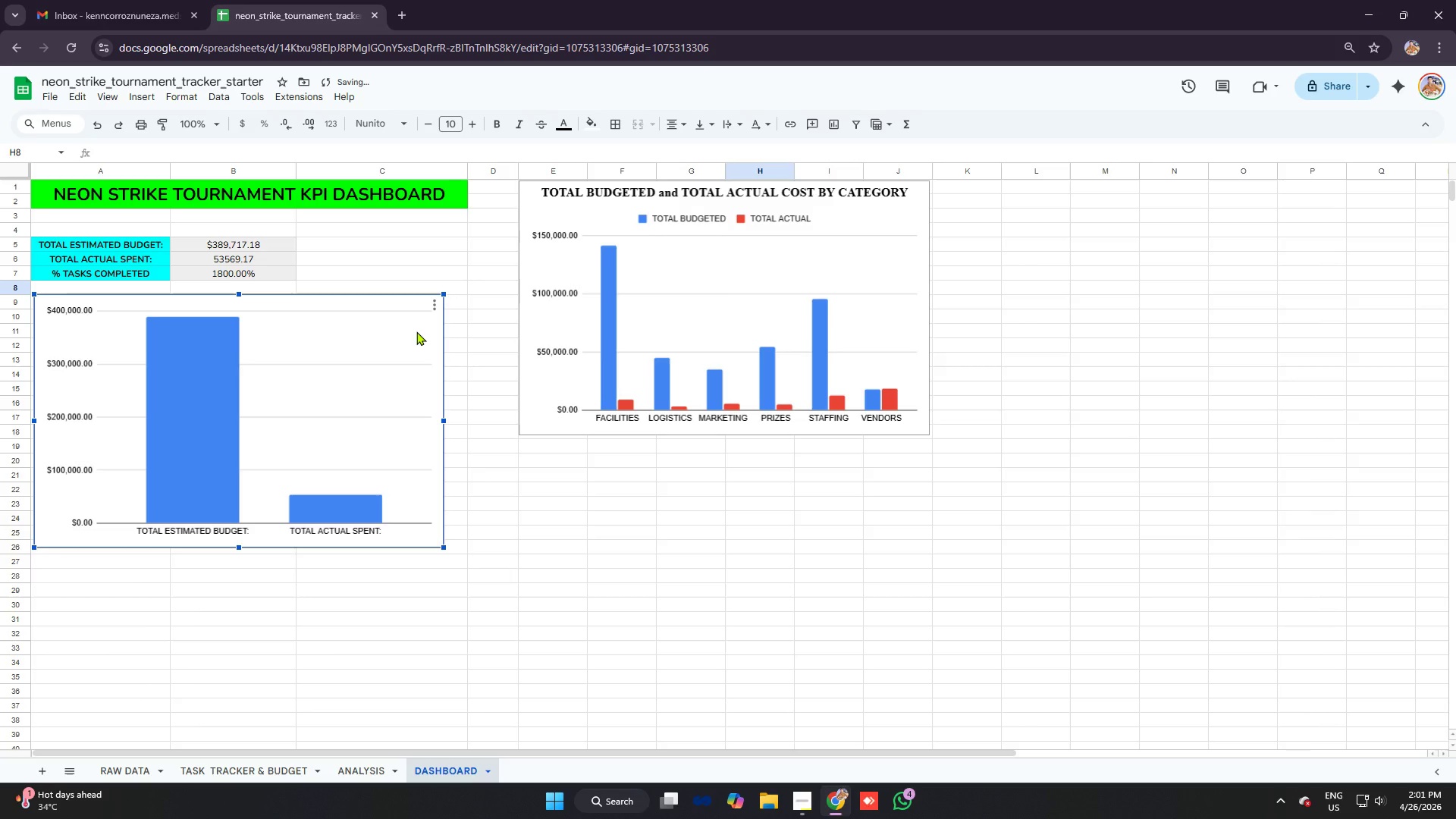 
left_click_drag(start_coordinate=[416, 331], to_coordinate=[910, 535])
 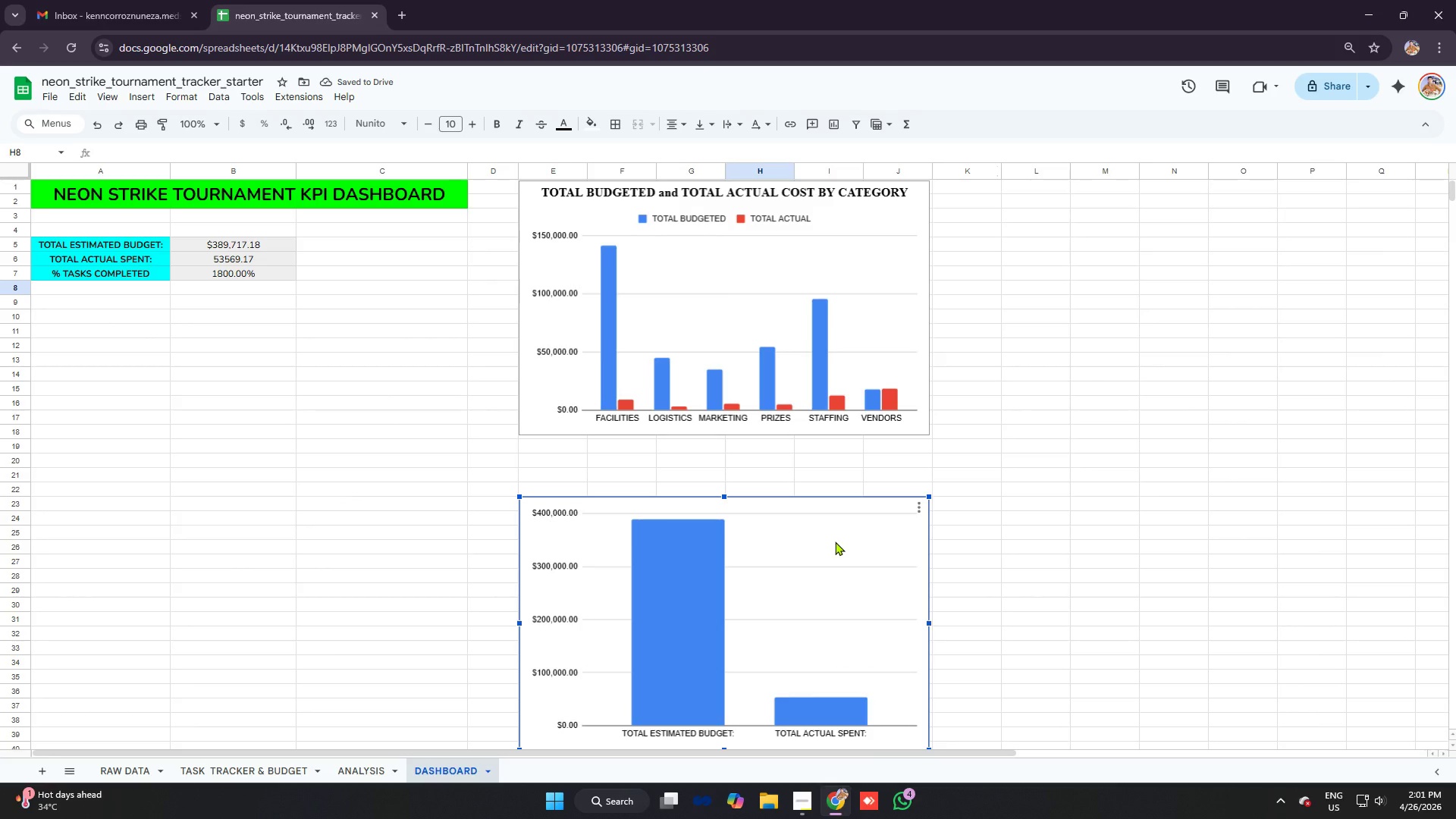 
wait(5.58)
 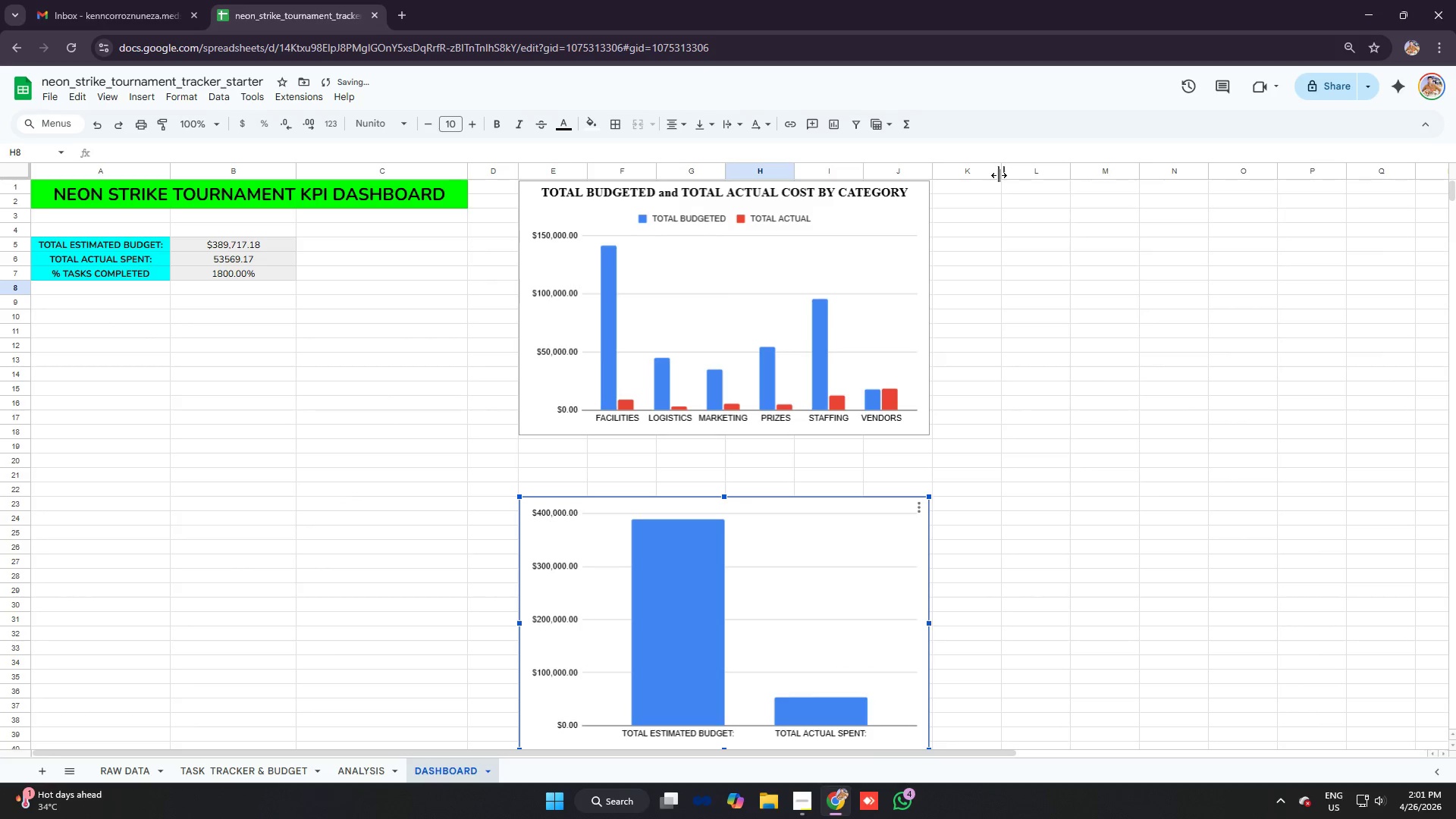 
left_click([836, 541])
 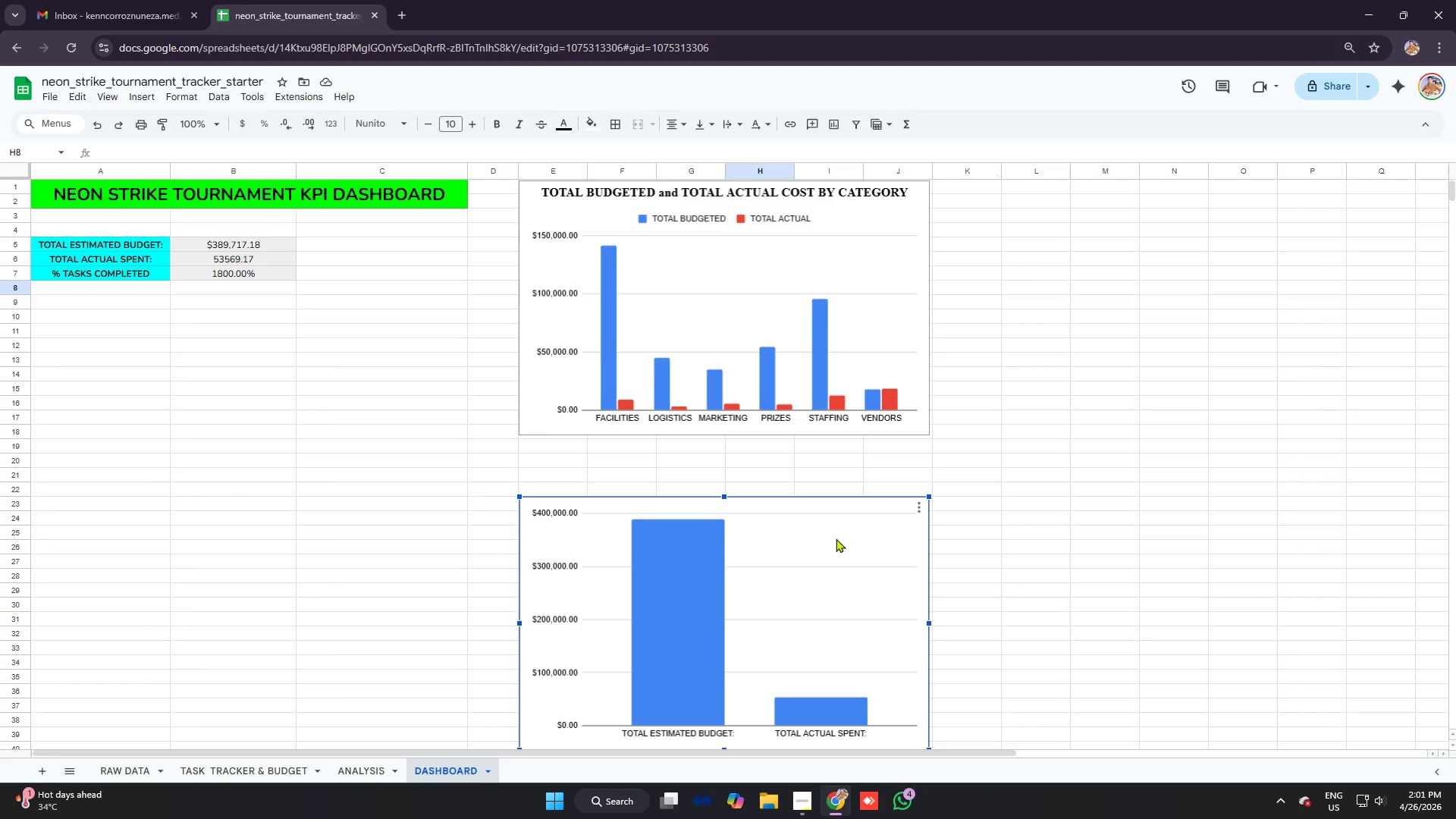 
left_click_drag(start_coordinate=[836, 538], to_coordinate=[836, 507])
 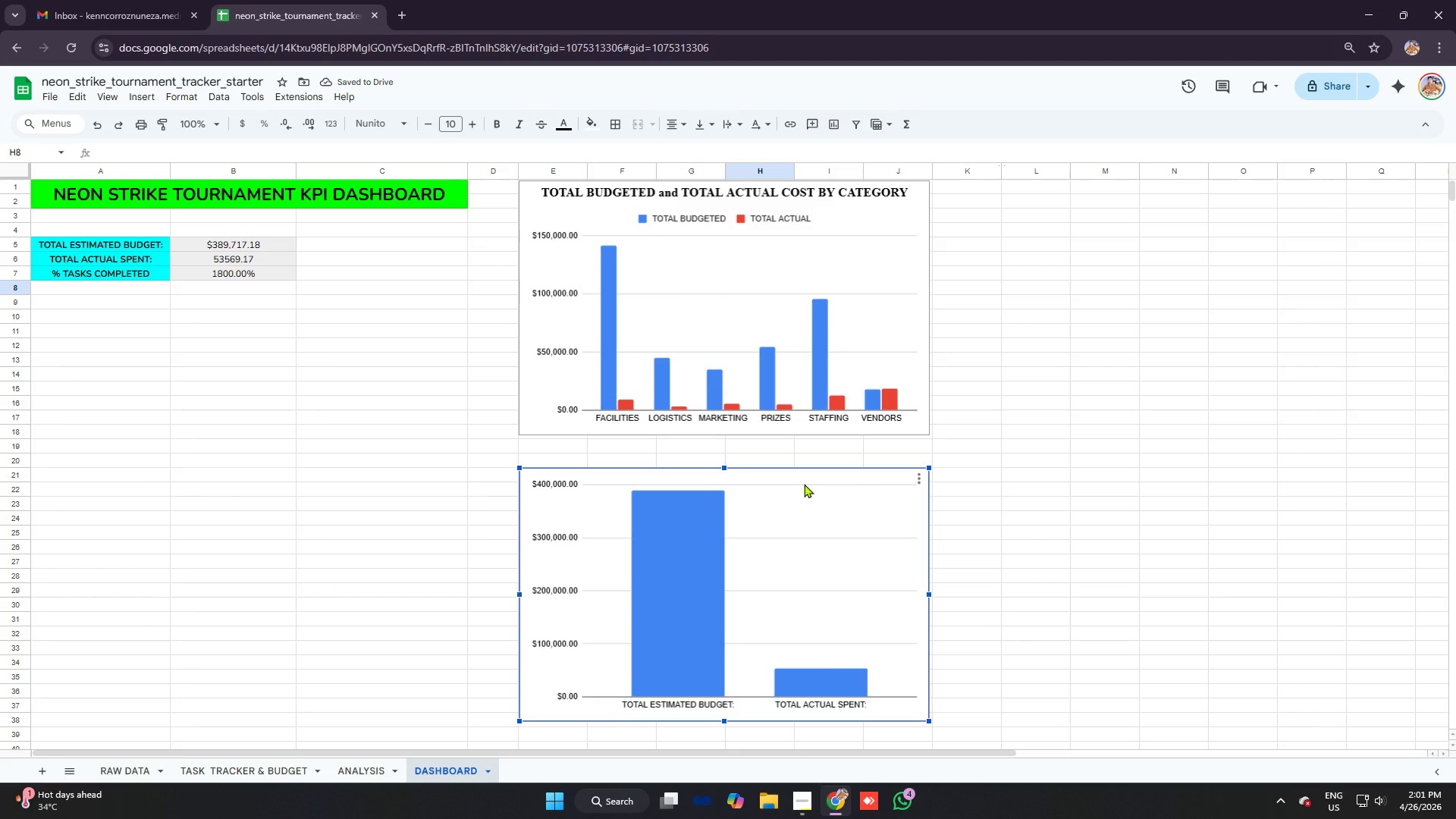 
wait(9.69)
 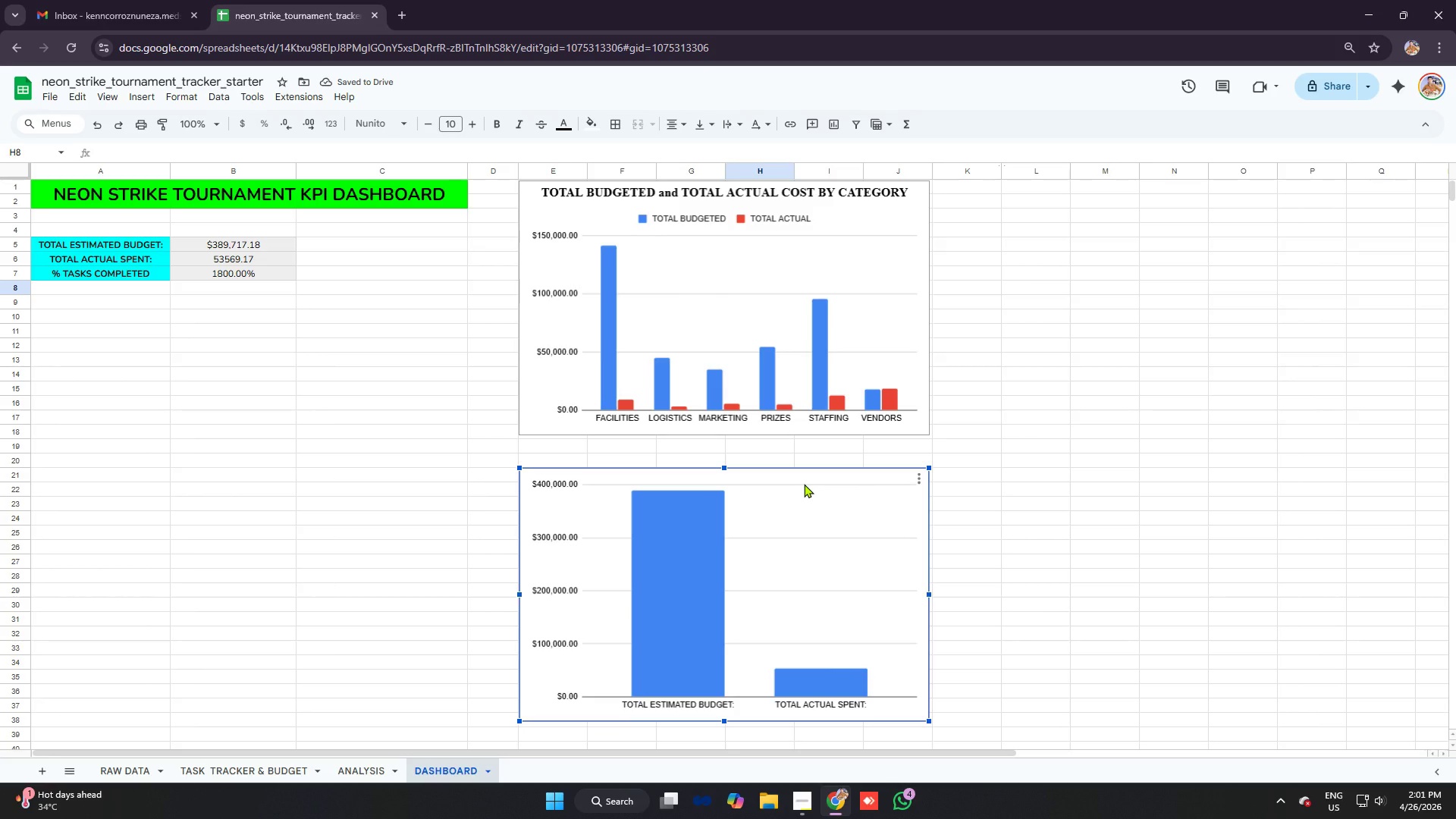 
left_click_drag(start_coordinate=[108, 345], to_coordinate=[227, 388])
 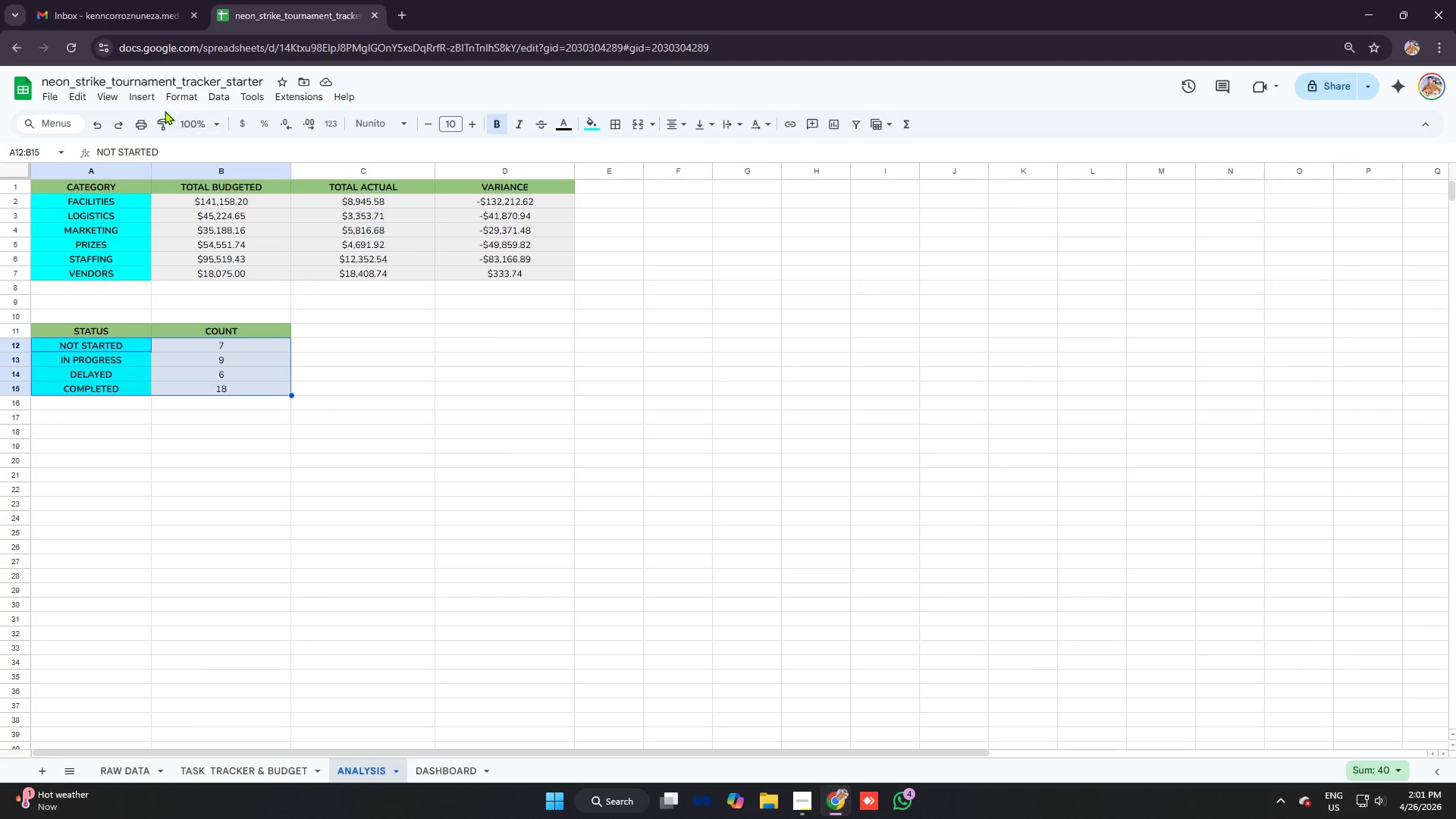 
left_click([150, 99])
 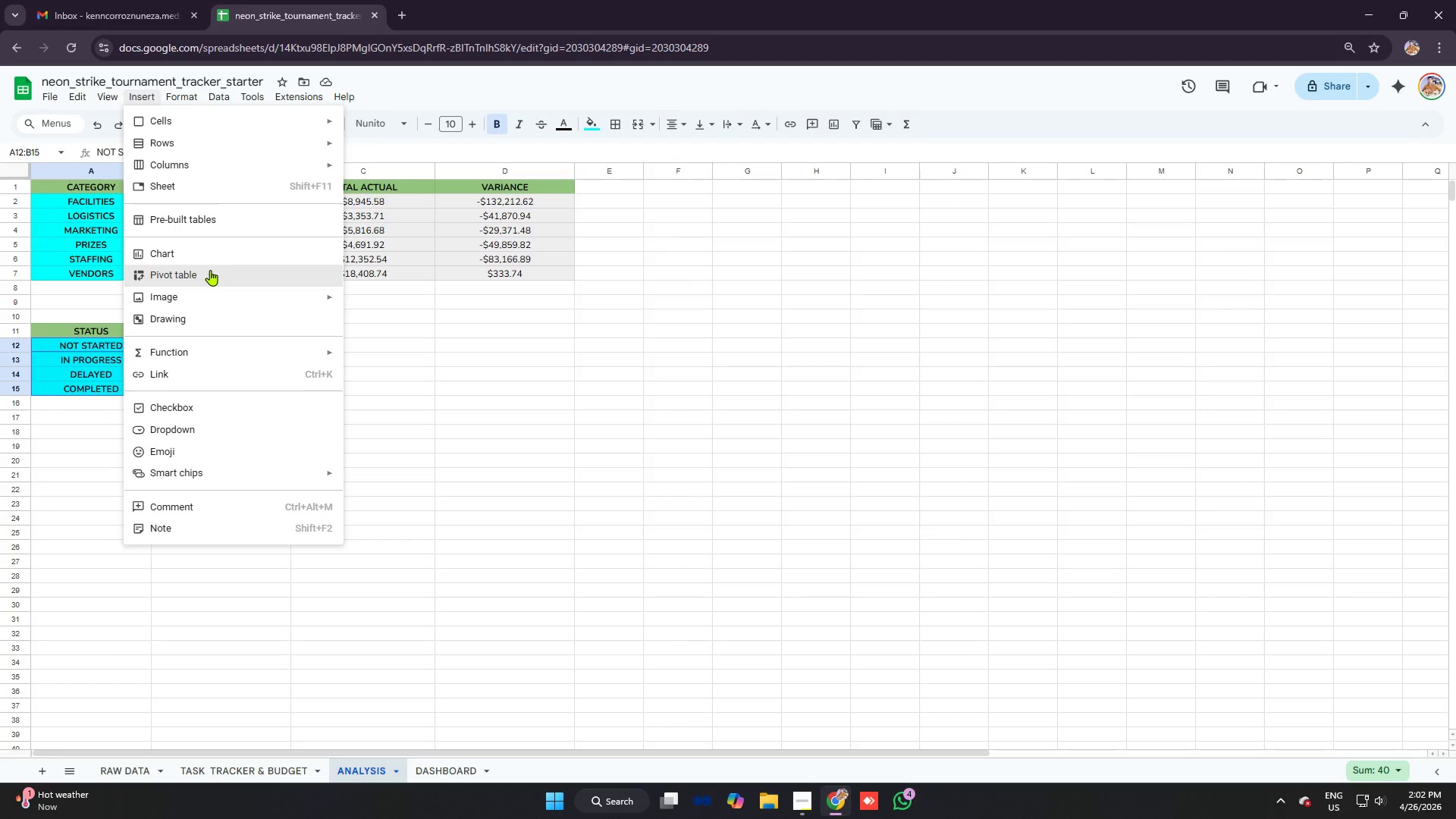 
wait(10.22)
 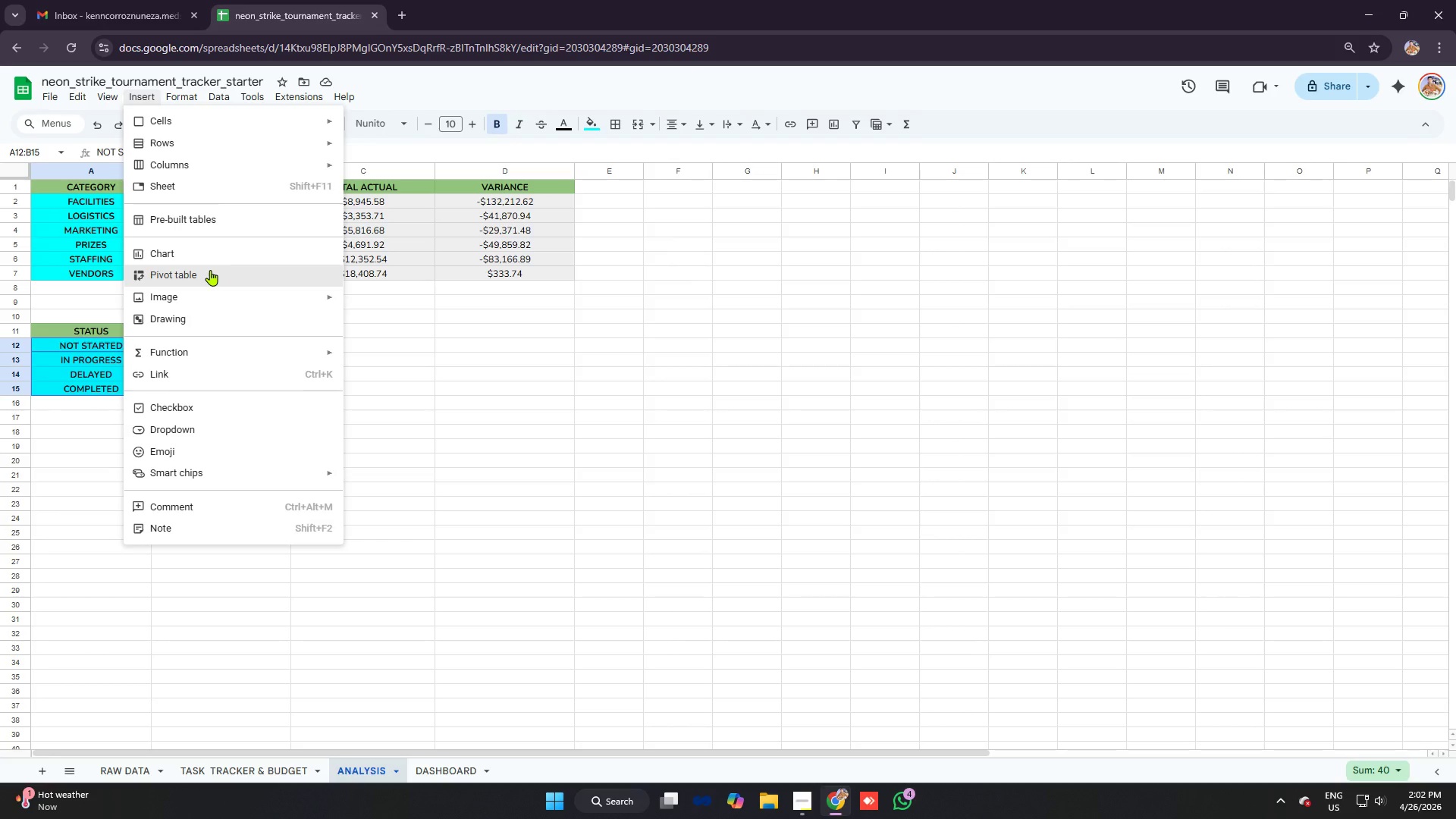 
left_click([190, 253])
 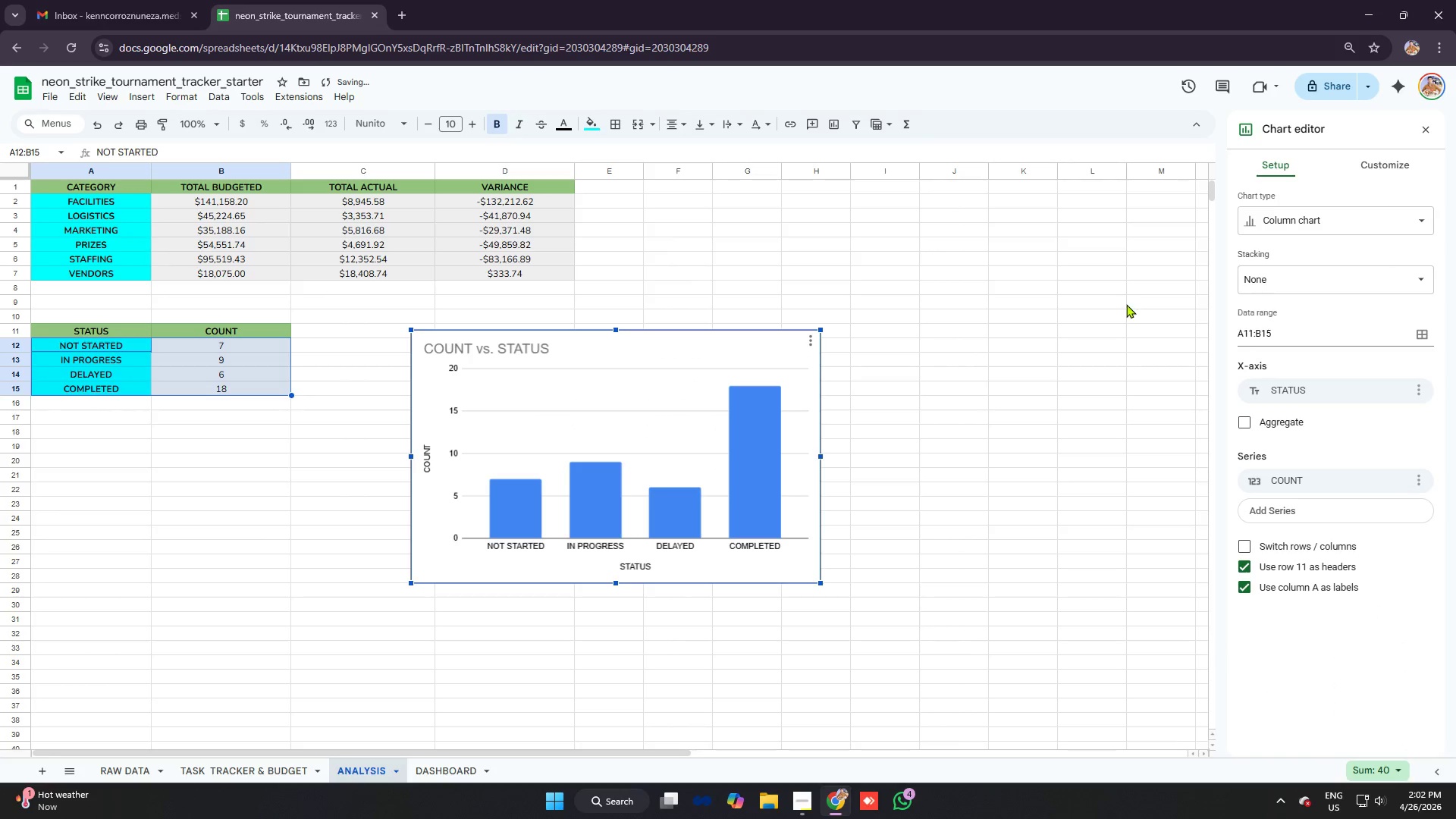 
left_click([1376, 224])
 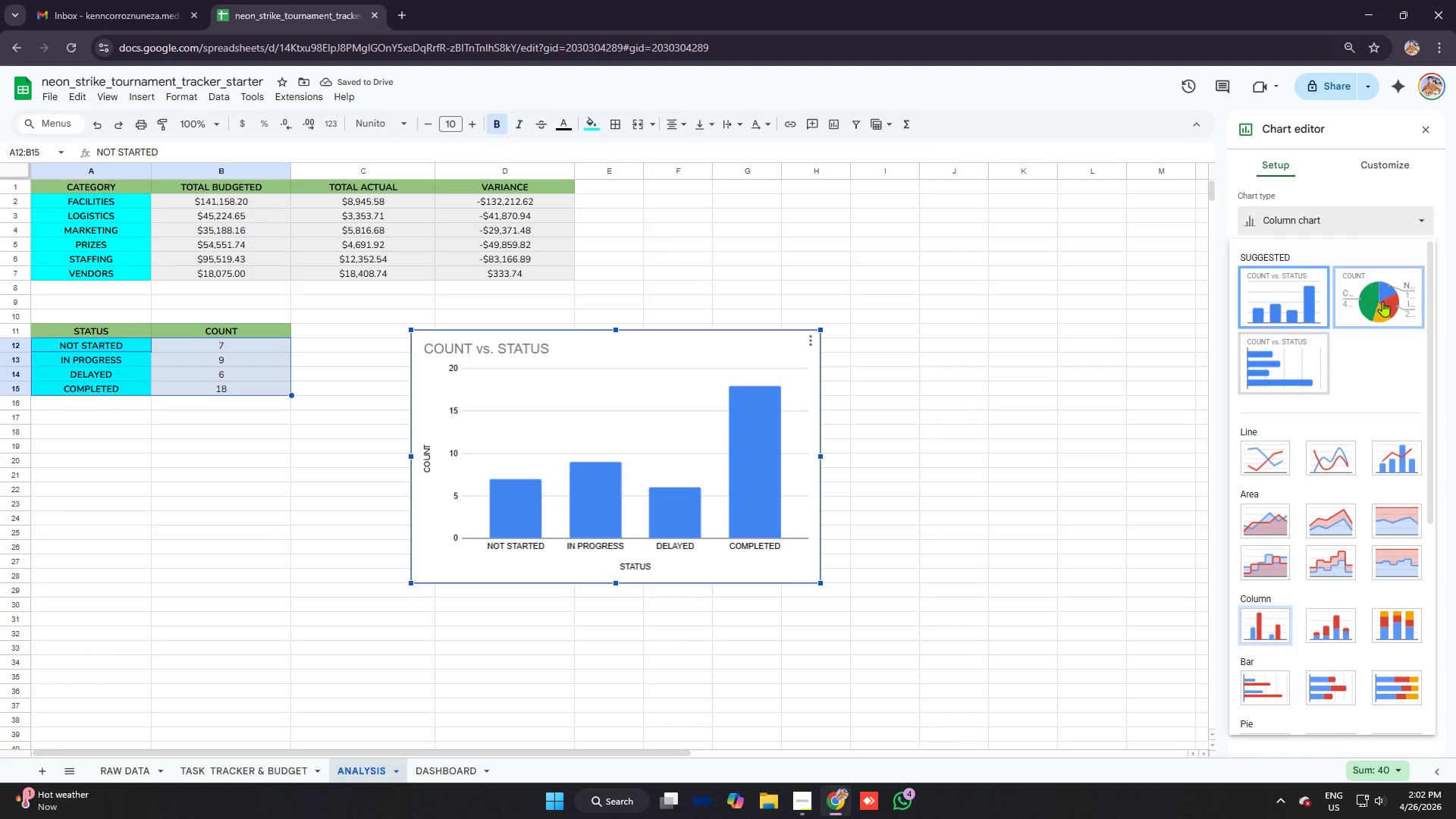 
left_click([1382, 301])
 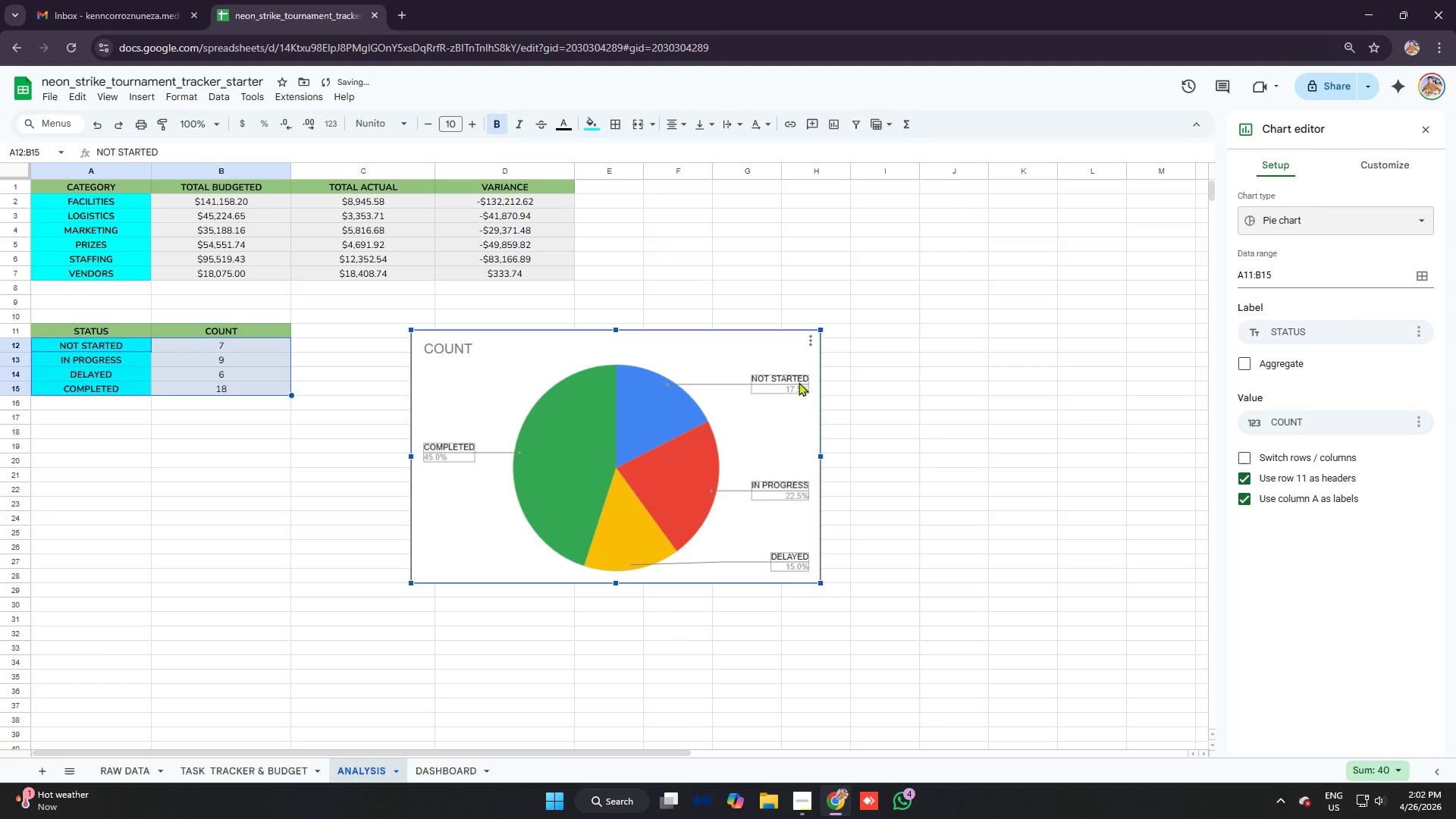 
double_click([794, 381])
 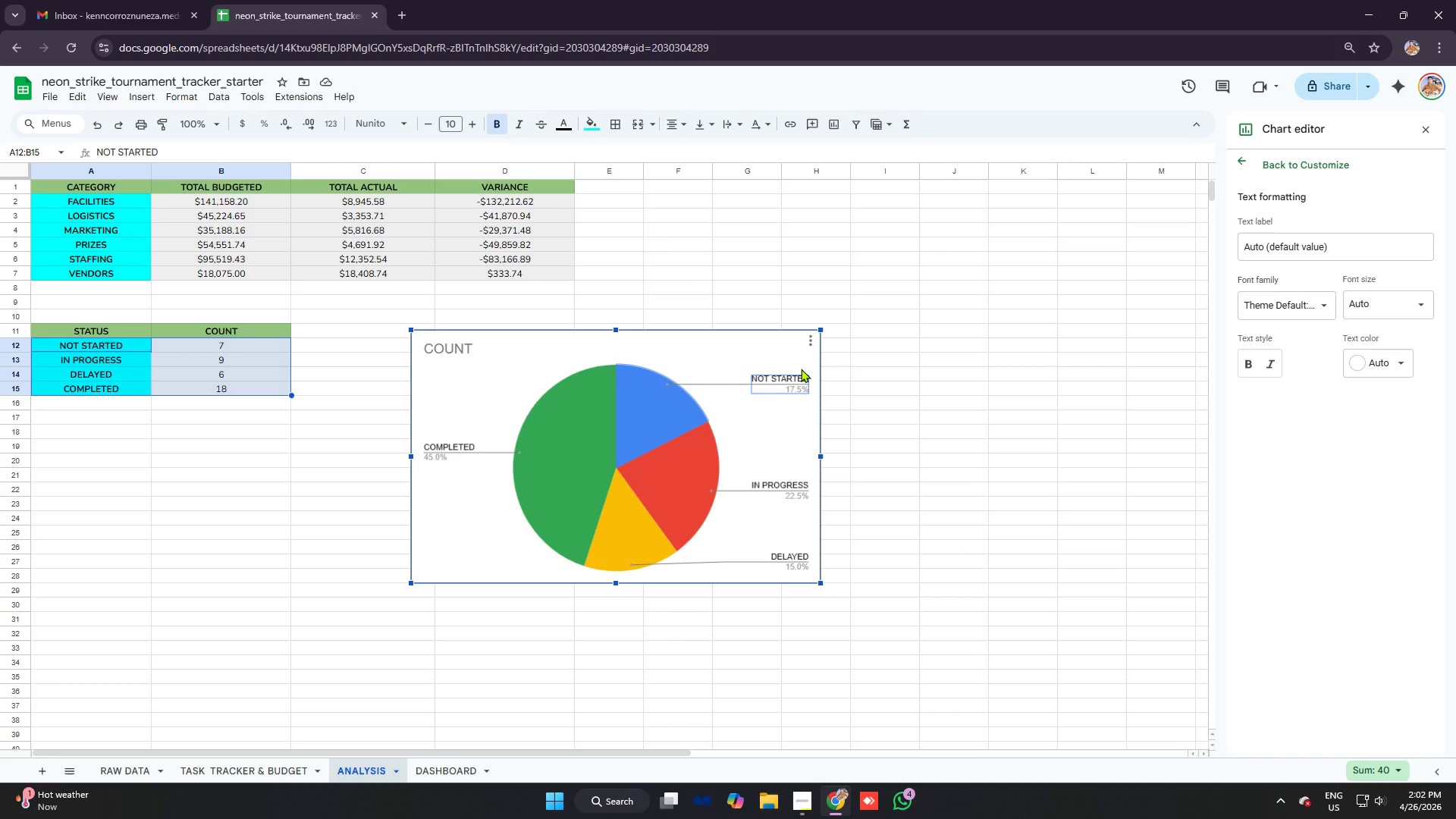 
wait(10.8)
 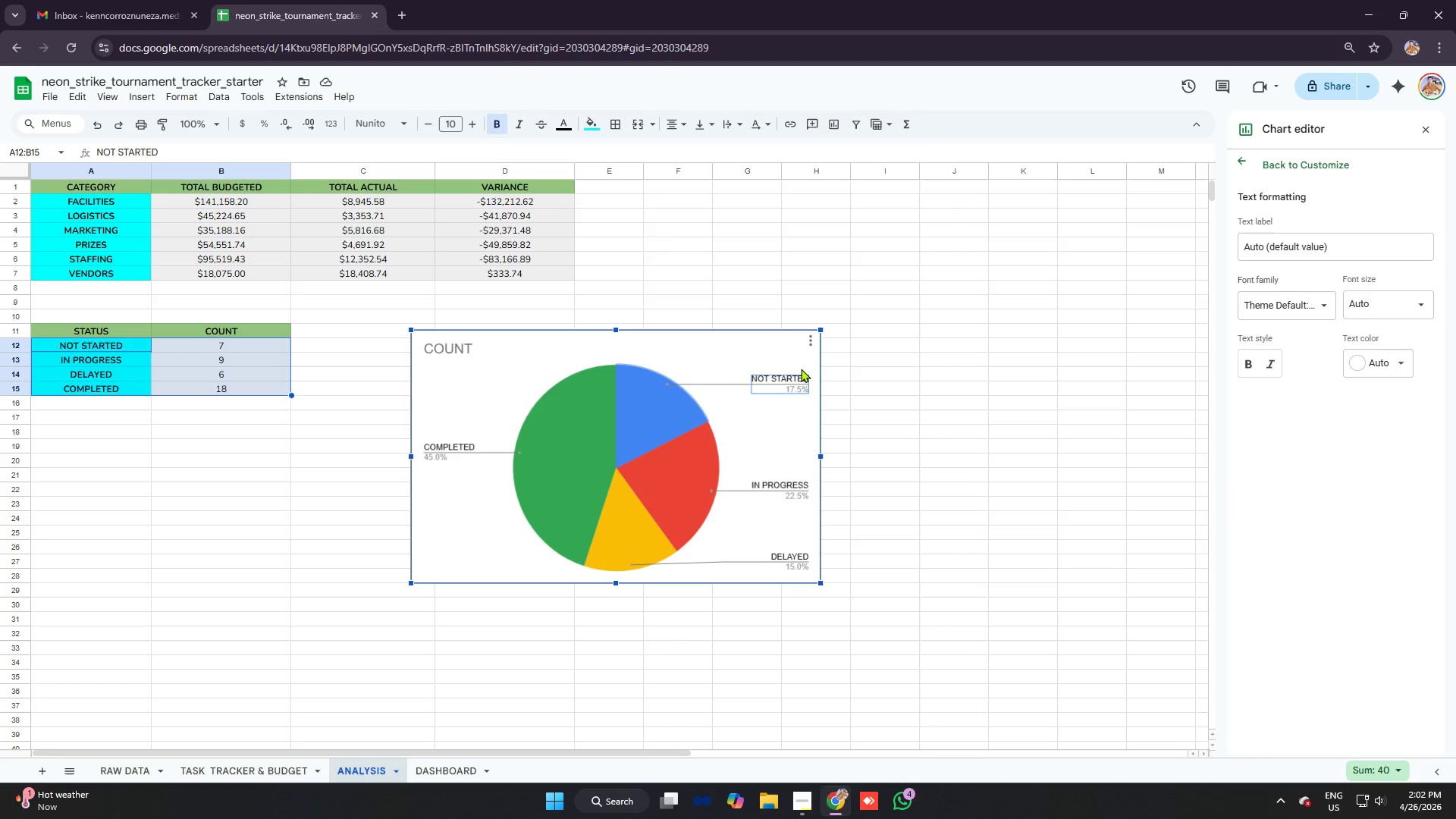 
left_click([1301, 269])
 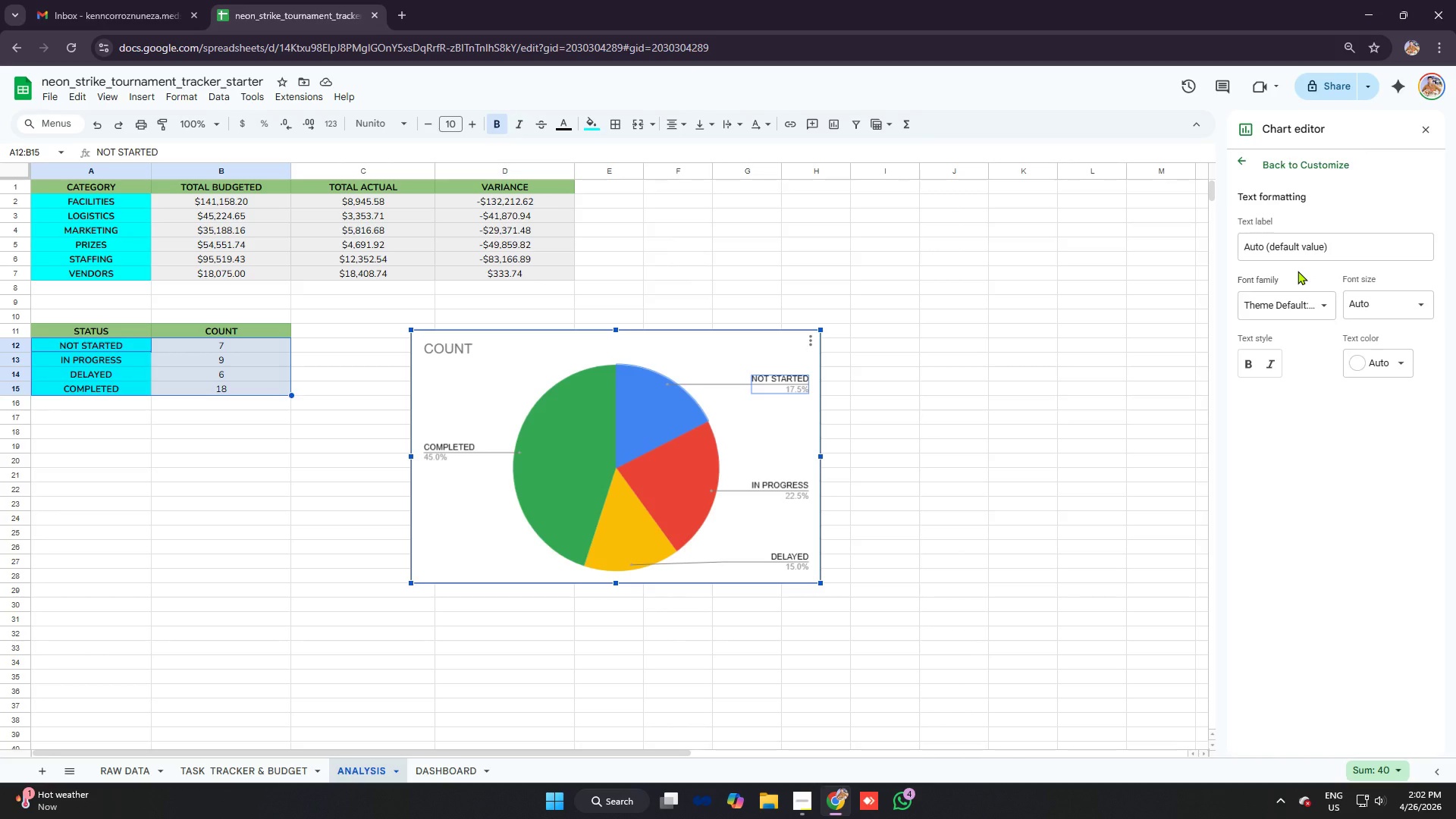 
left_click([1293, 277])
 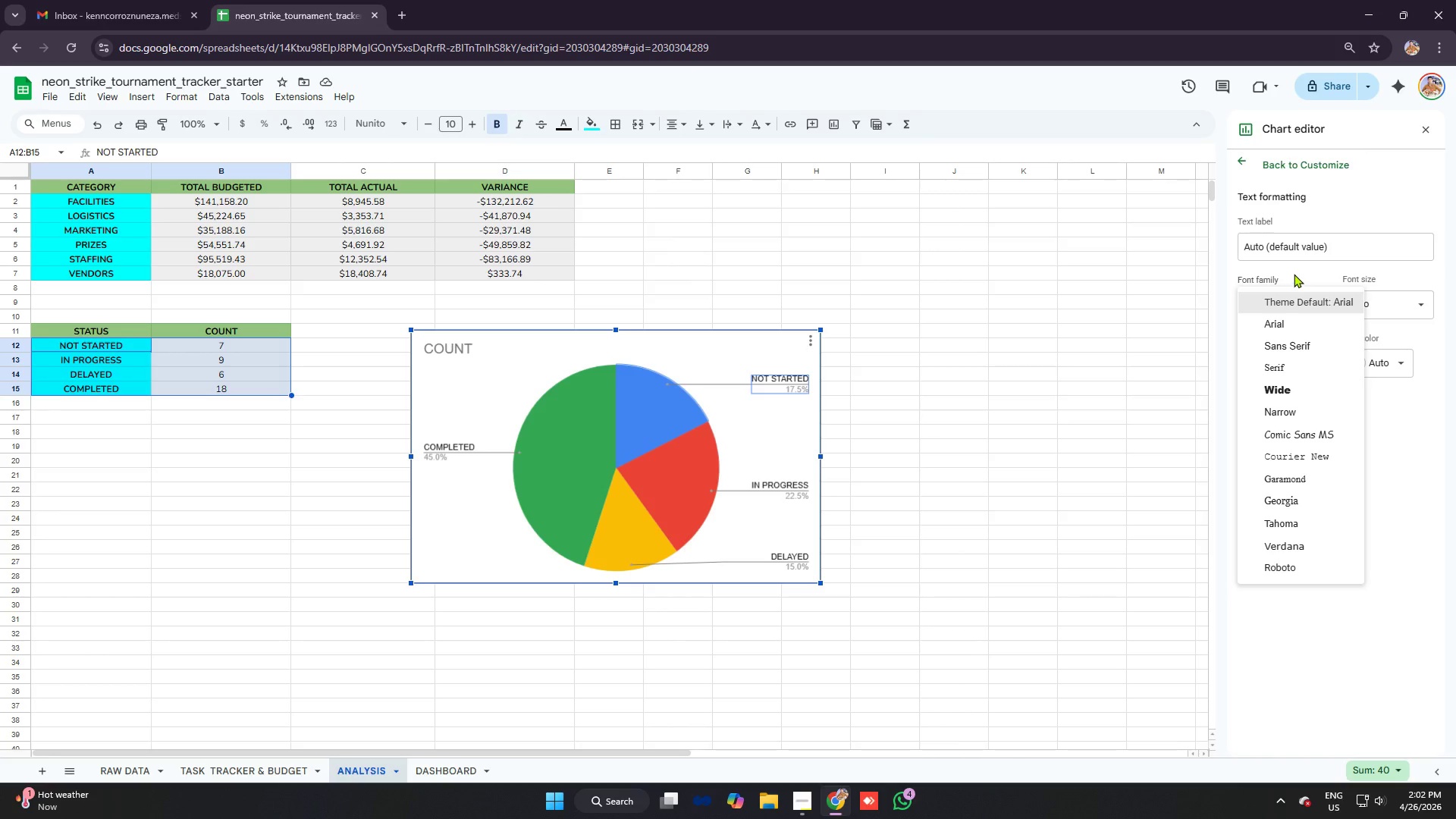 
left_click([1294, 274])
 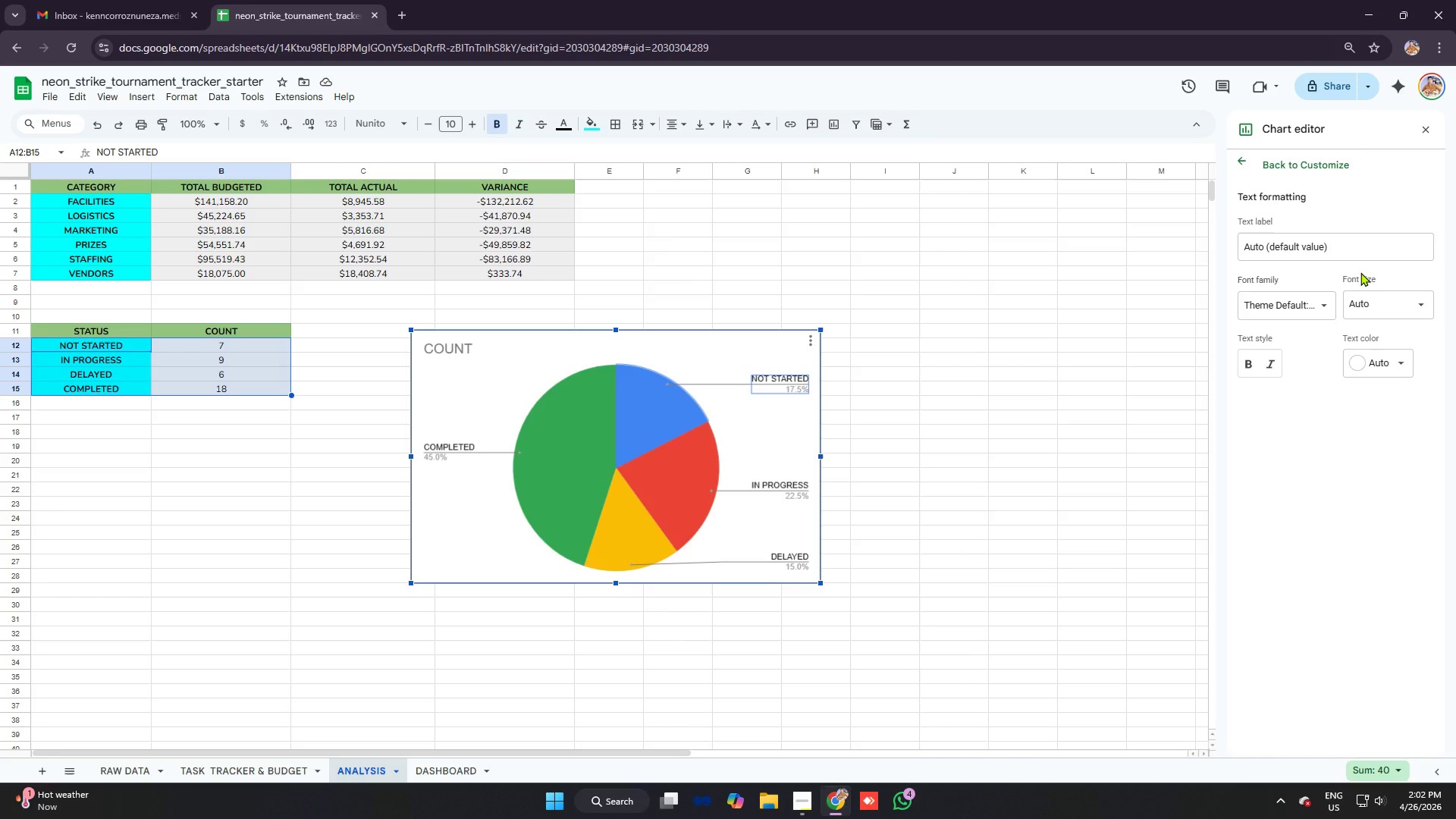 
left_click([1360, 272])
 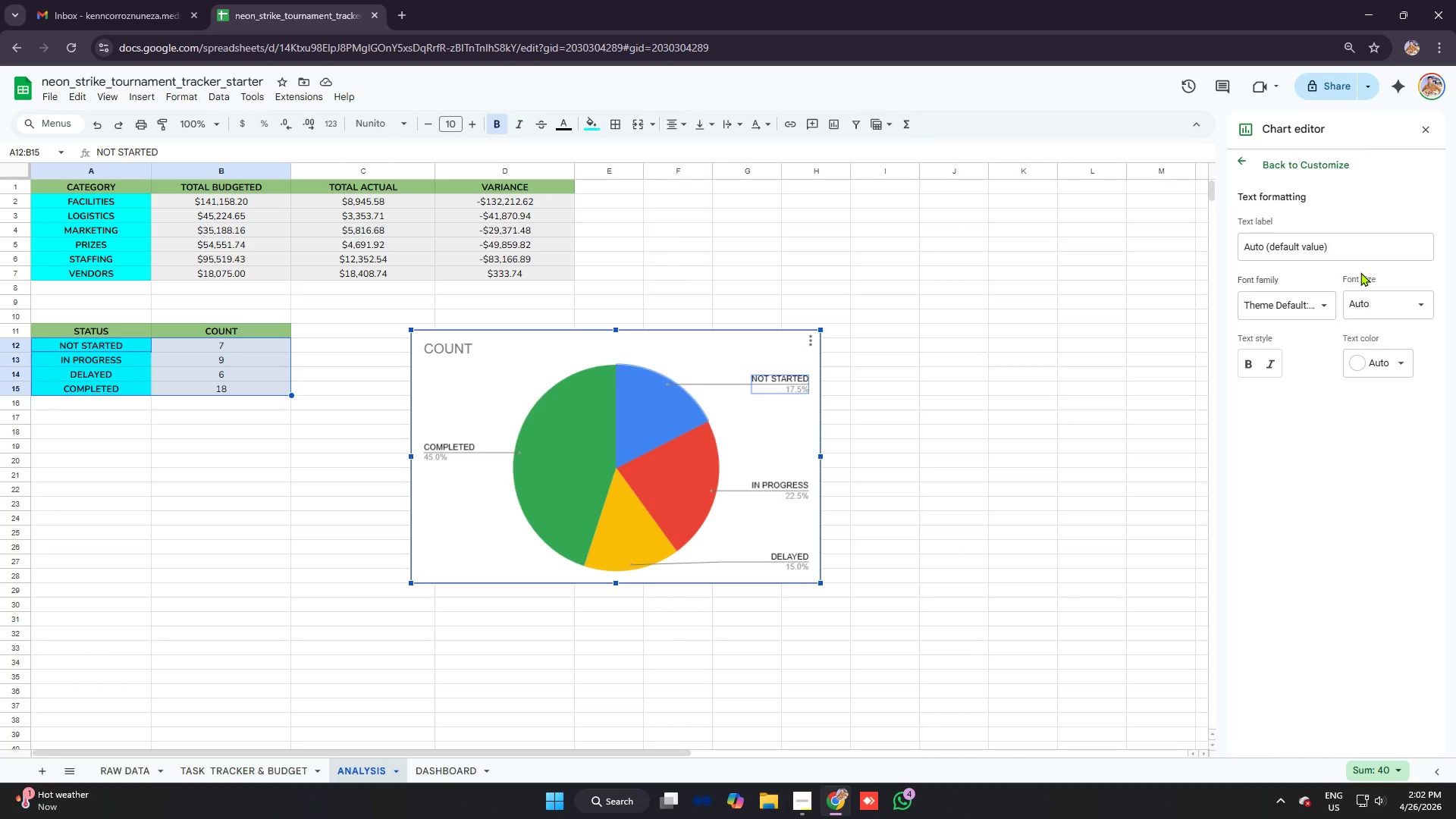 
left_click([1360, 272])
 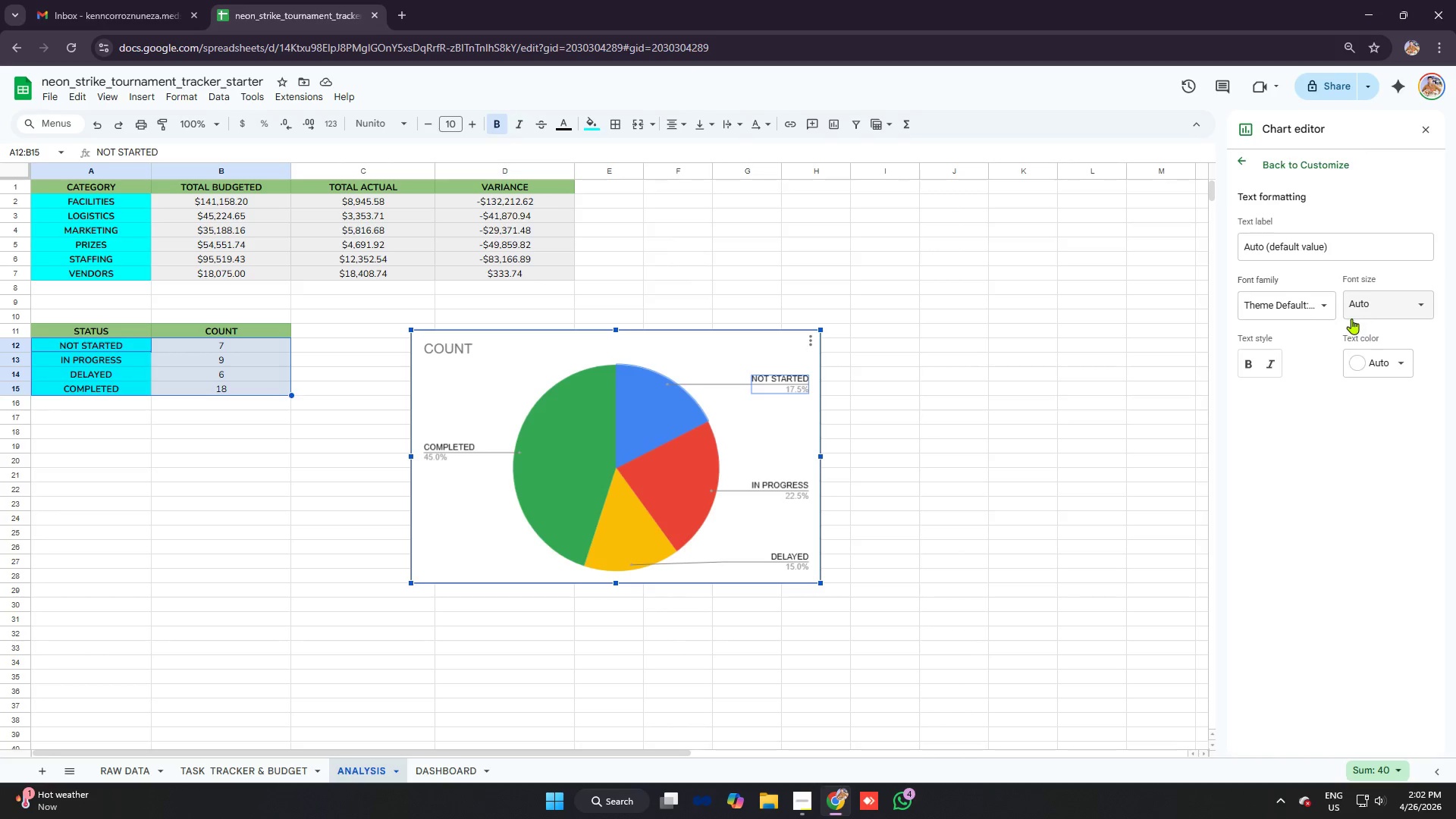 
left_click([1312, 275])
 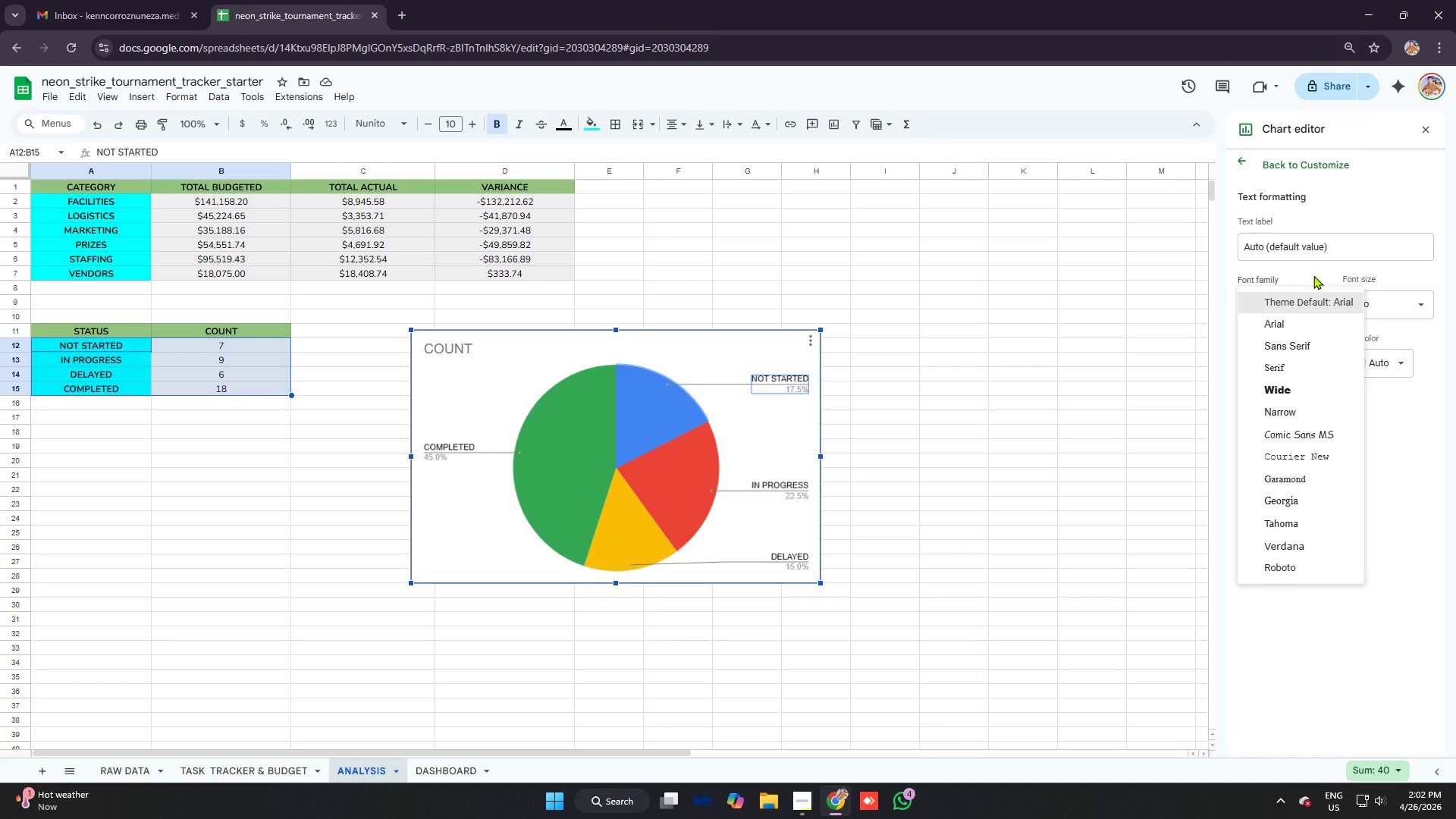 
left_click([1314, 275])
 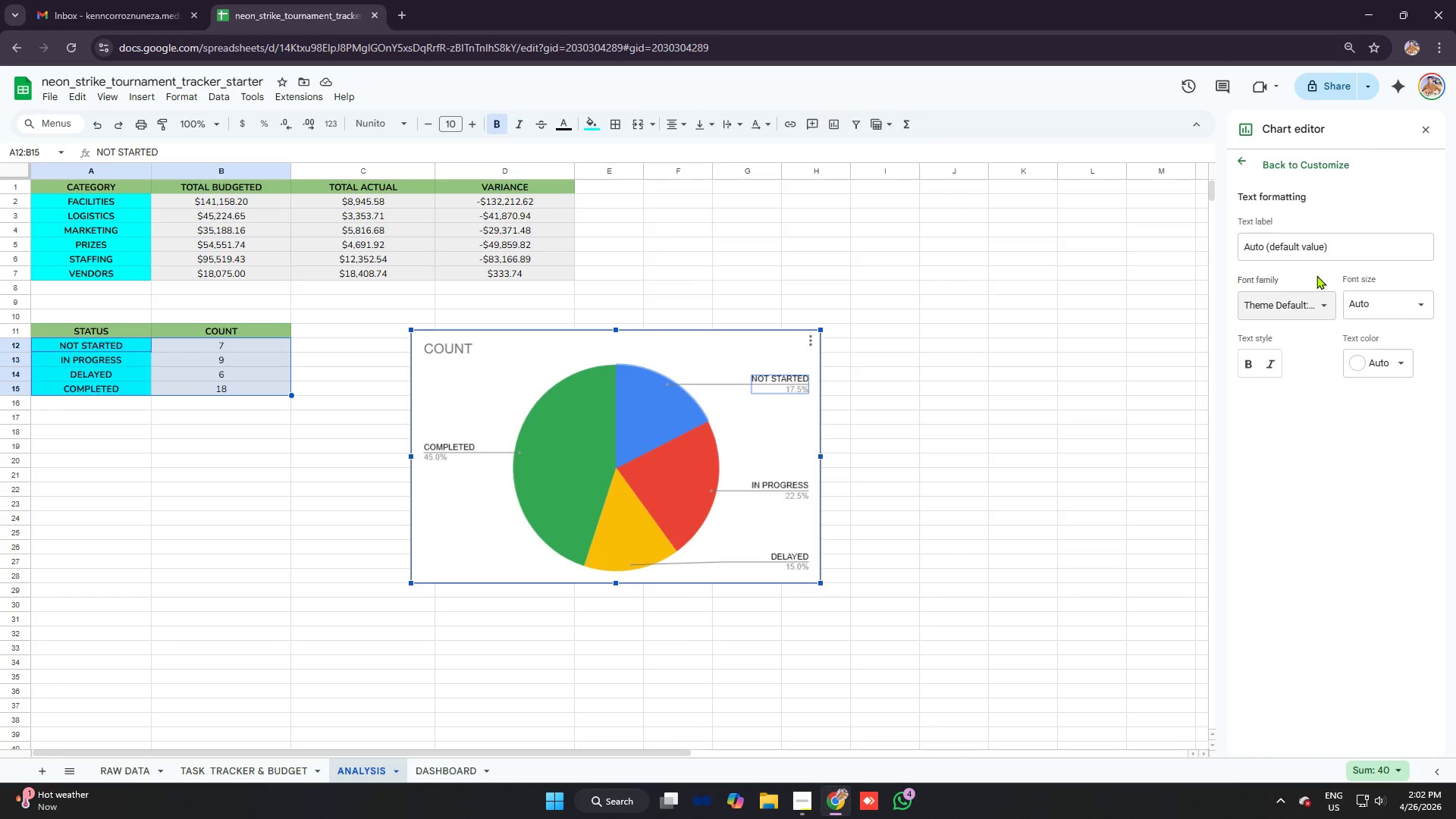 
left_click([1316, 275])
 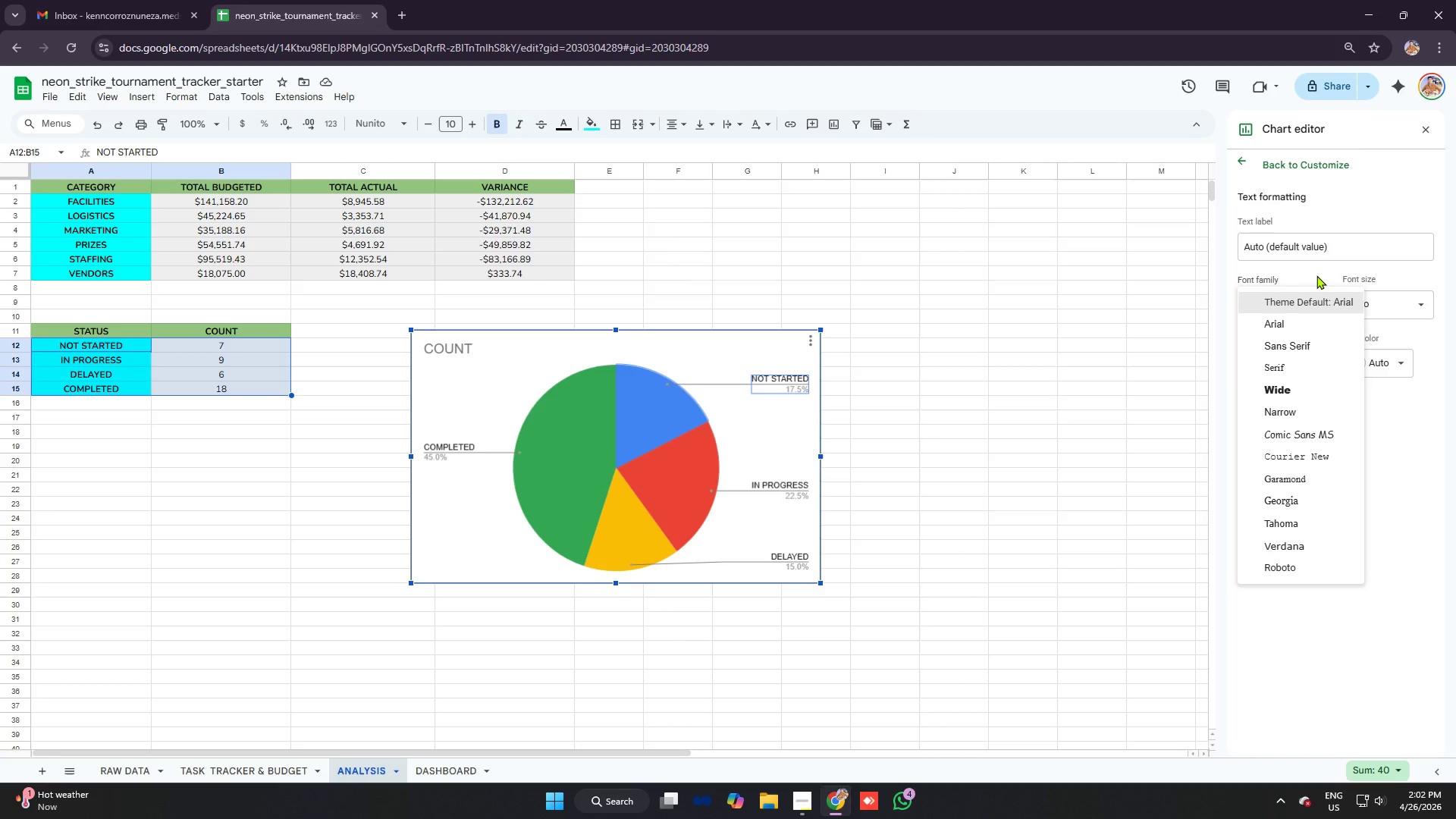 
left_click([1316, 275])
 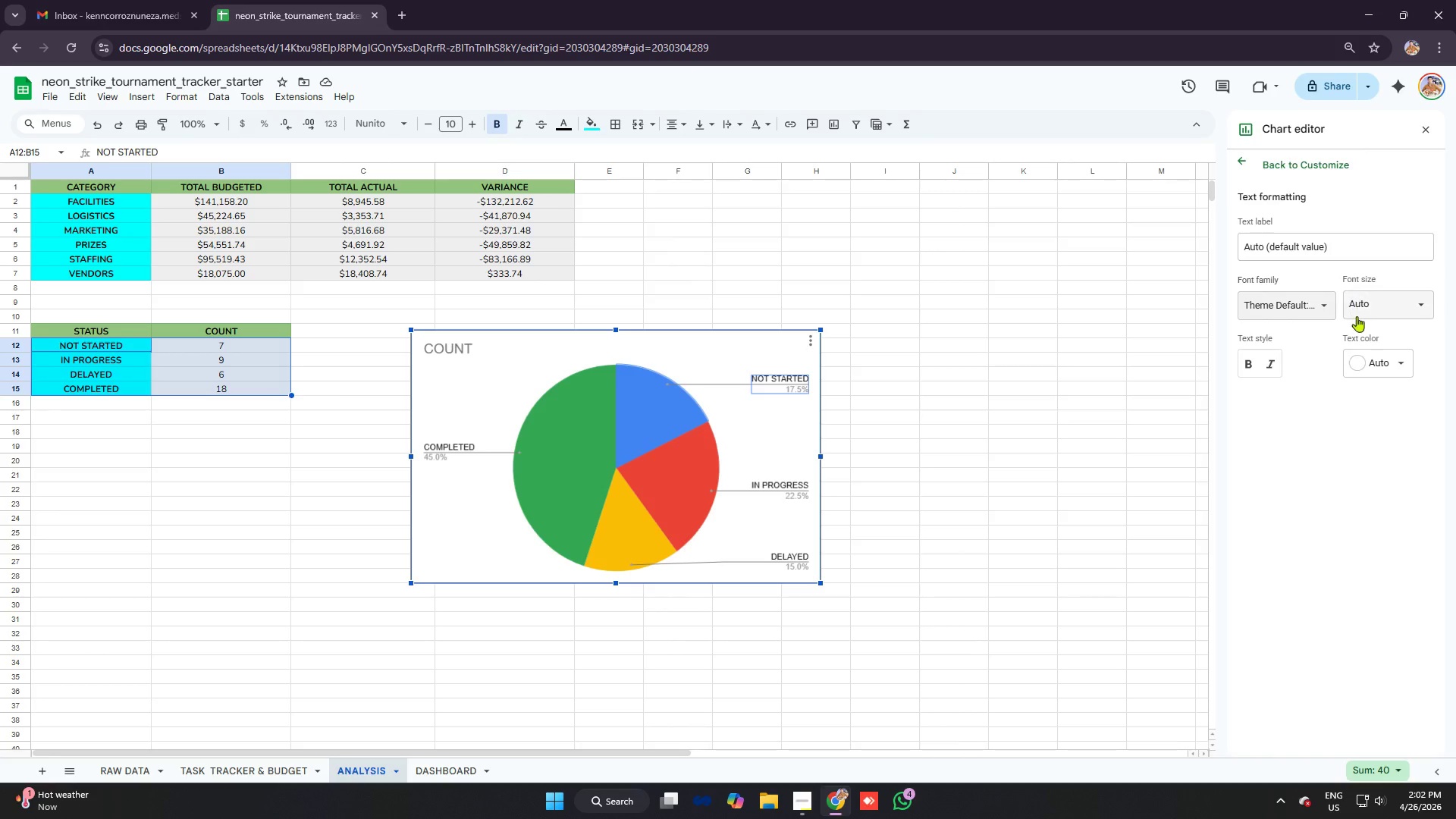 
left_click([1375, 310])
 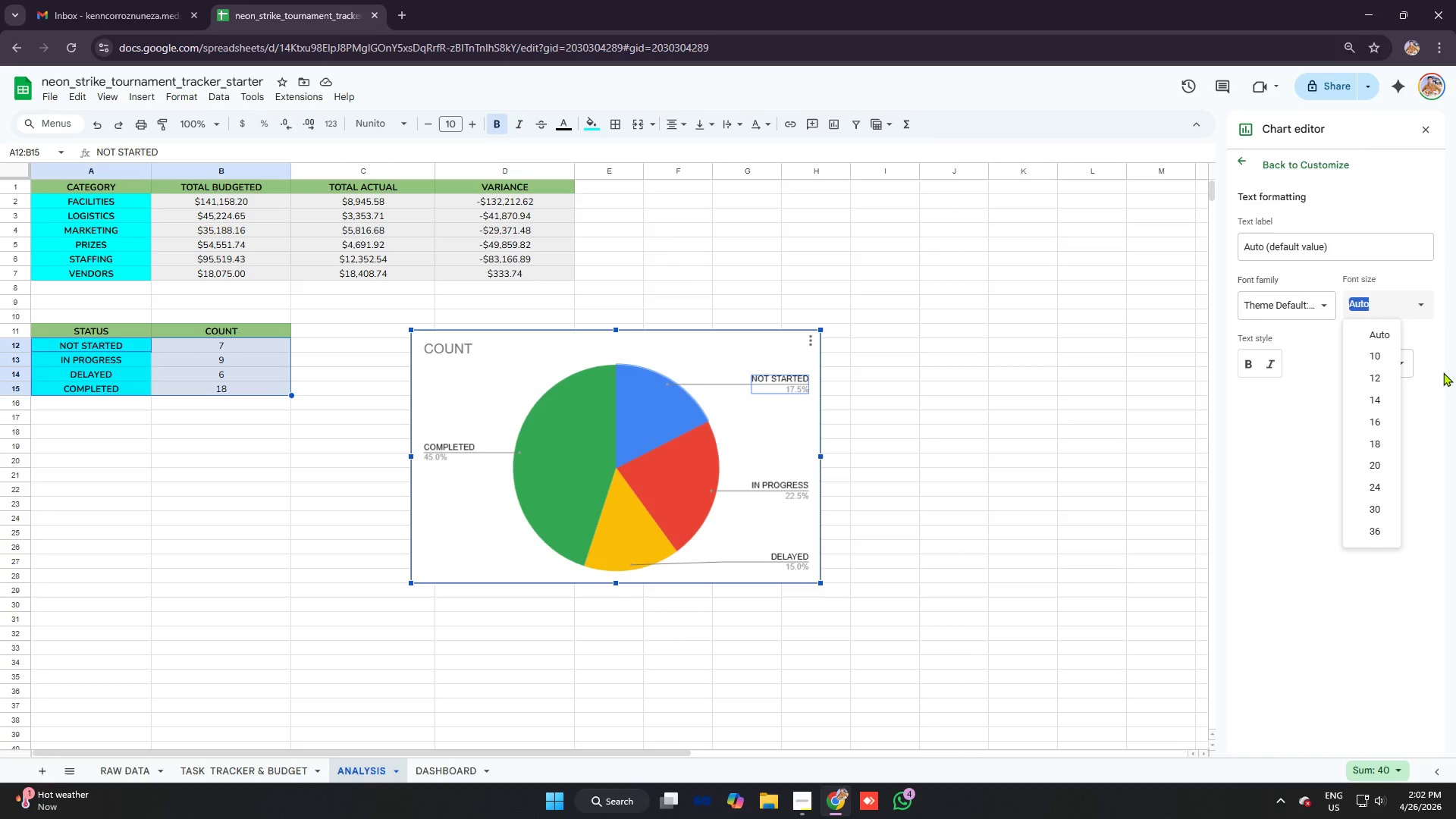 
left_click([1443, 372])
 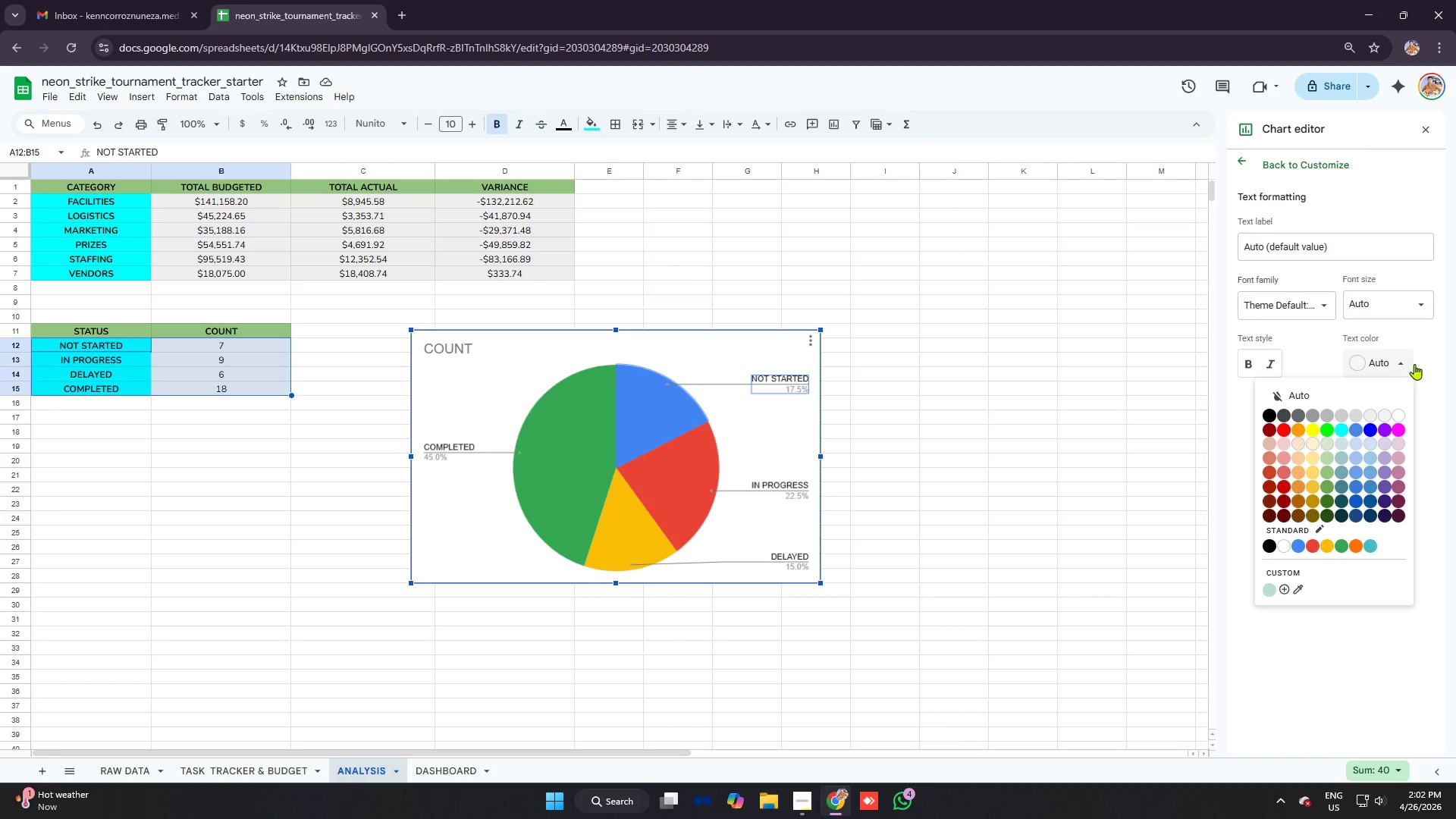 
left_click([1434, 356])
 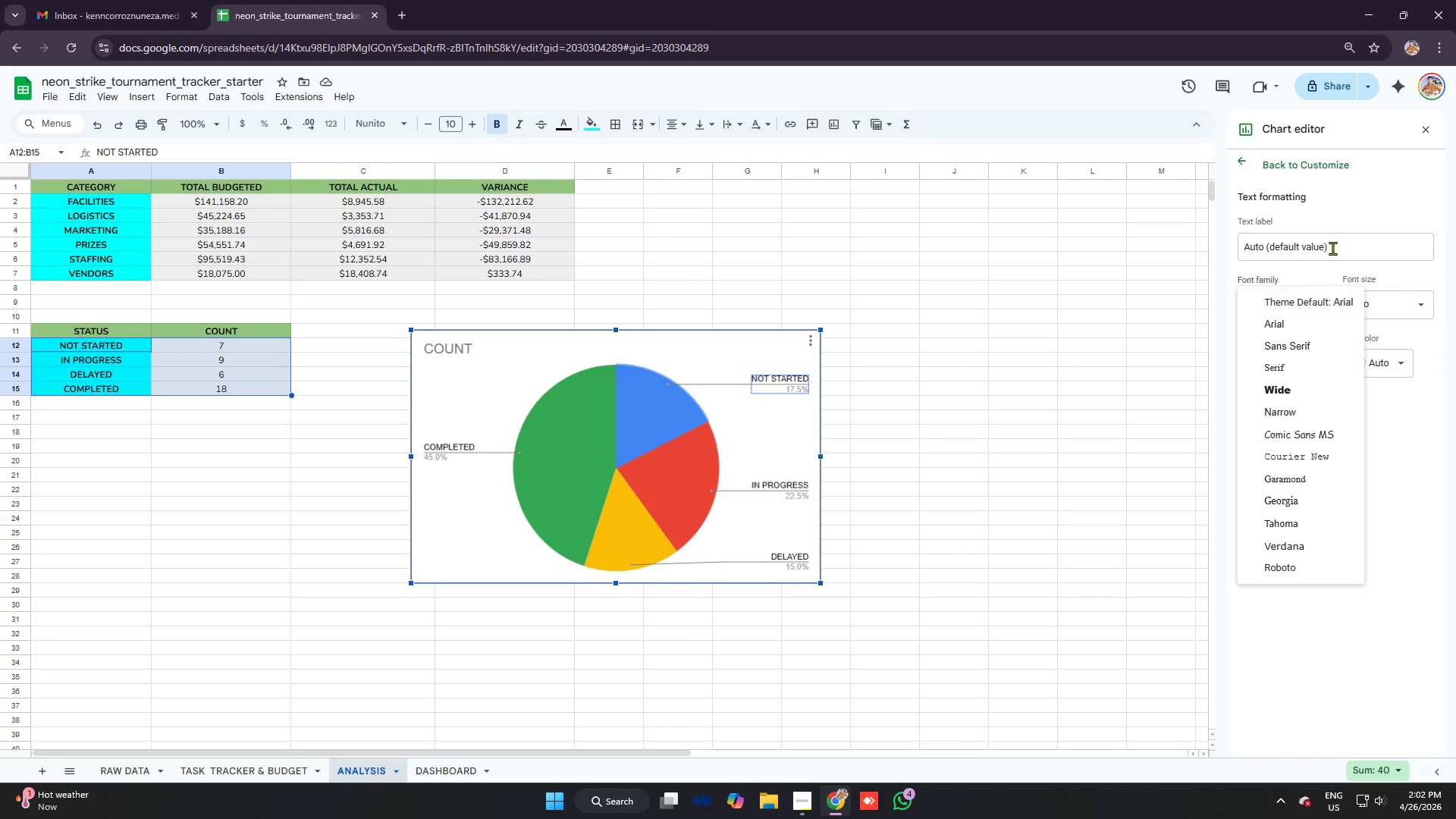 
left_click([1340, 213])
 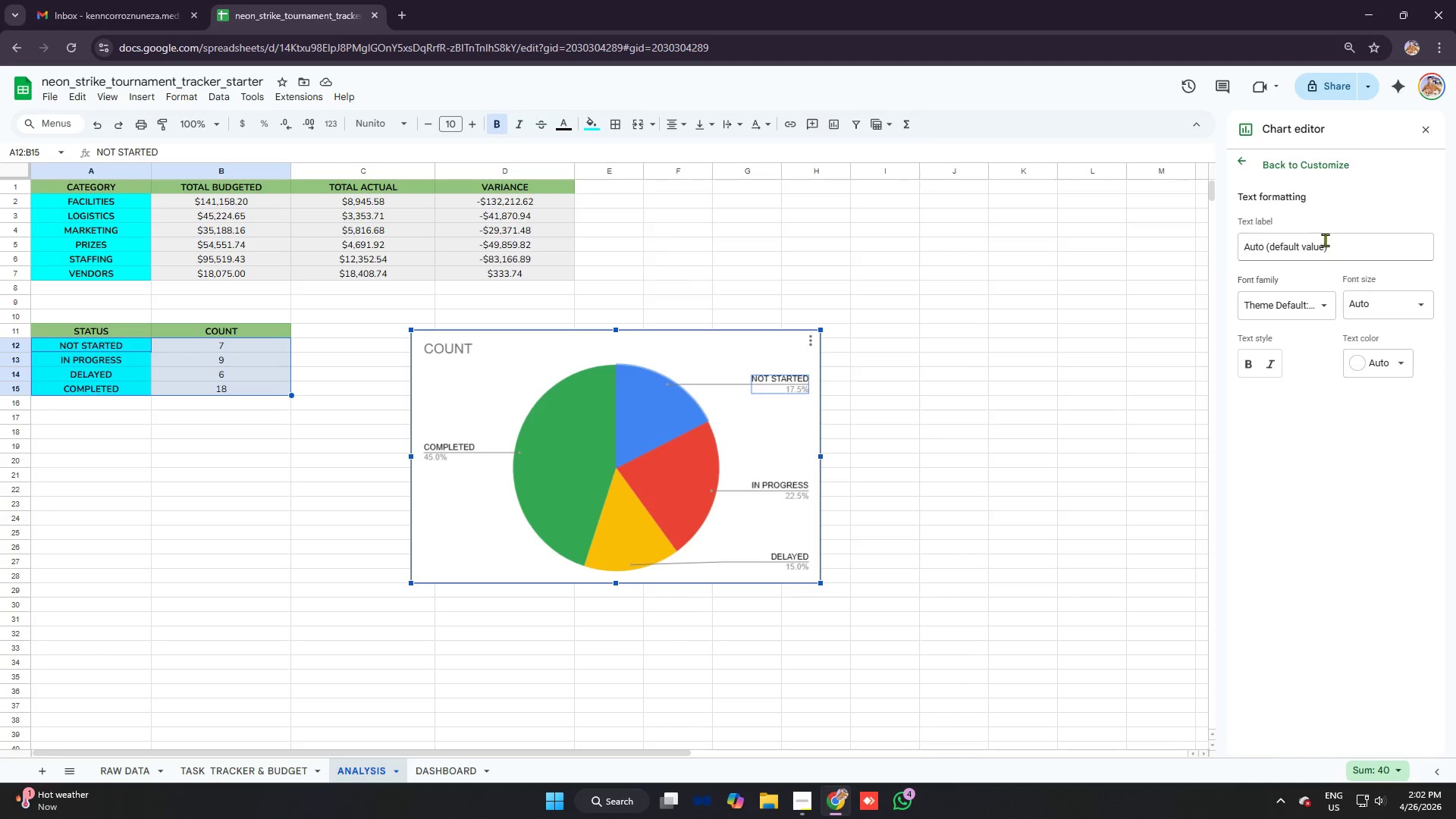 
left_click([1307, 253])
 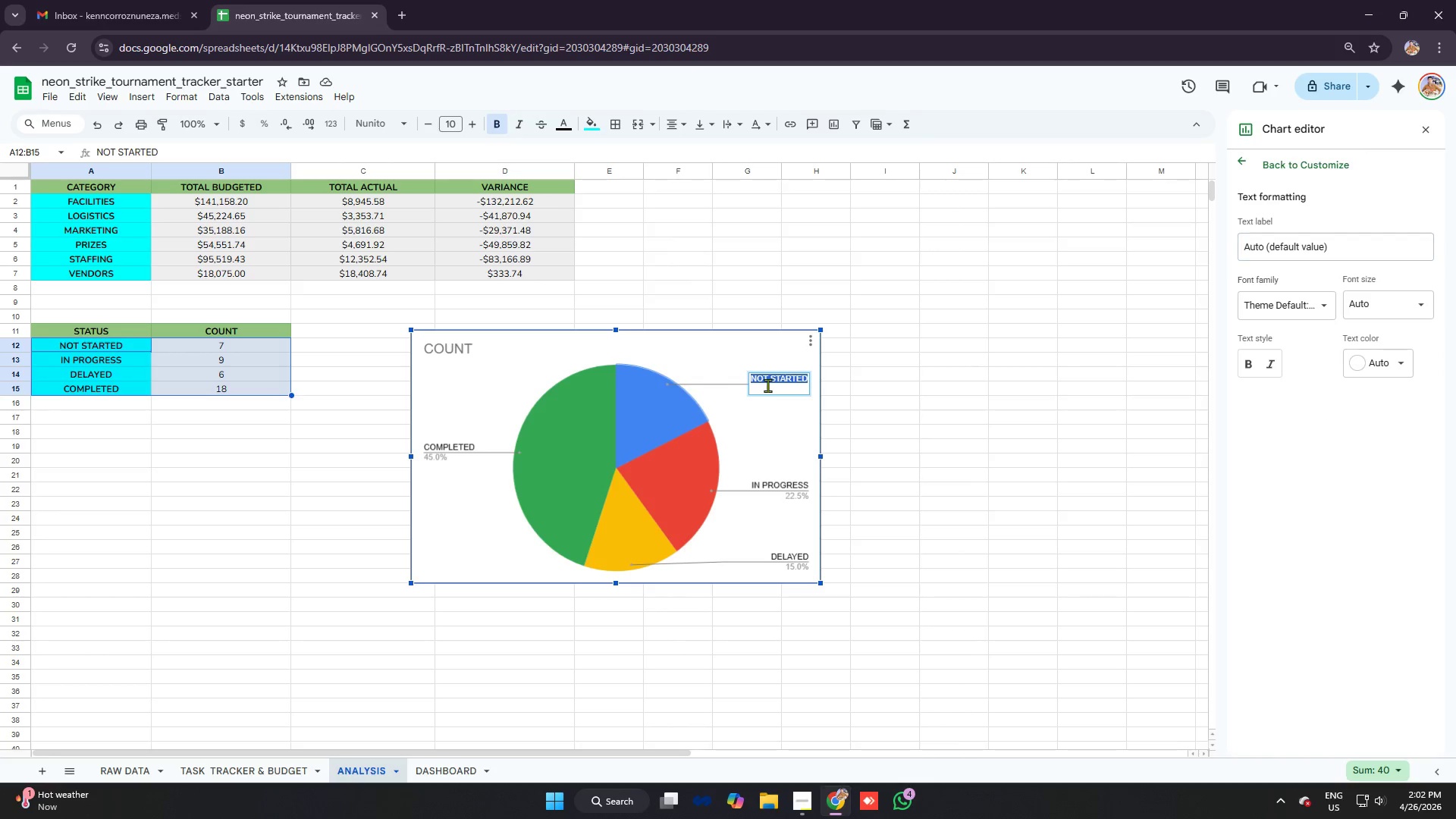 
left_click([775, 491])
 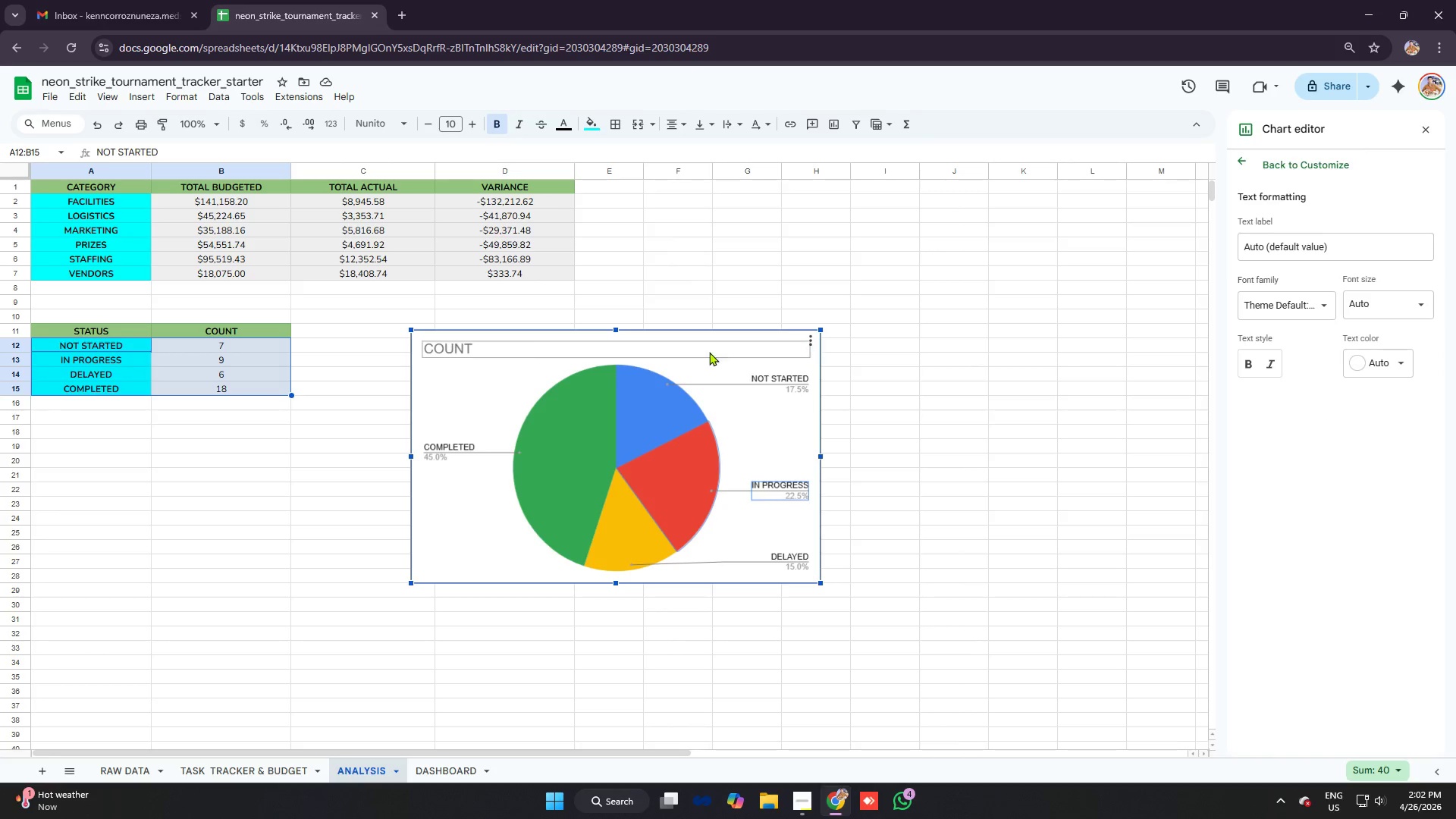 
left_click([508, 344])
 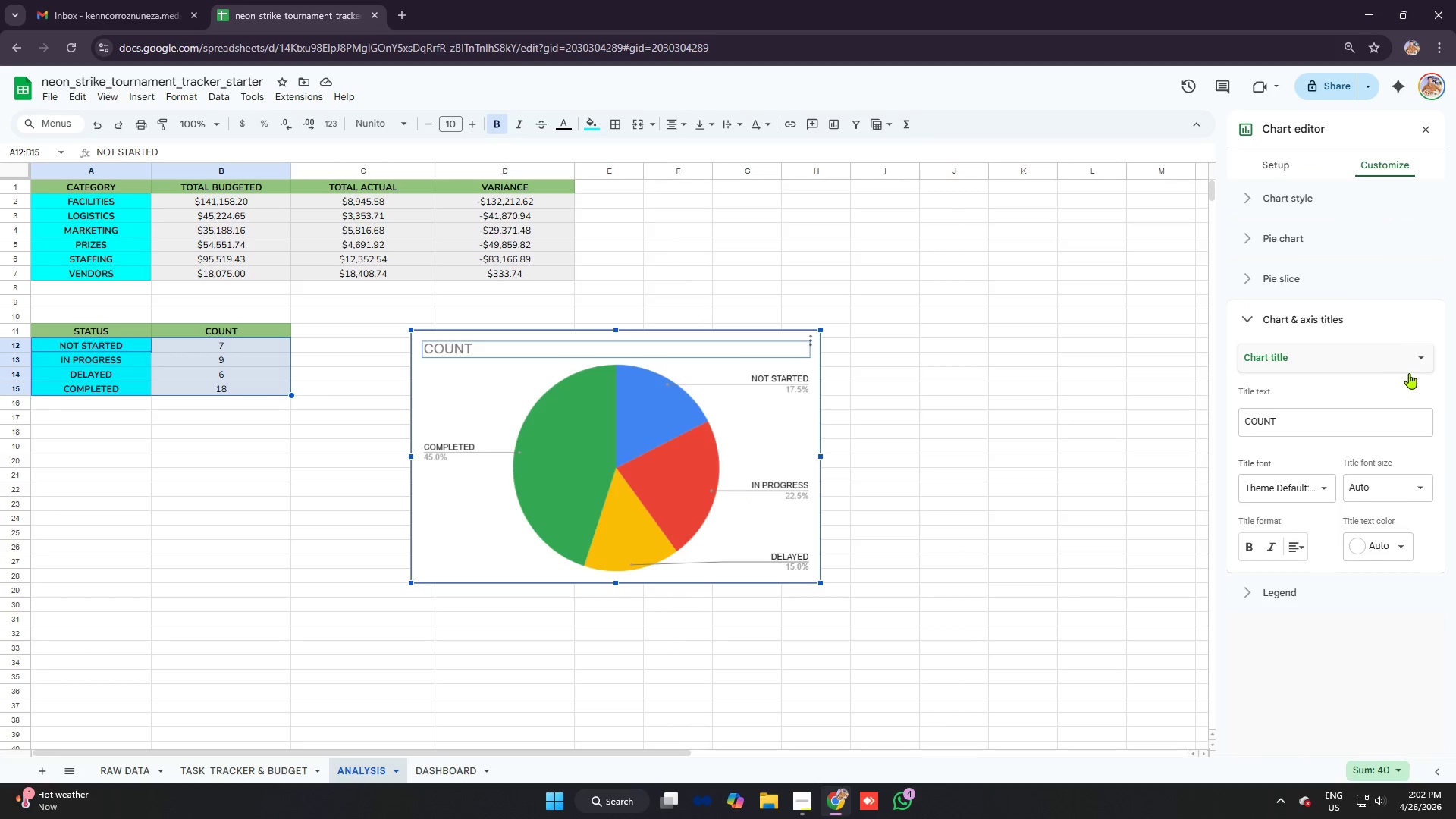 
wait(7.16)
 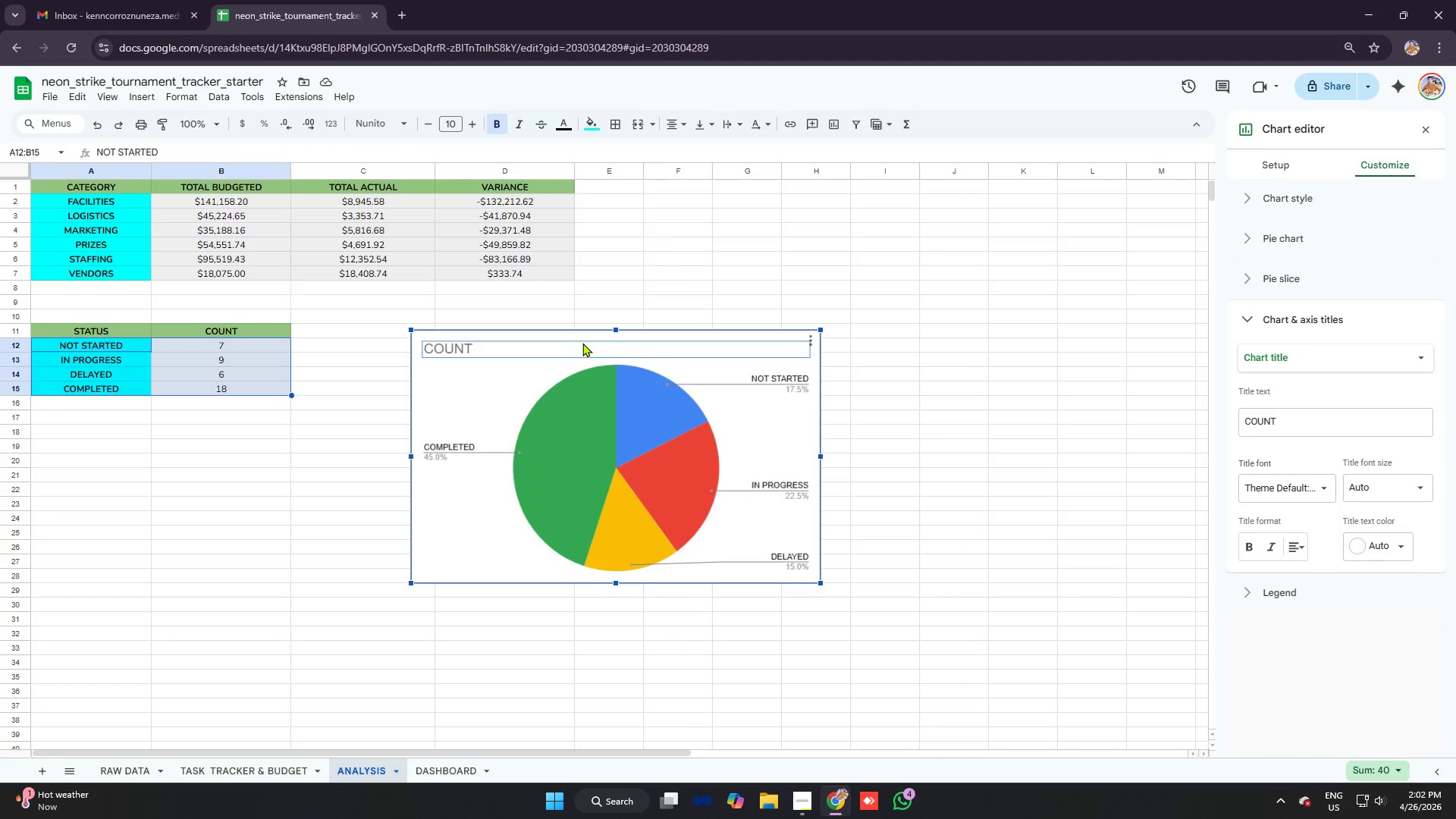 
left_click([1300, 543])
 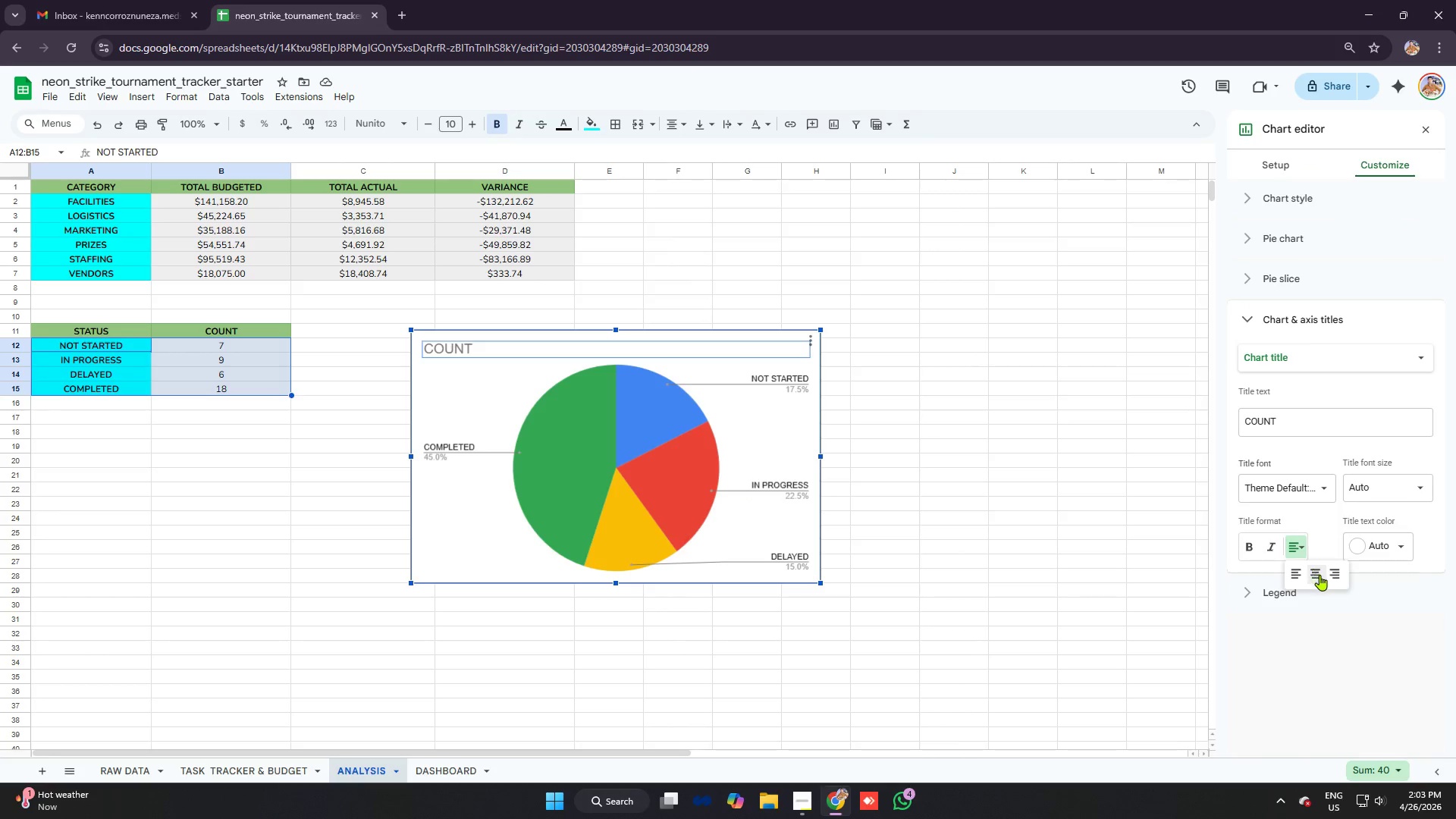 
left_click([1319, 575])
 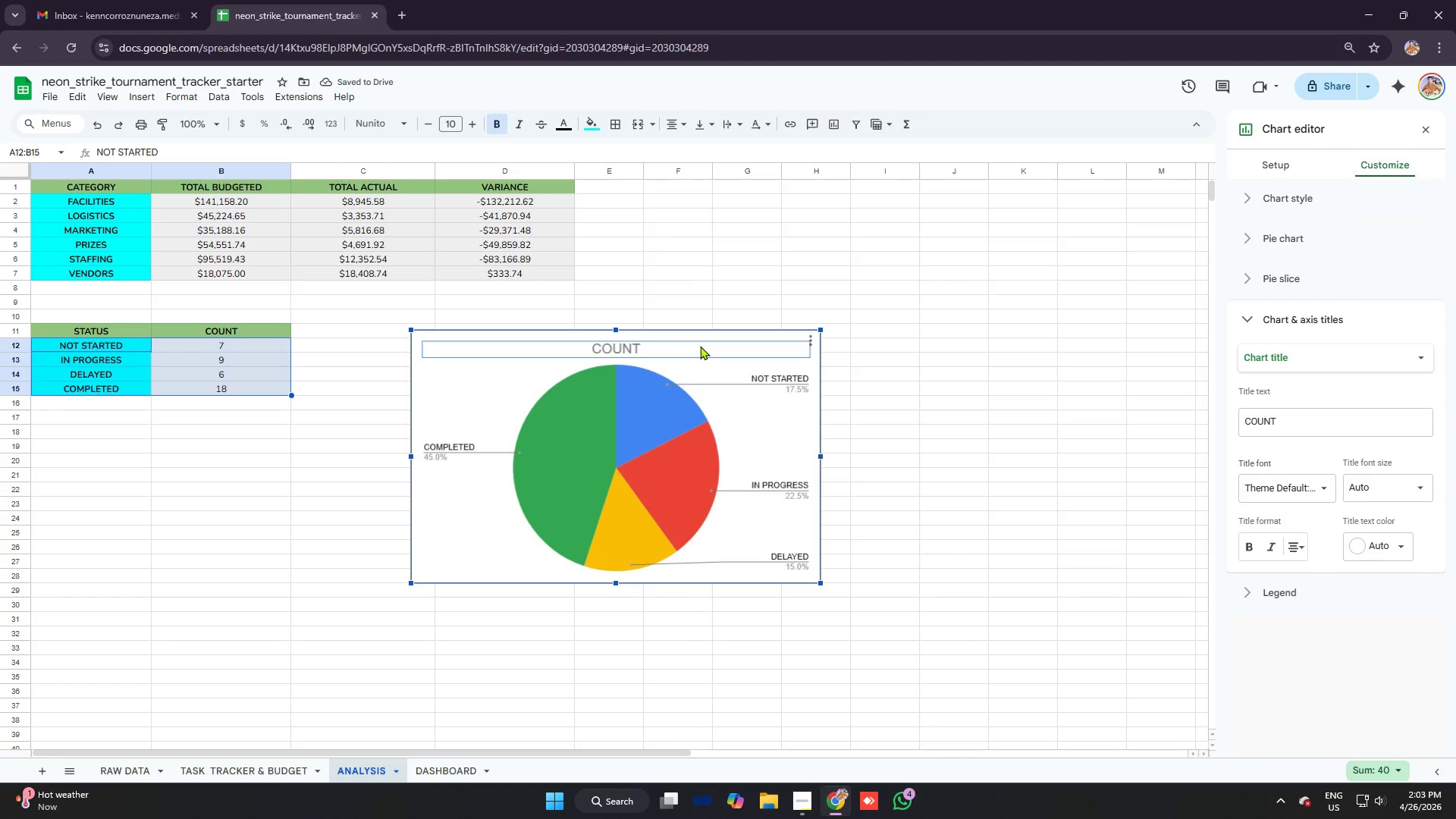 
wait(6.09)
 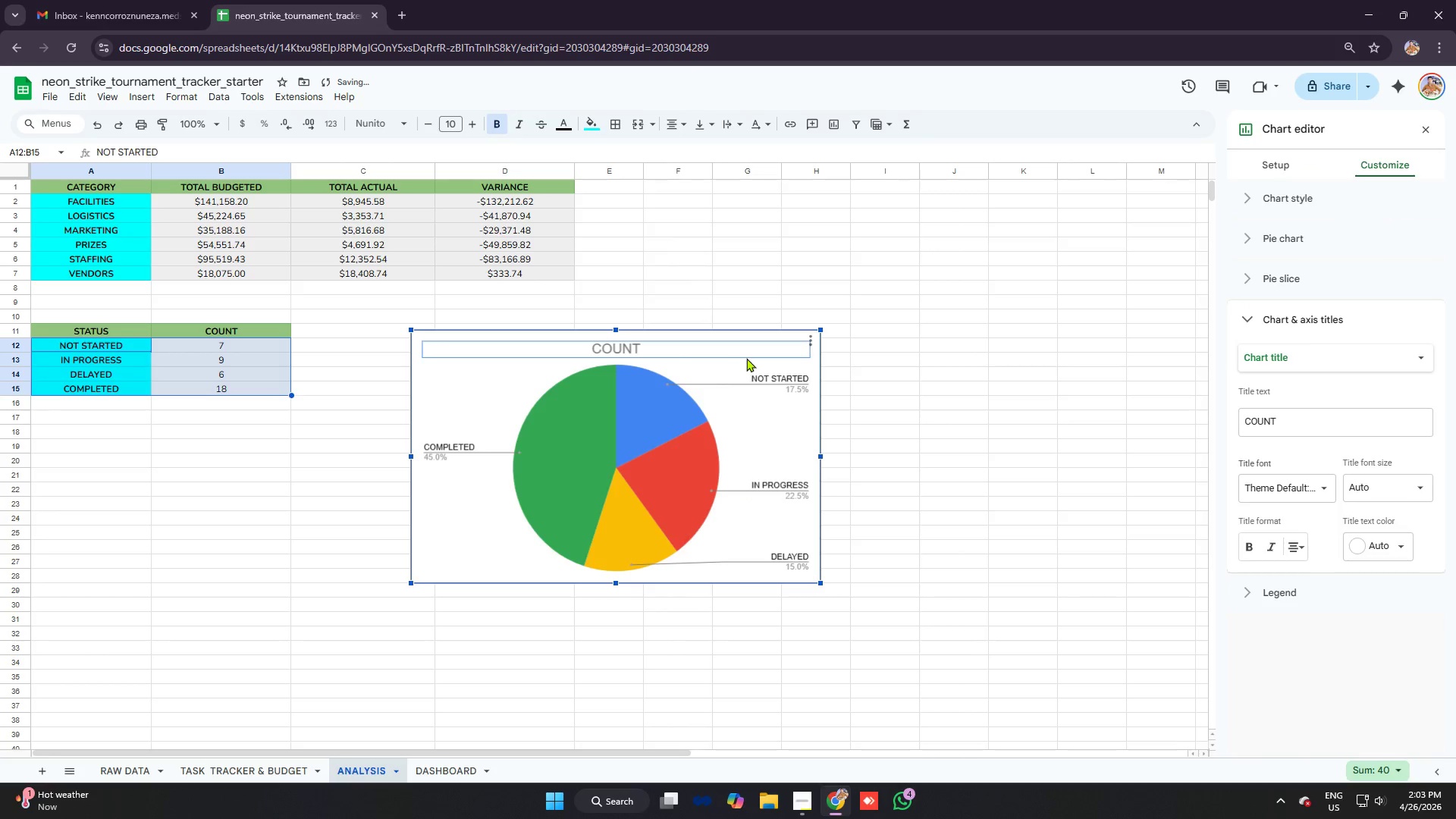 
left_click([671, 343])
 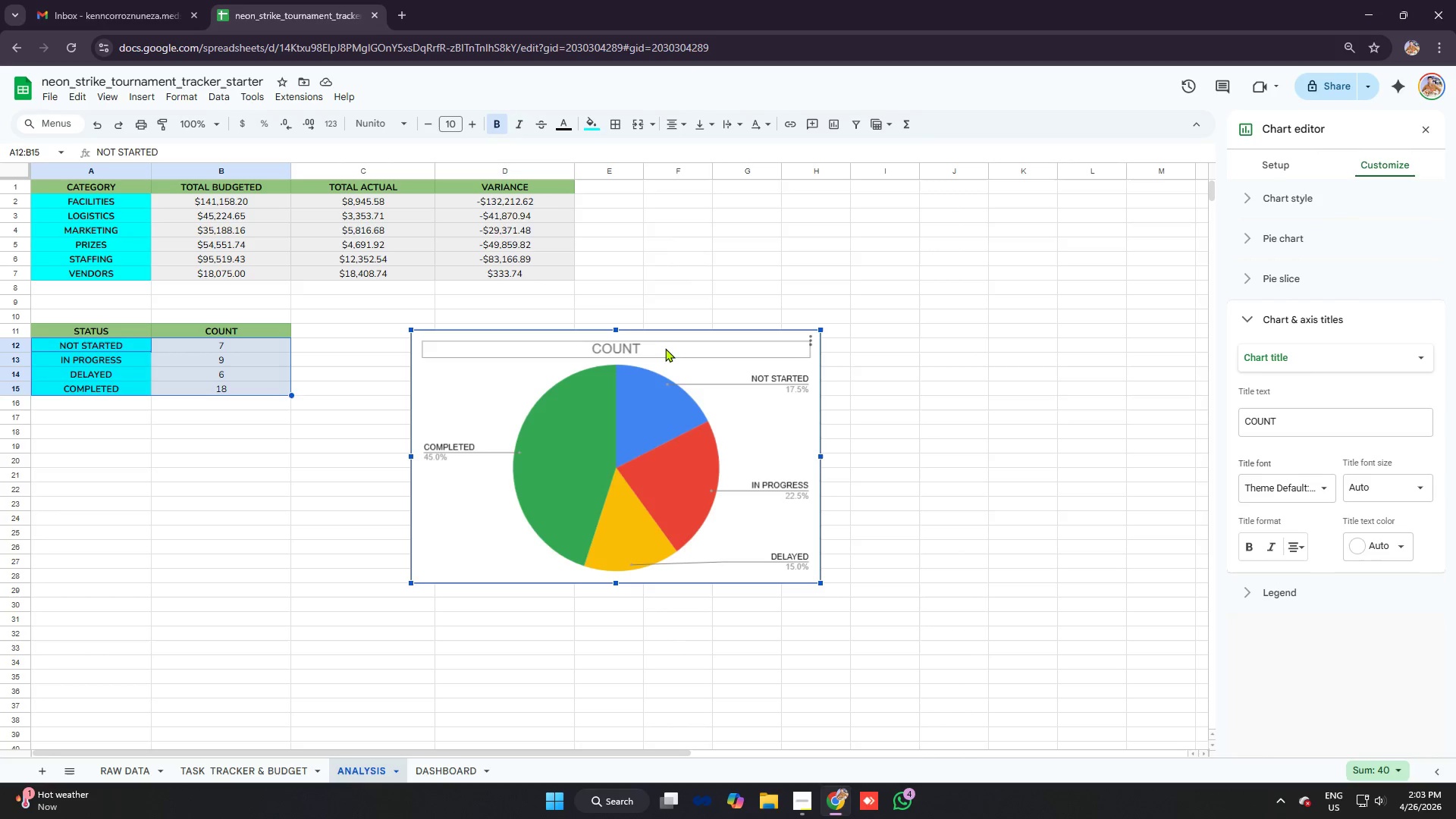 
double_click([665, 348])
 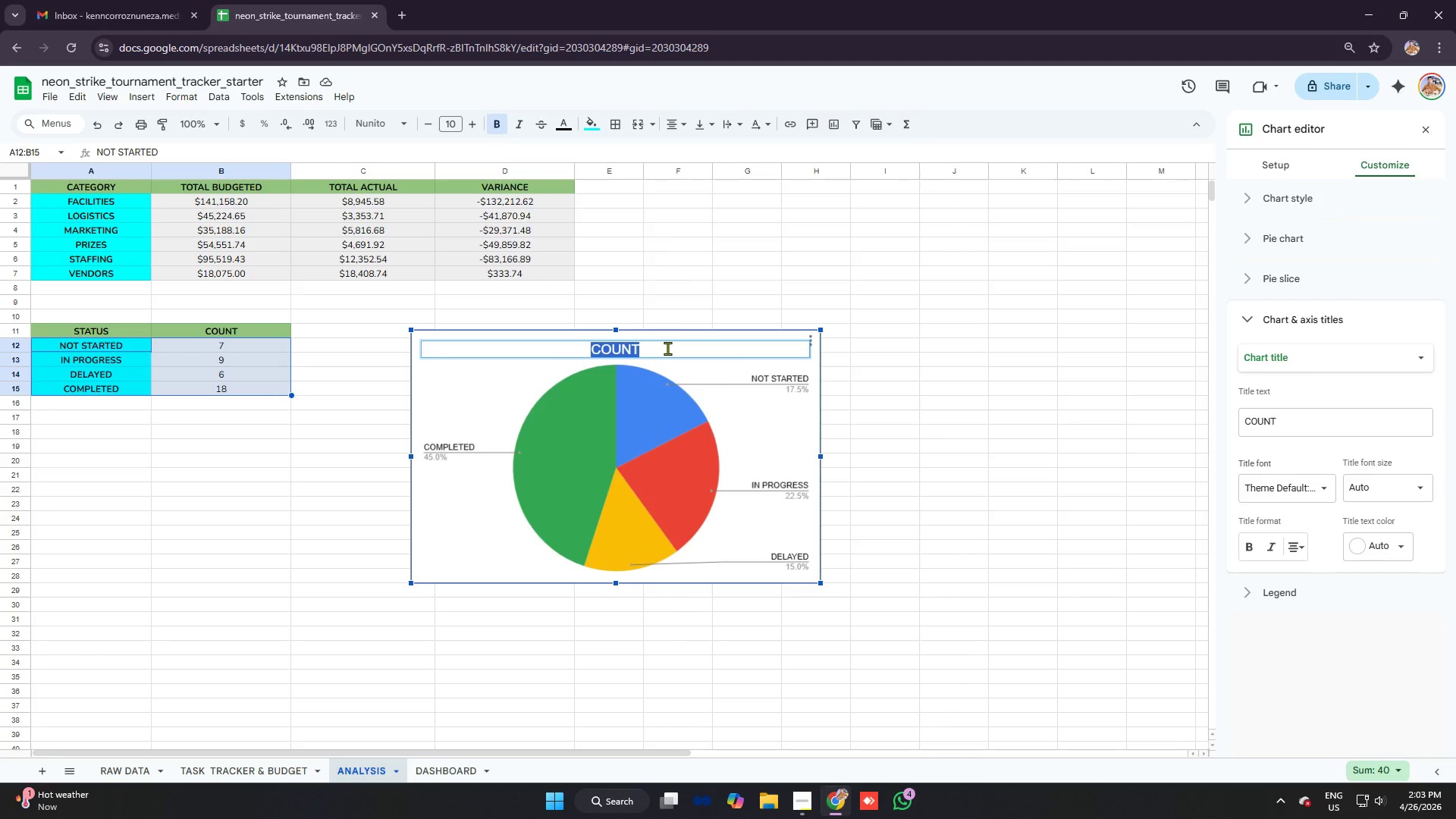 
type(TASKS )
key(Backspace)
key(Backspace)
type( STATUS DISTRUI)
key(Backspace)
type(BUTION)
 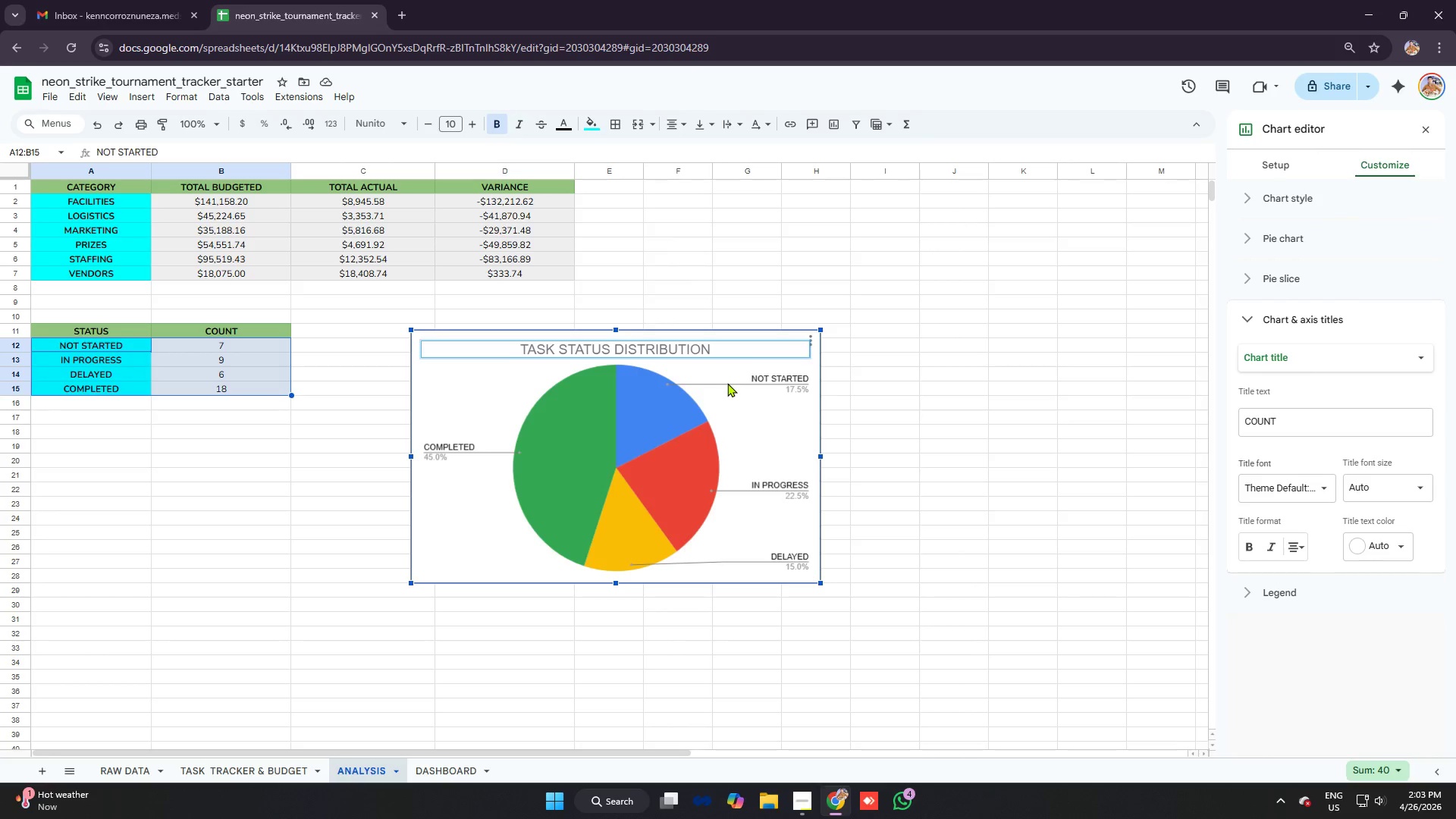 
left_click([719, 348])
 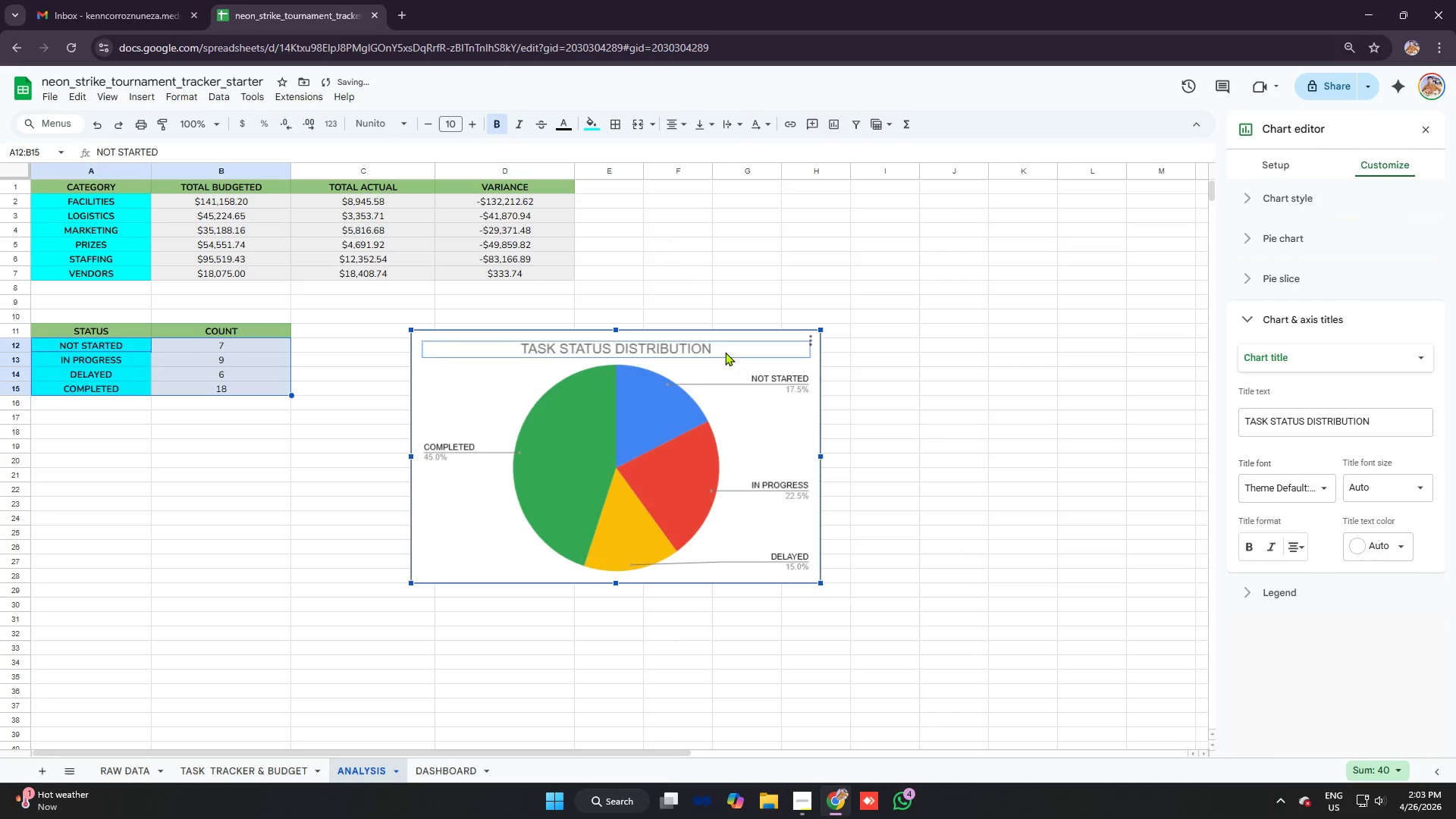 
left_click_drag(start_coordinate=[725, 352], to_coordinate=[727, 341])
 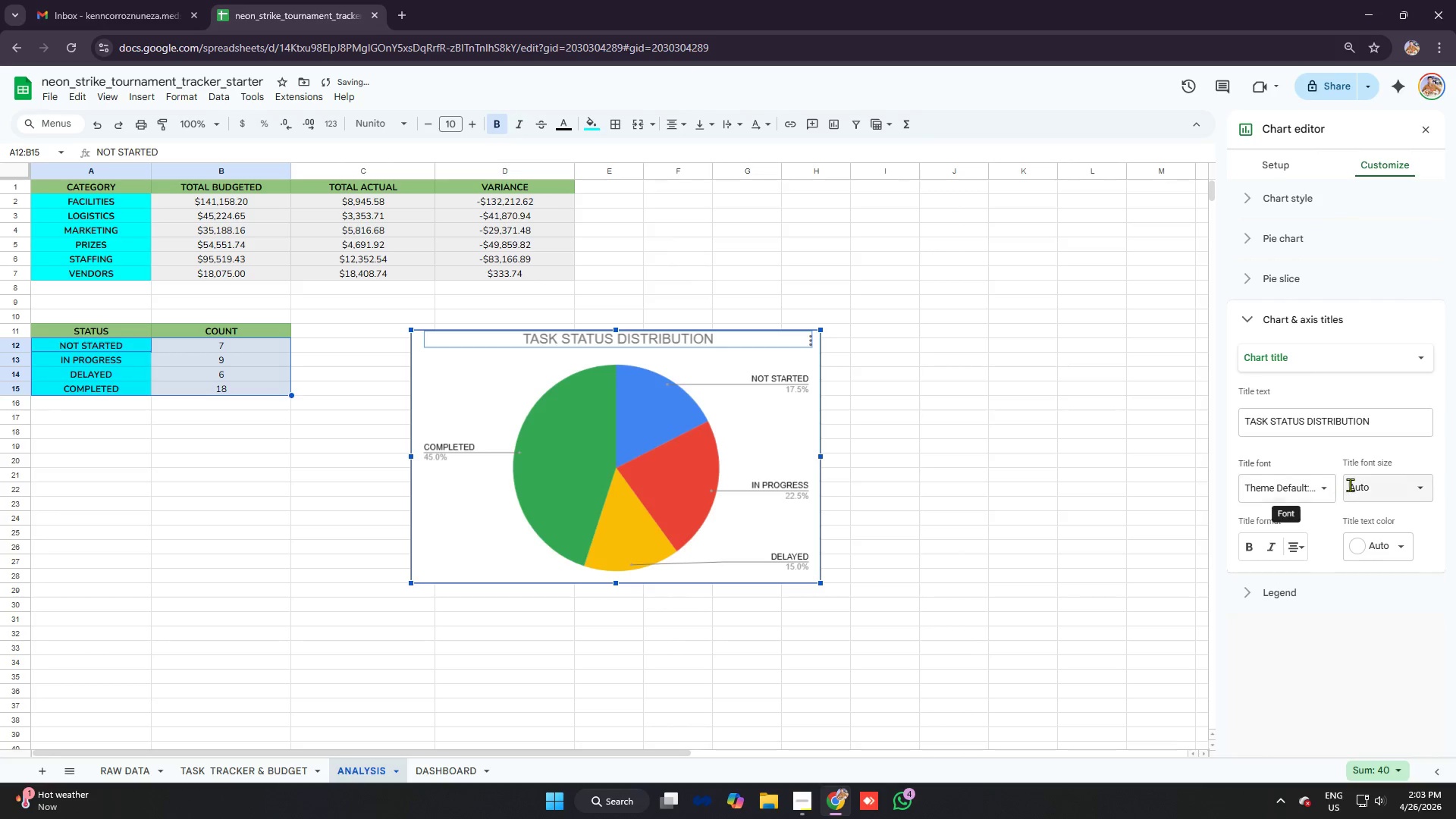 
left_click([1323, 482])
 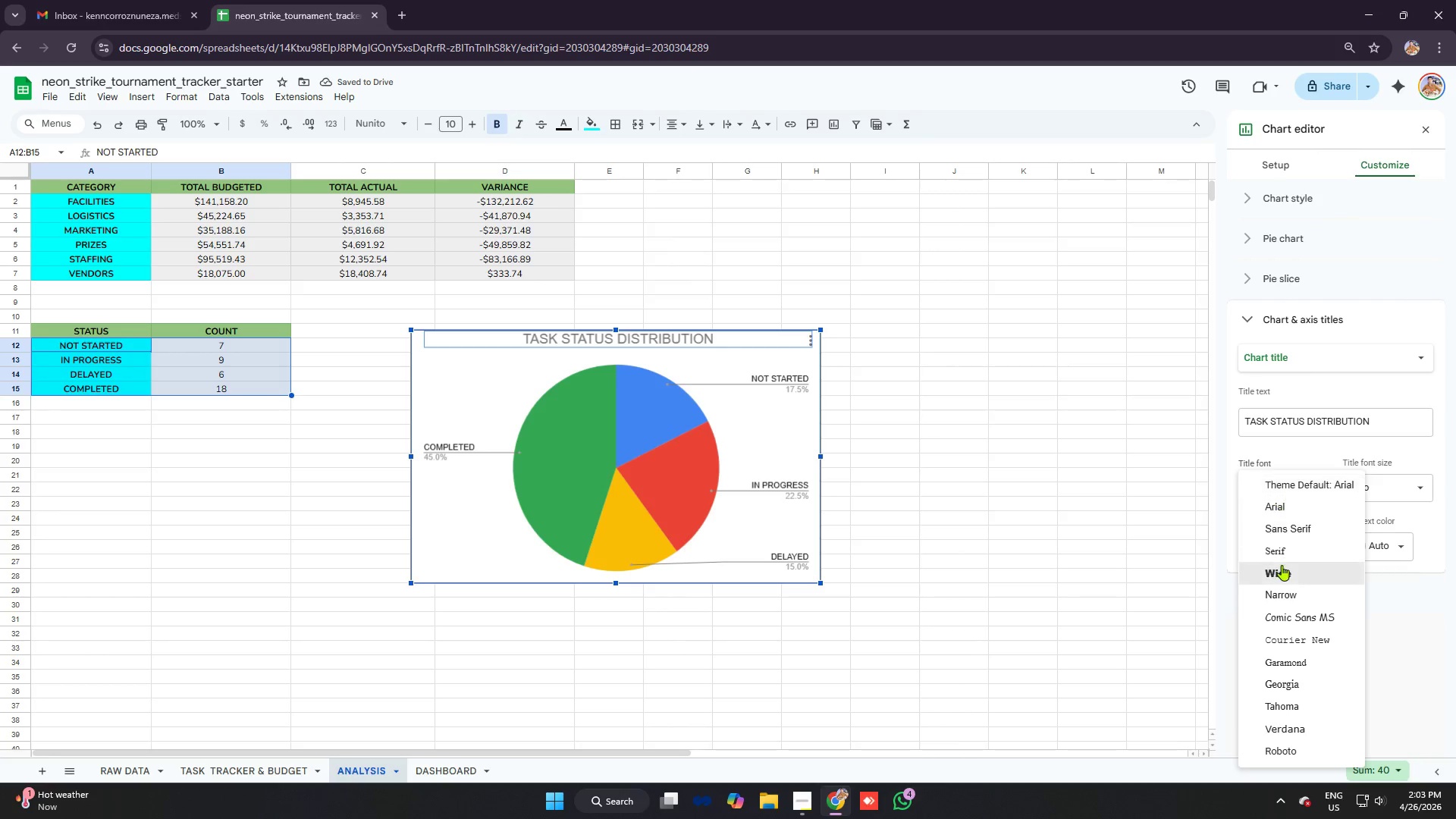 
left_click([1288, 553])
 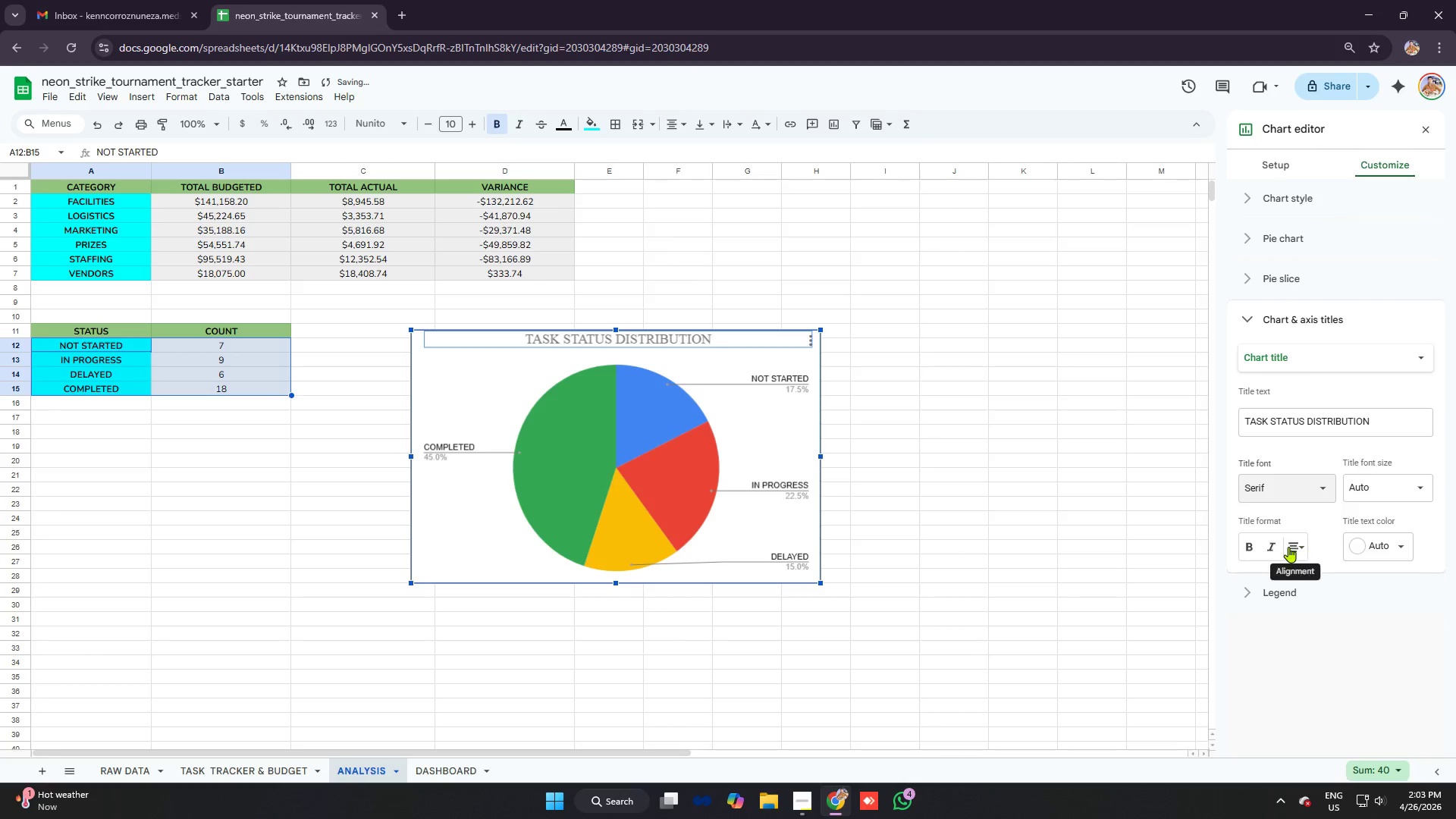 
left_click([1256, 548])
 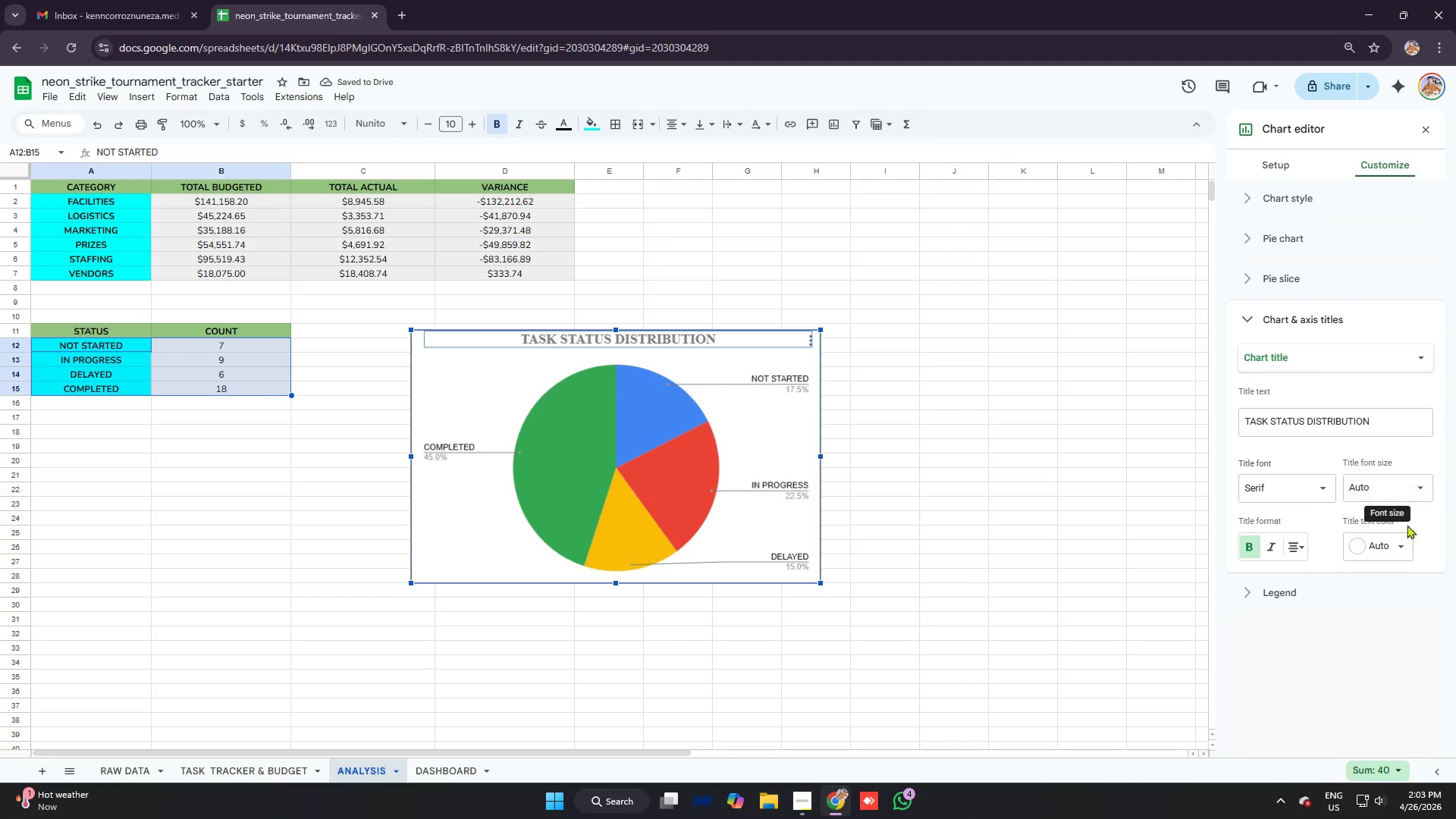 
left_click([1394, 546])
 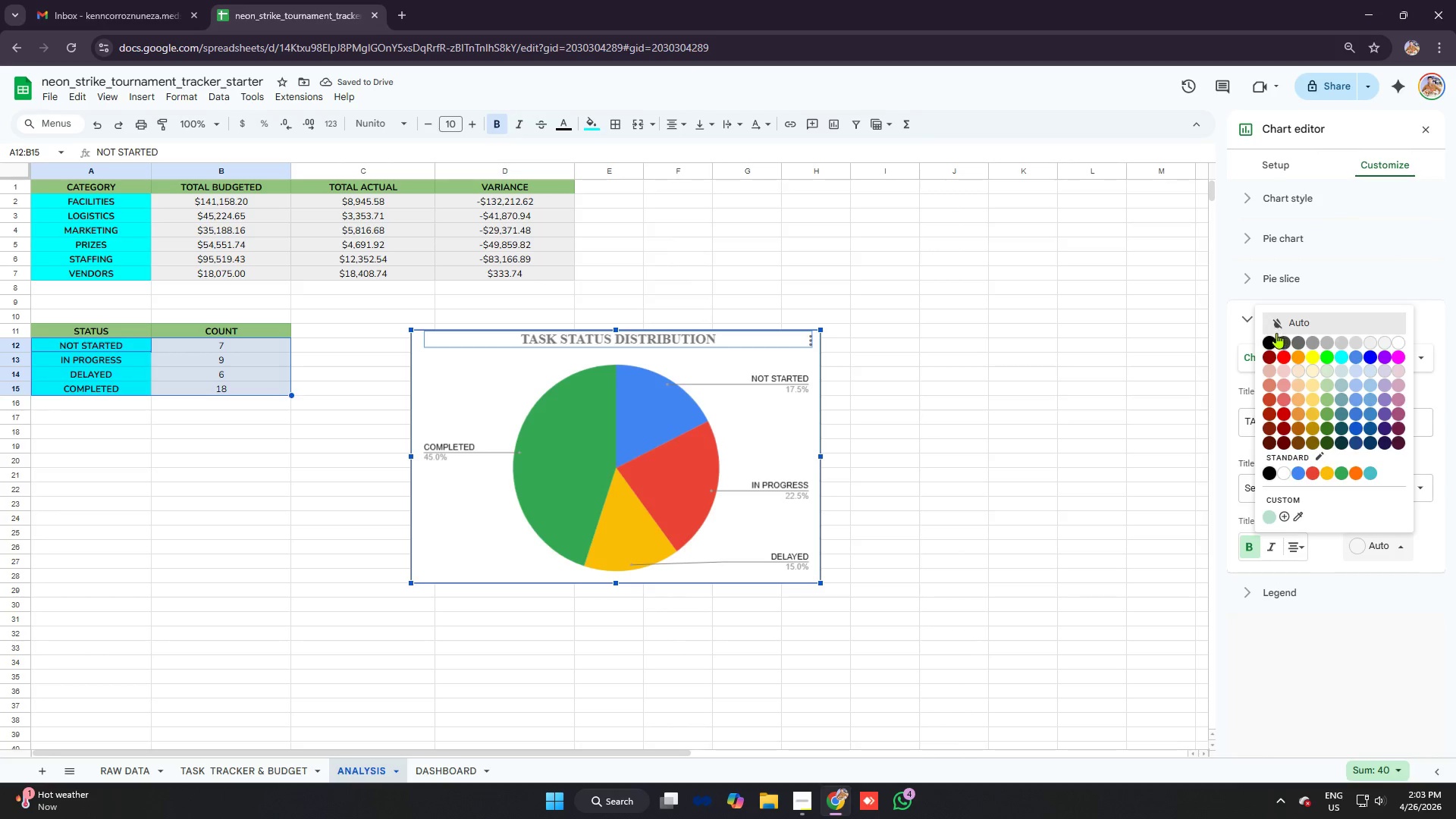 
left_click([1272, 344])
 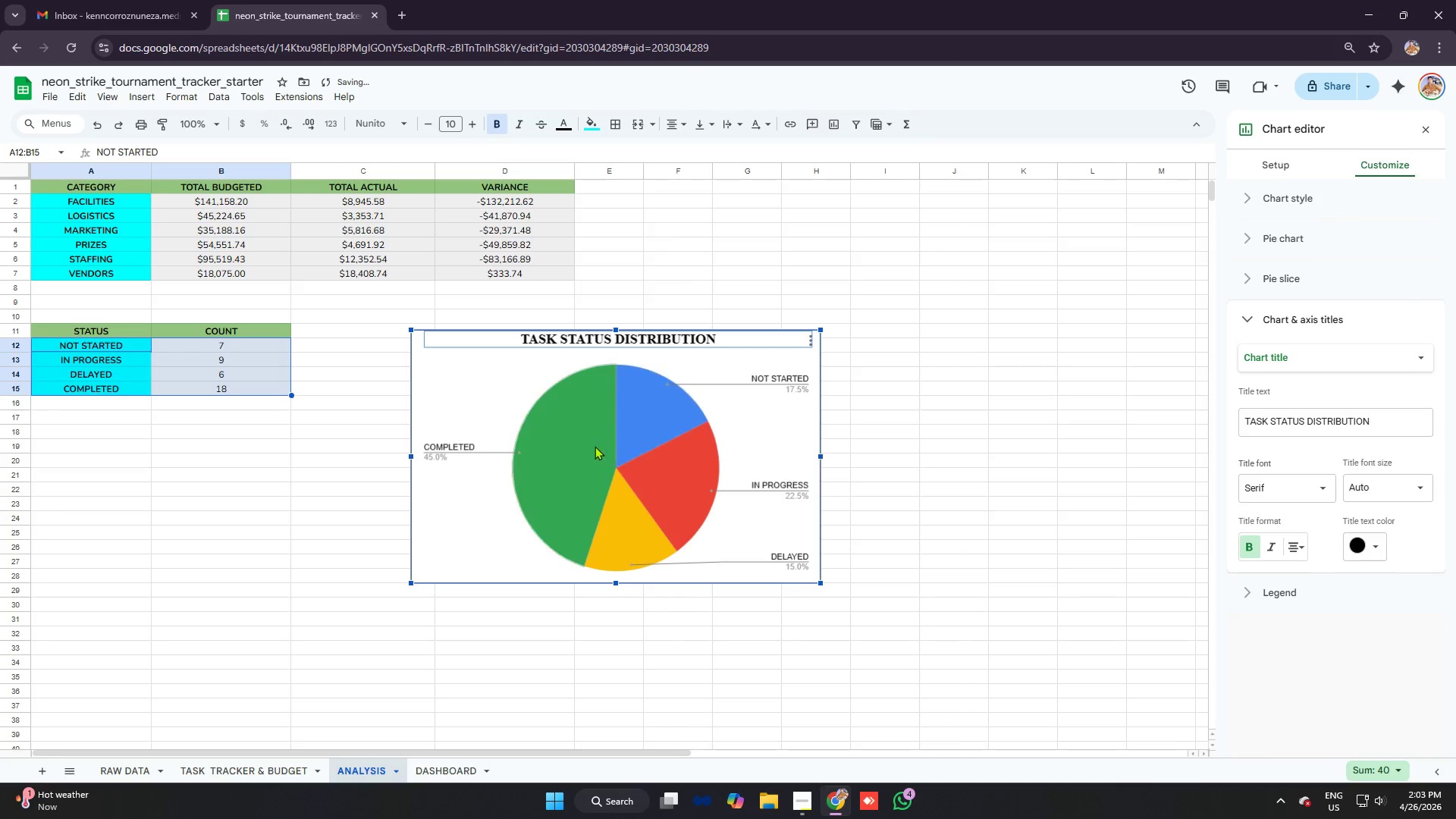 
left_click([469, 444])
 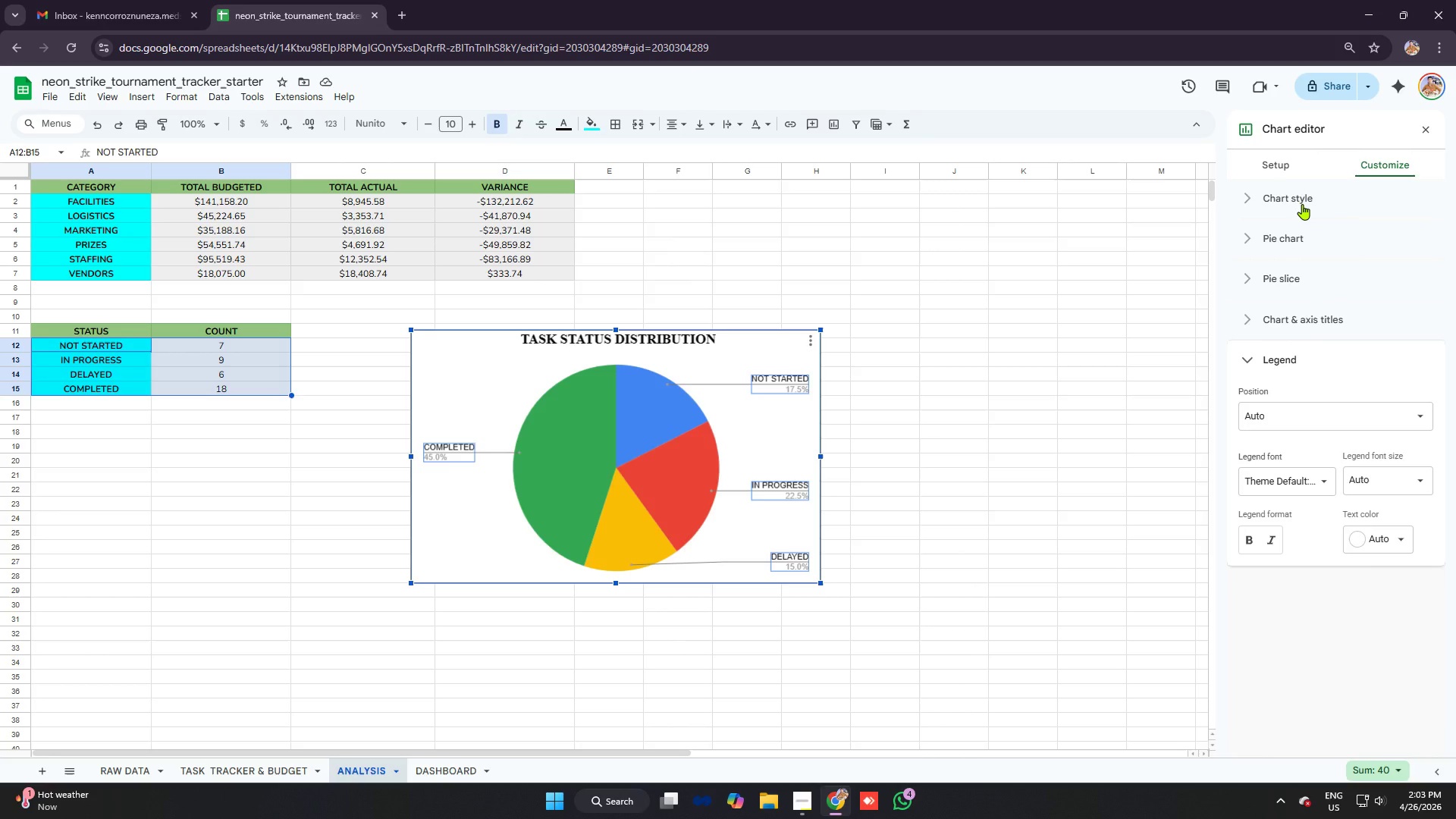 
wait(5.77)
 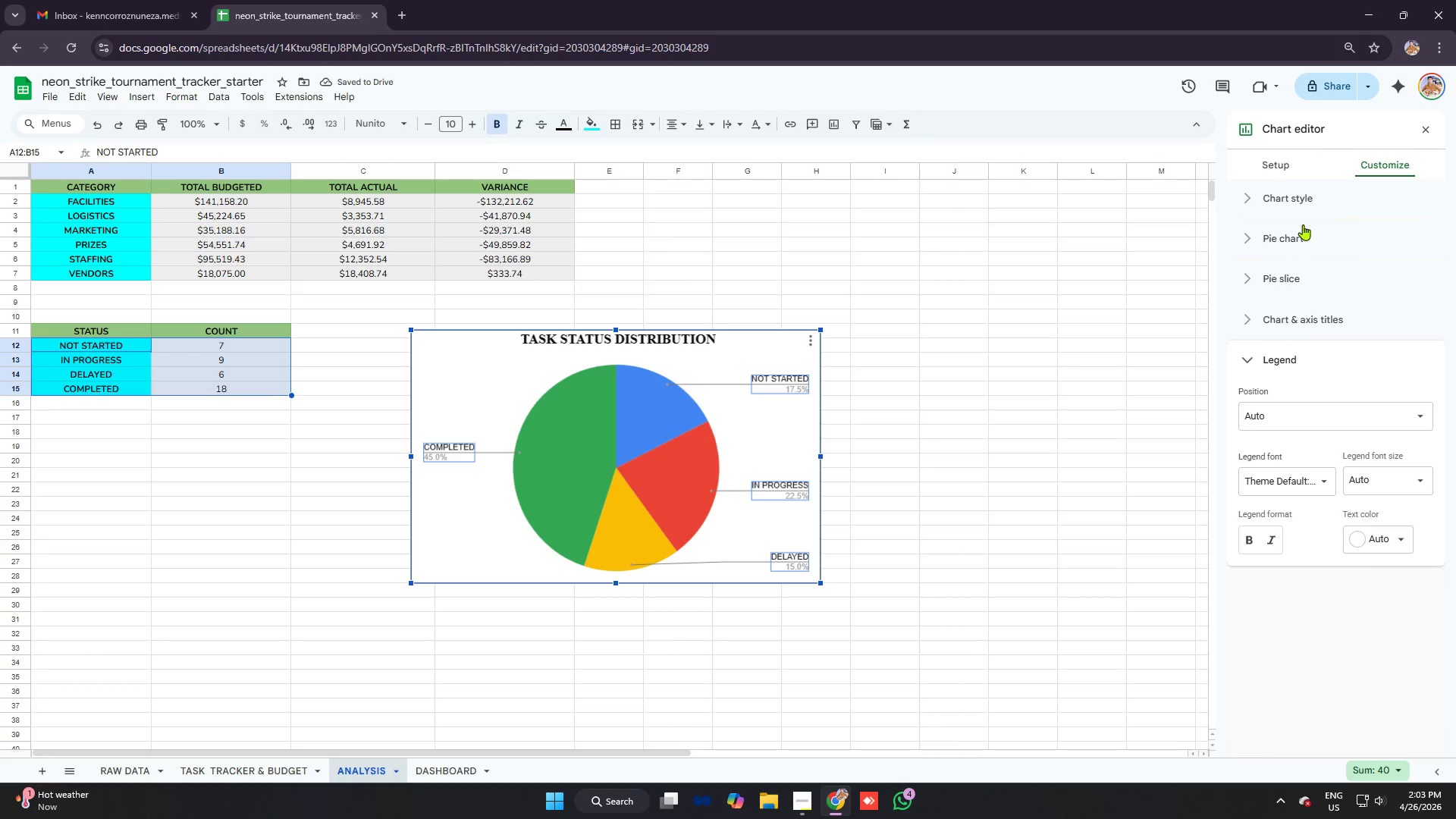 
left_click([1324, 318])
 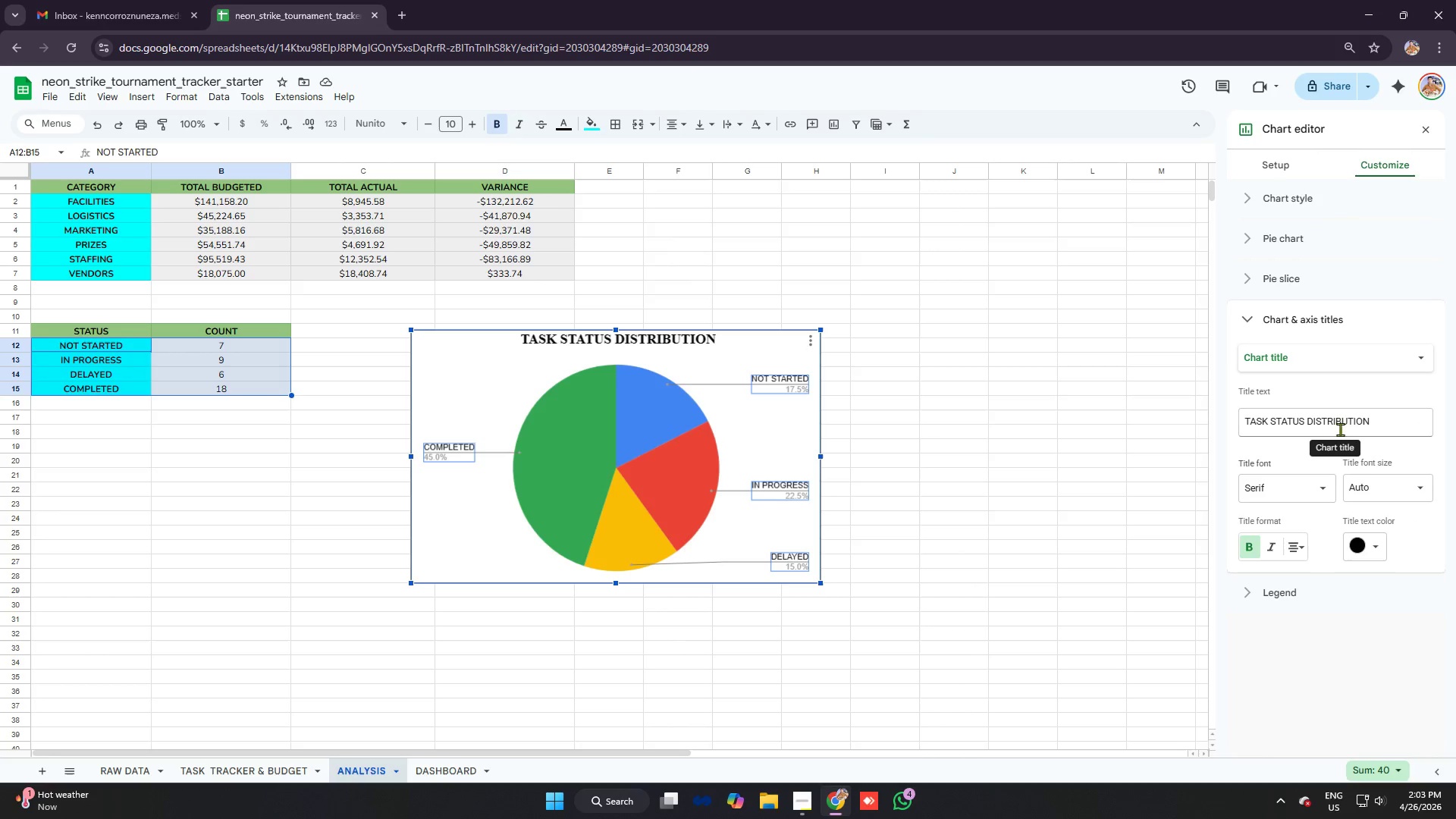 
left_click([1360, 428])
 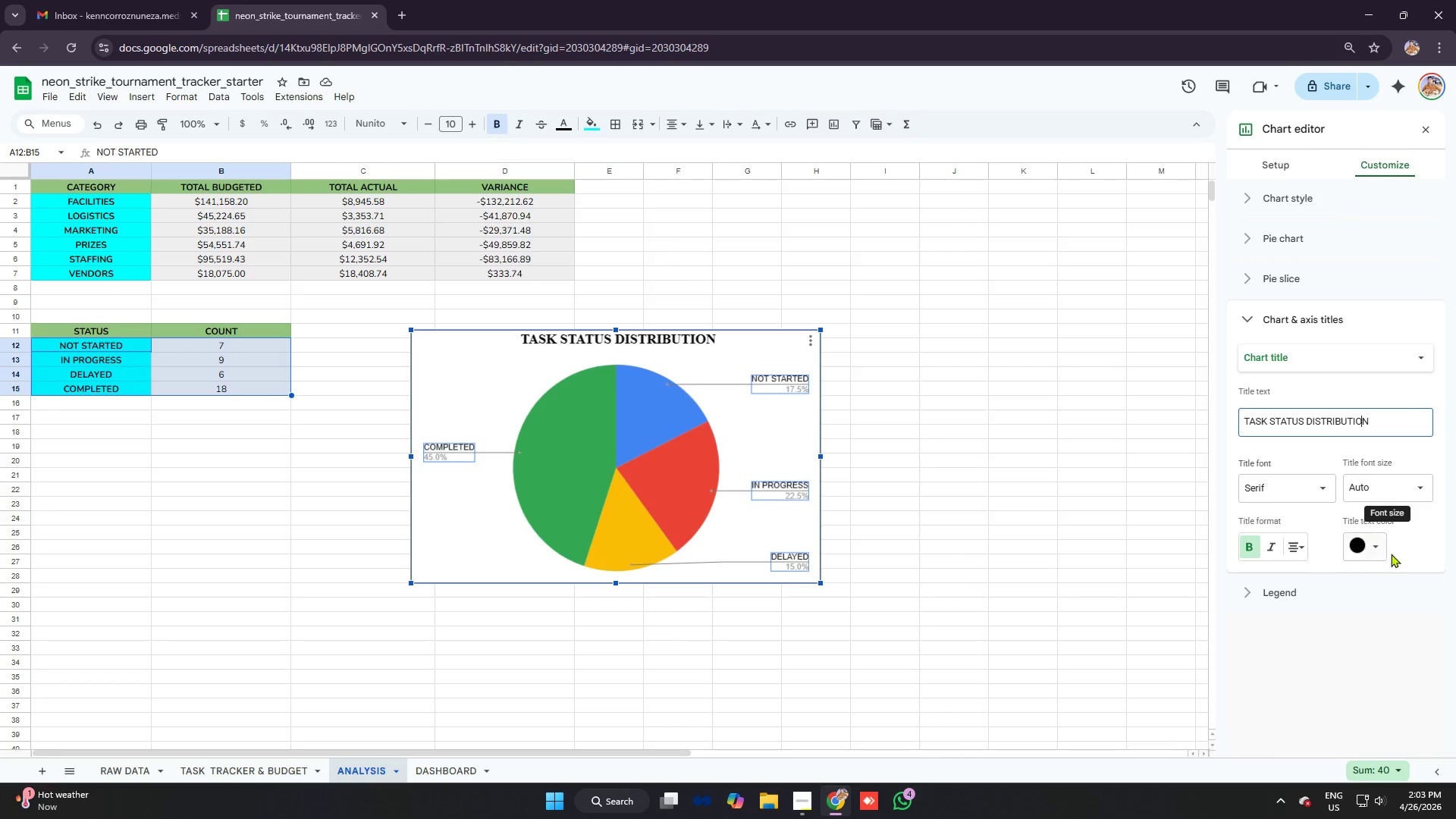 
left_click([1419, 548])
 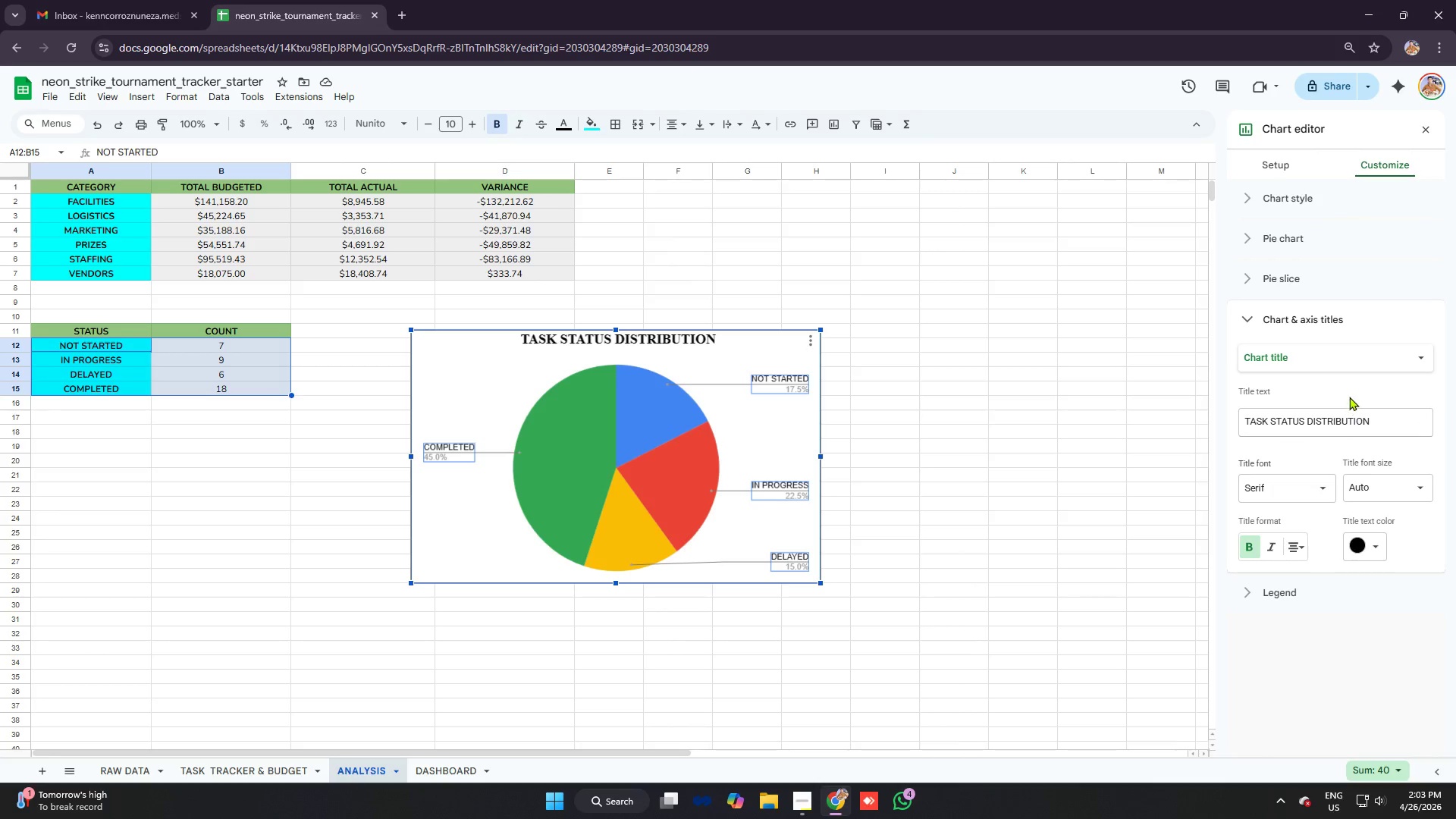 
left_click([1345, 368])
 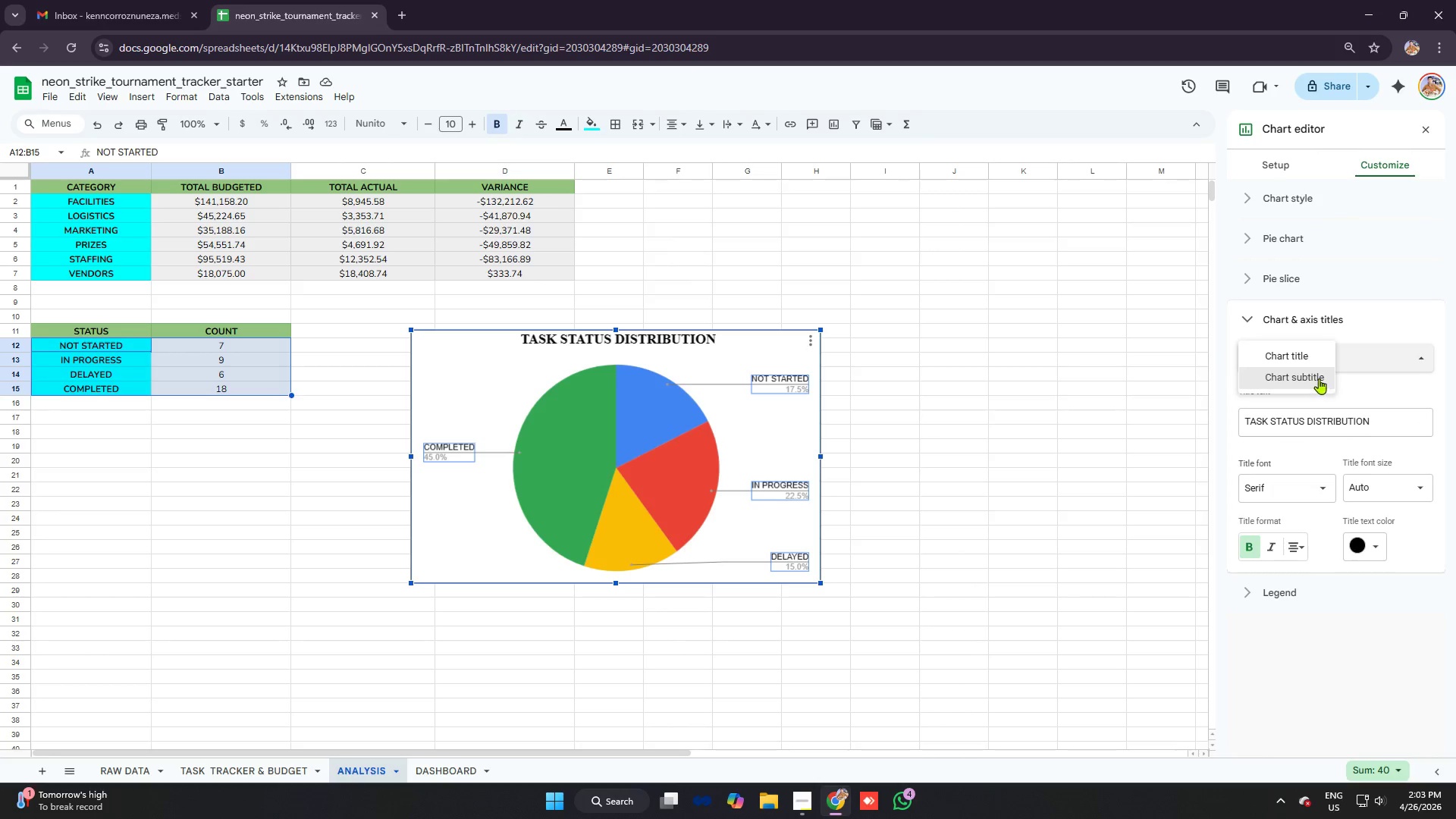 
left_click([1317, 378])
 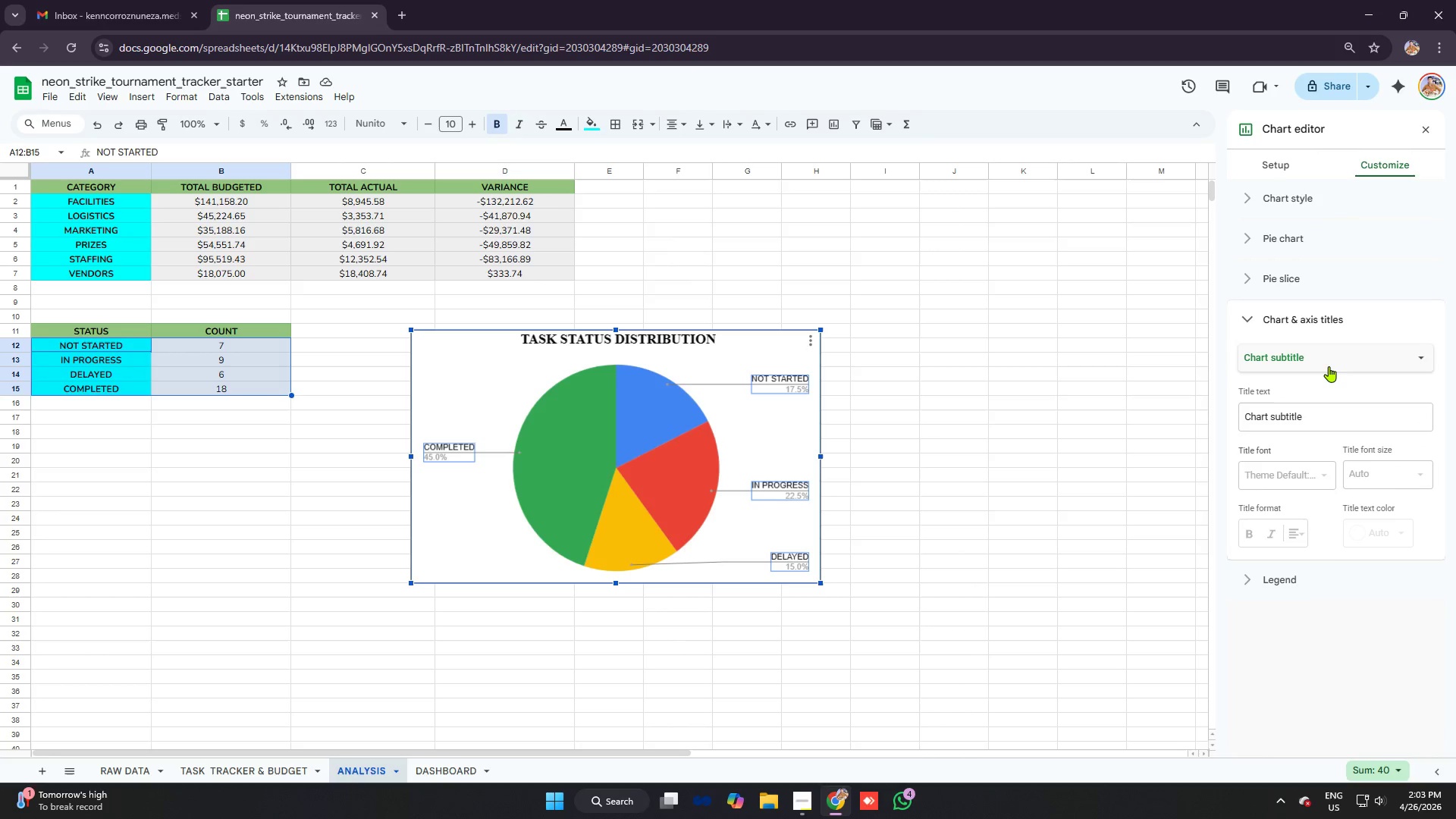 
left_click([1329, 366])
 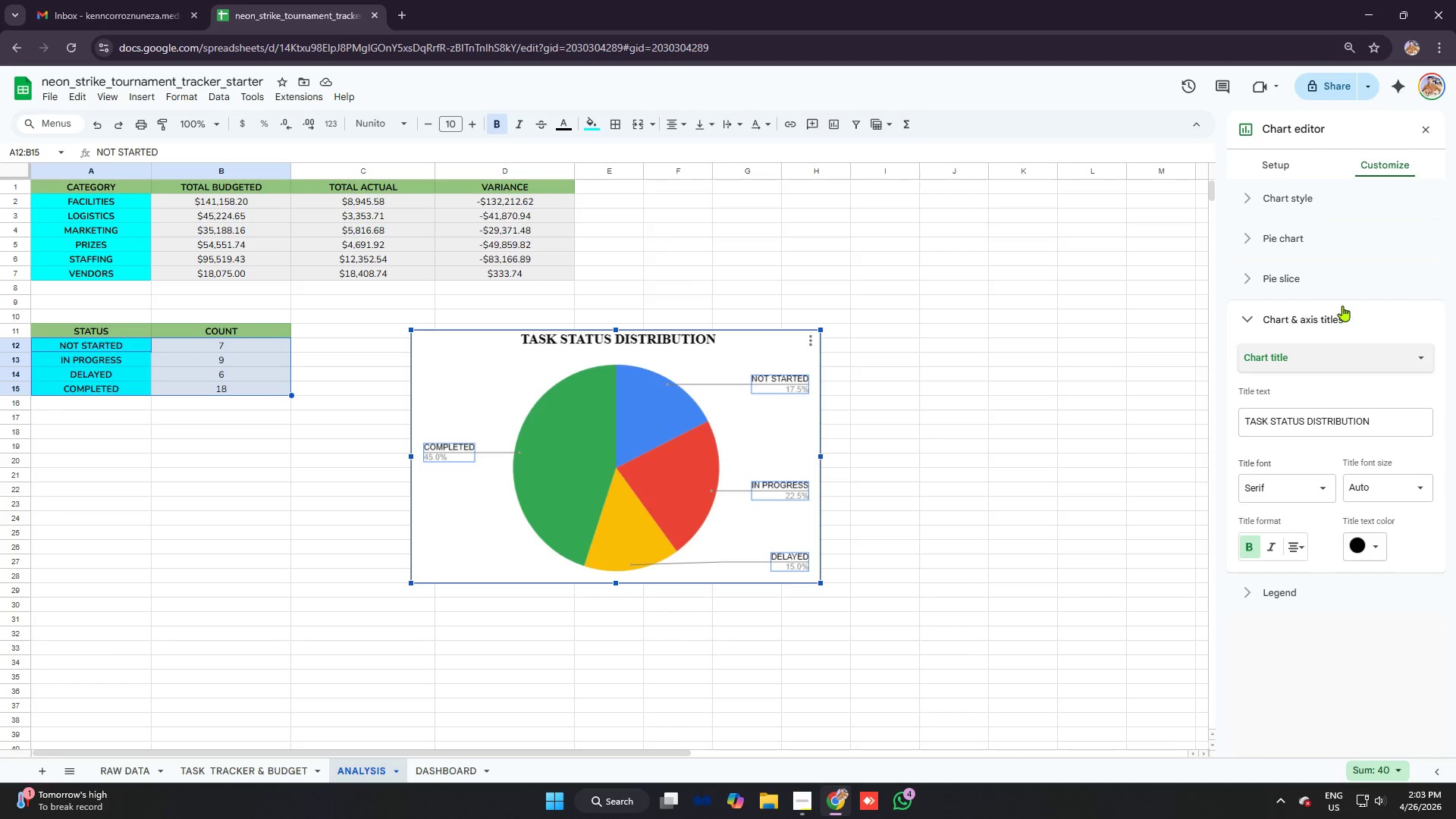 
wait(5.42)
 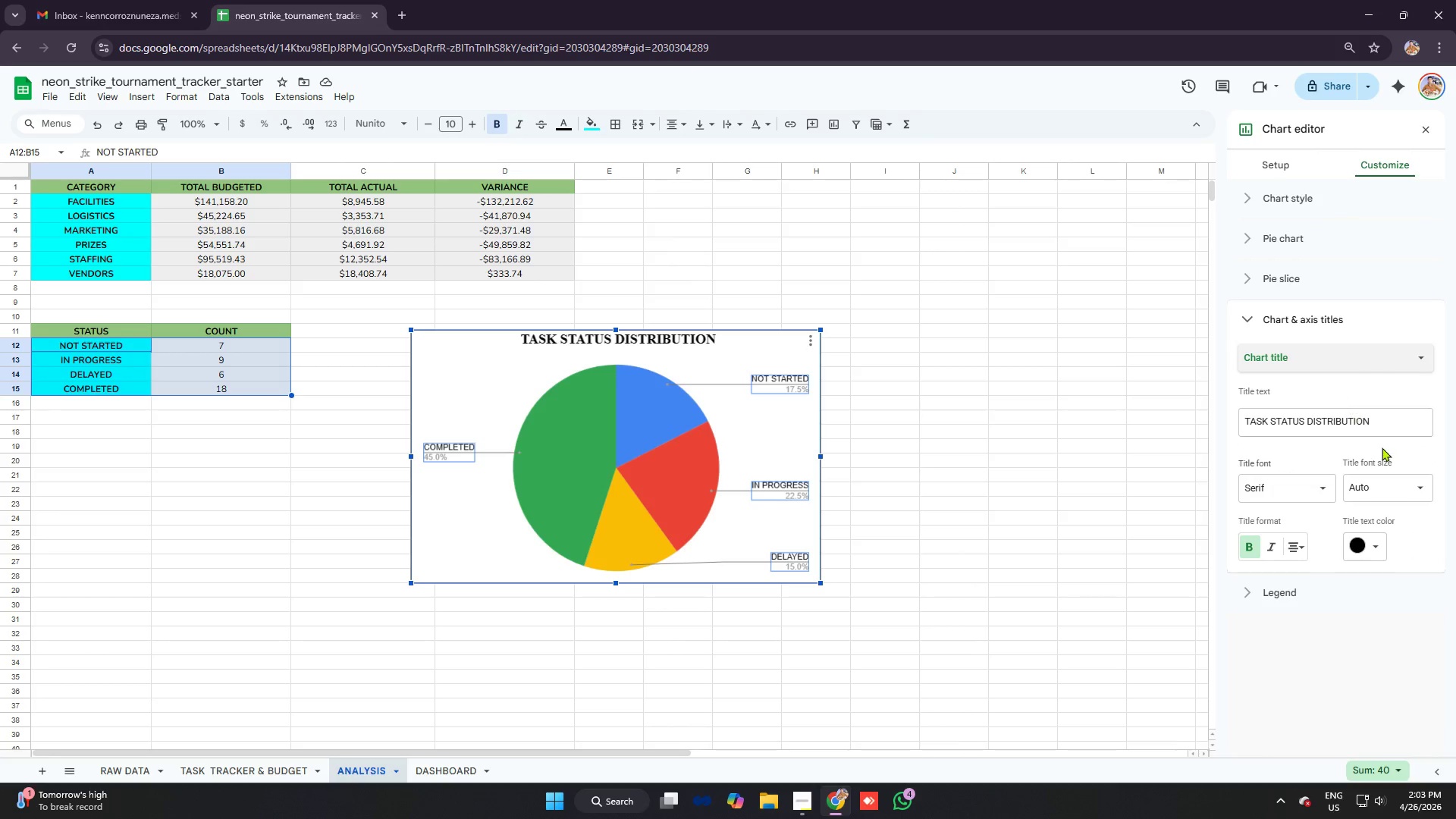 
scroll: coordinate [1336, 243], scroll_direction: down, amount: 2.0
 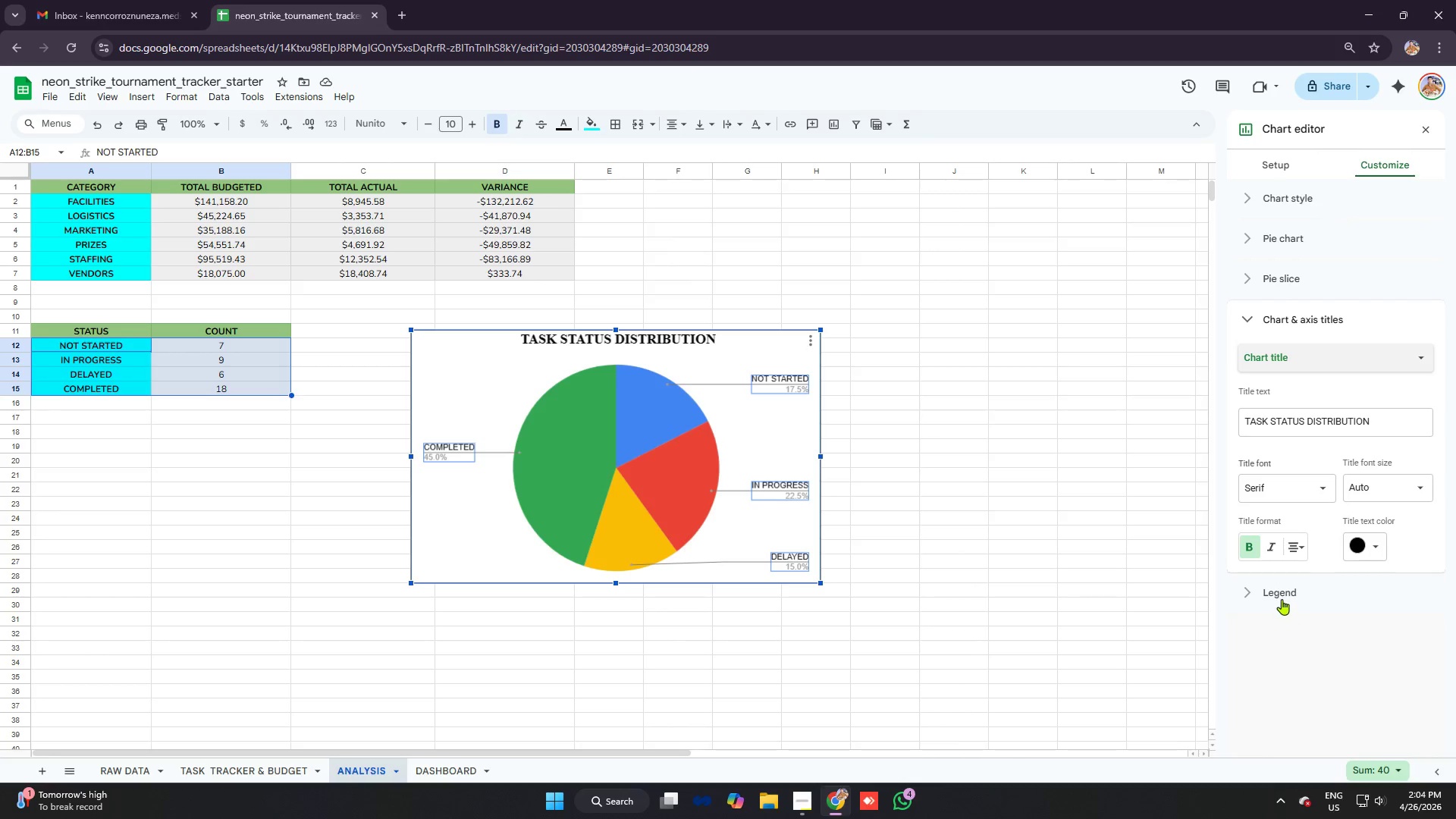 
left_click([1282, 598])
 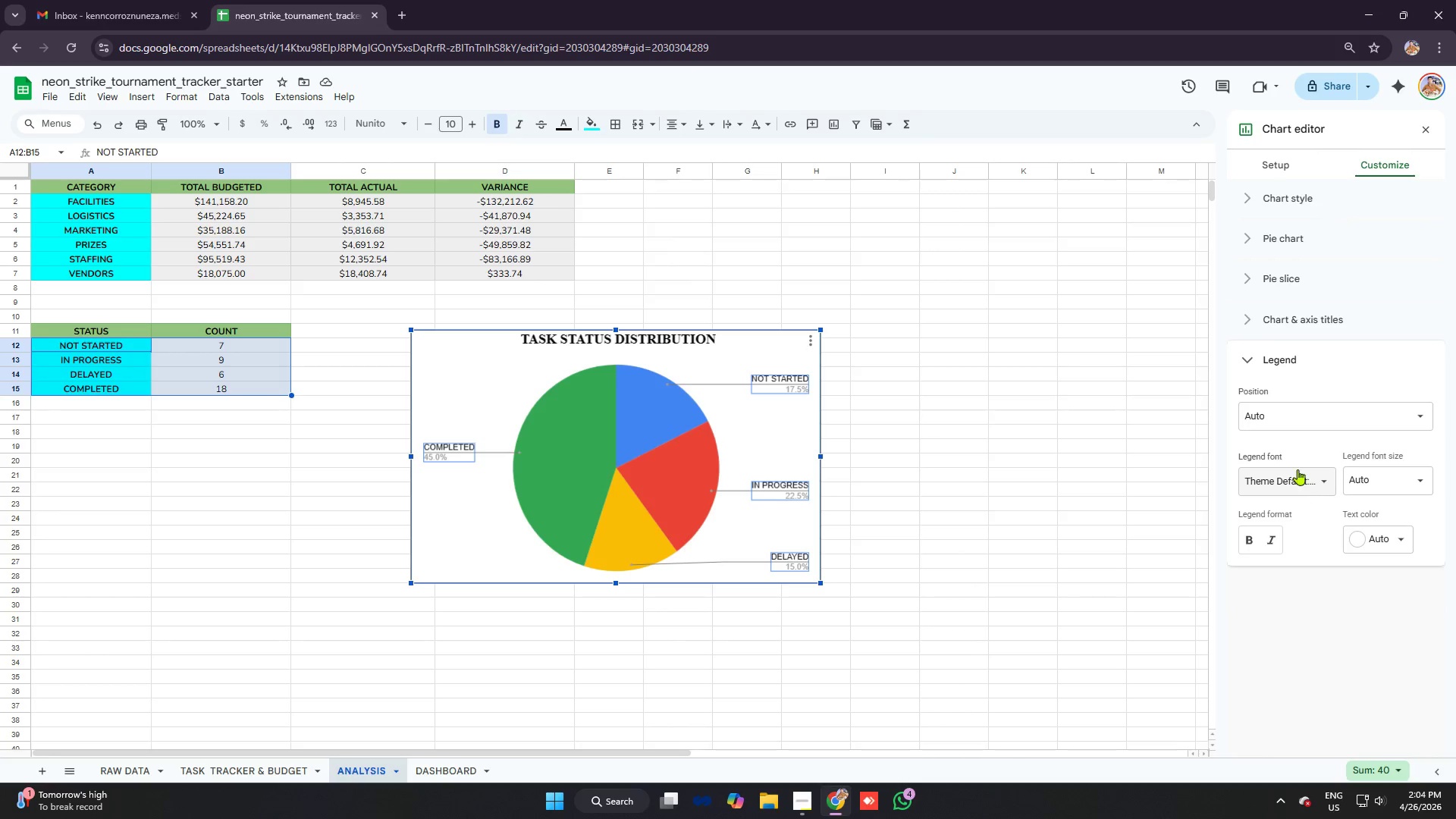 
scroll: coordinate [1293, 460], scroll_direction: down, amount: 2.0
 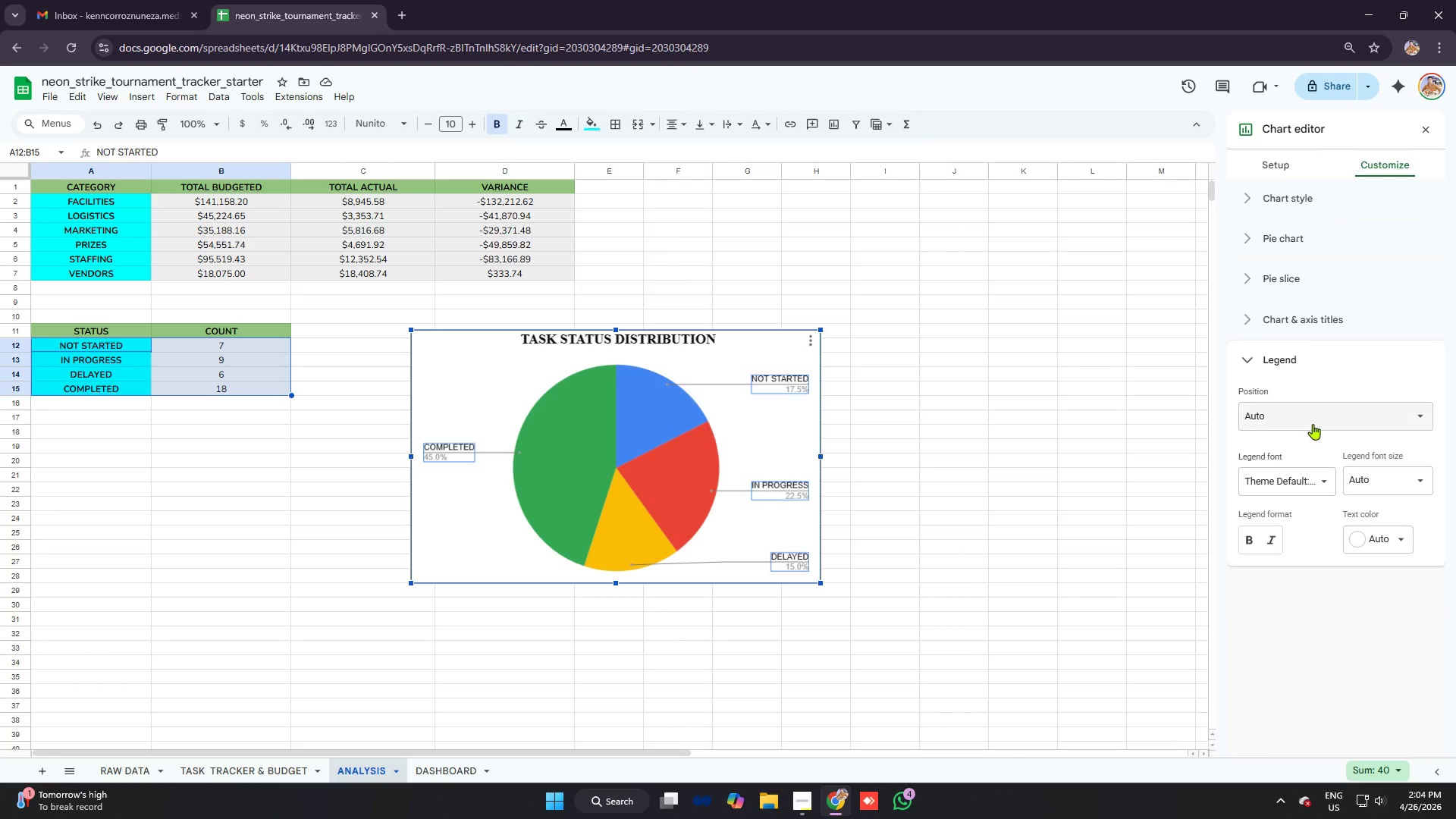 
left_click([1313, 419])
 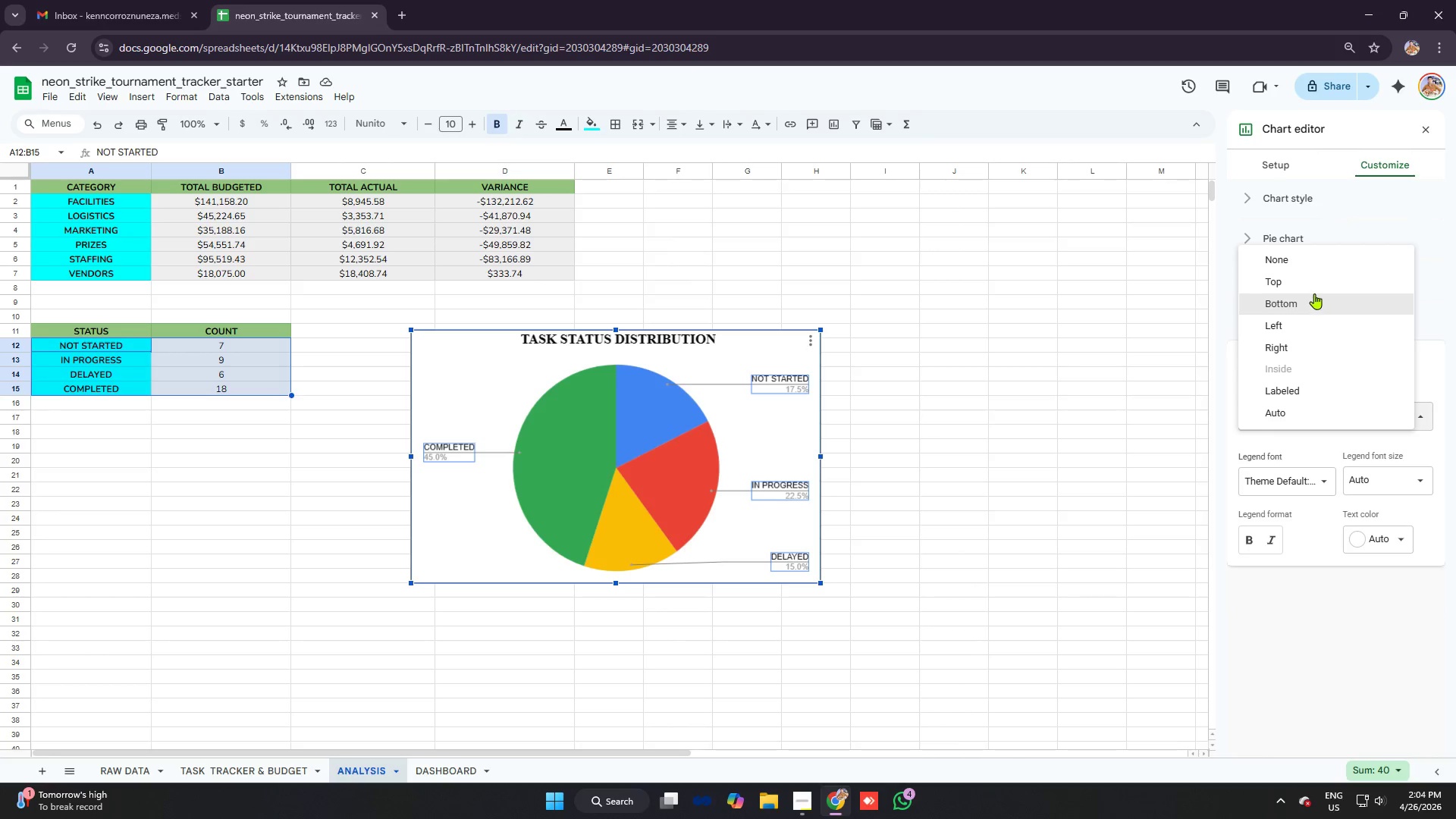 
left_click([1314, 289])
 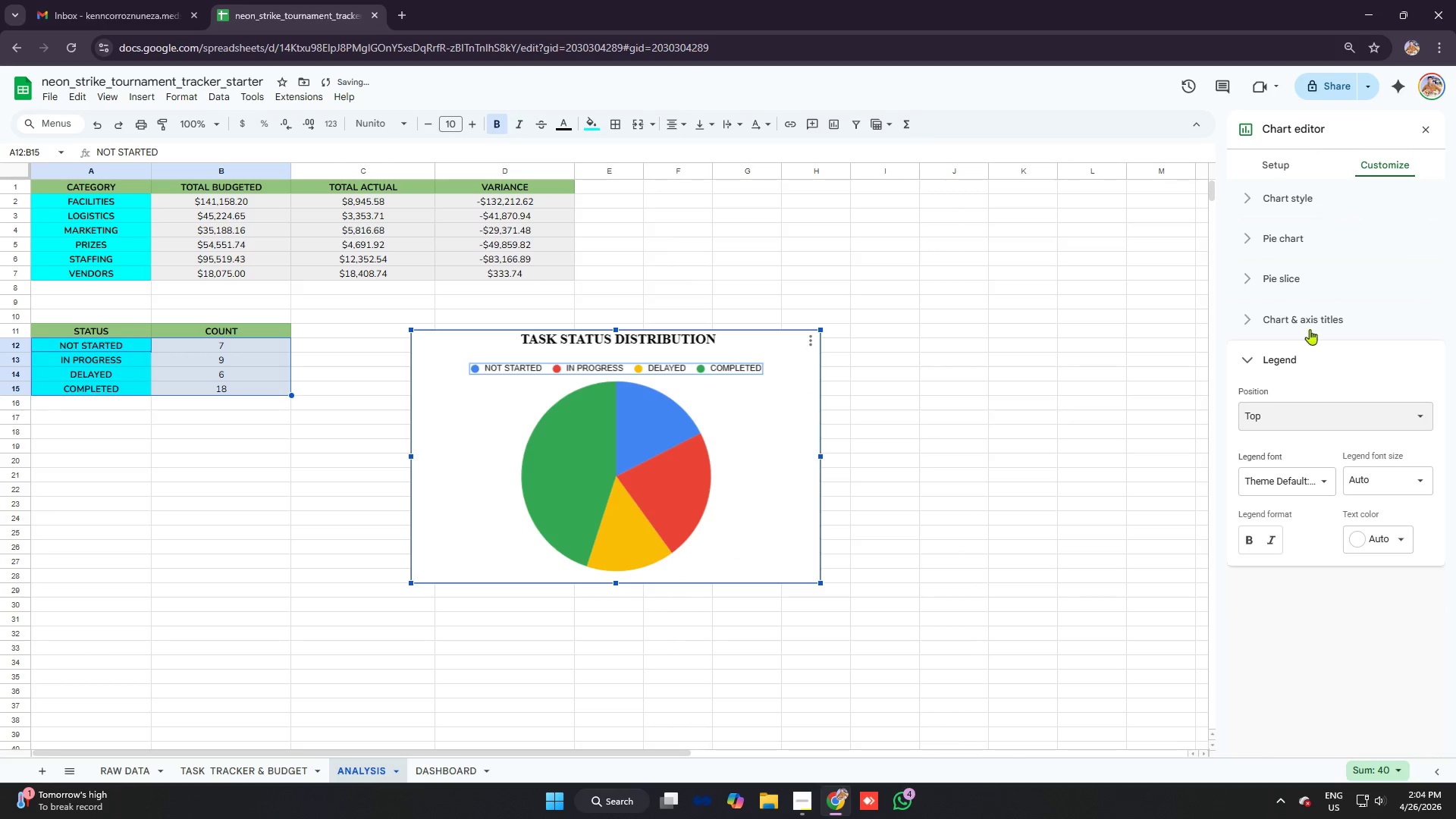 
left_click([1310, 421])
 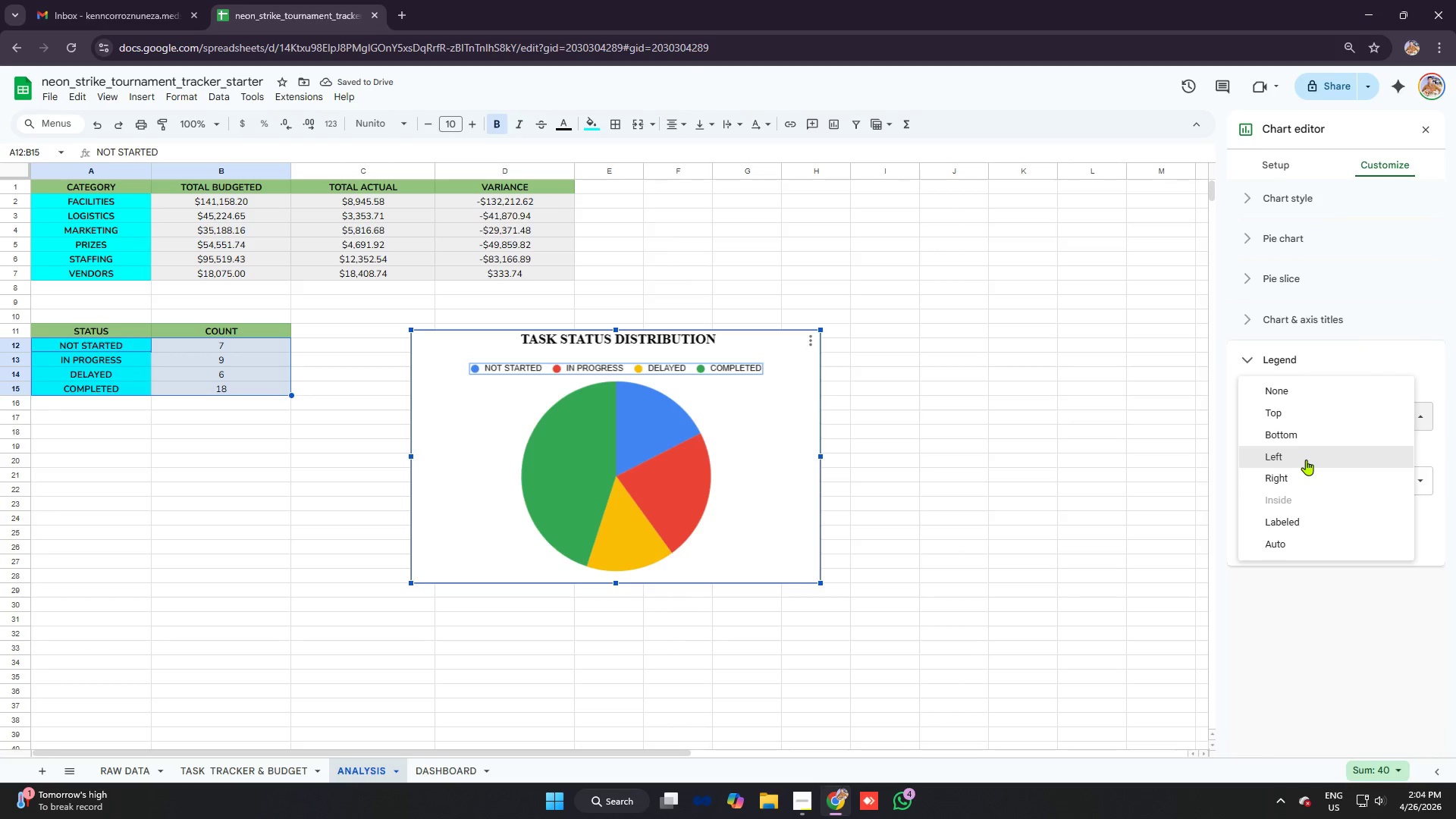 
left_click([1307, 474])
 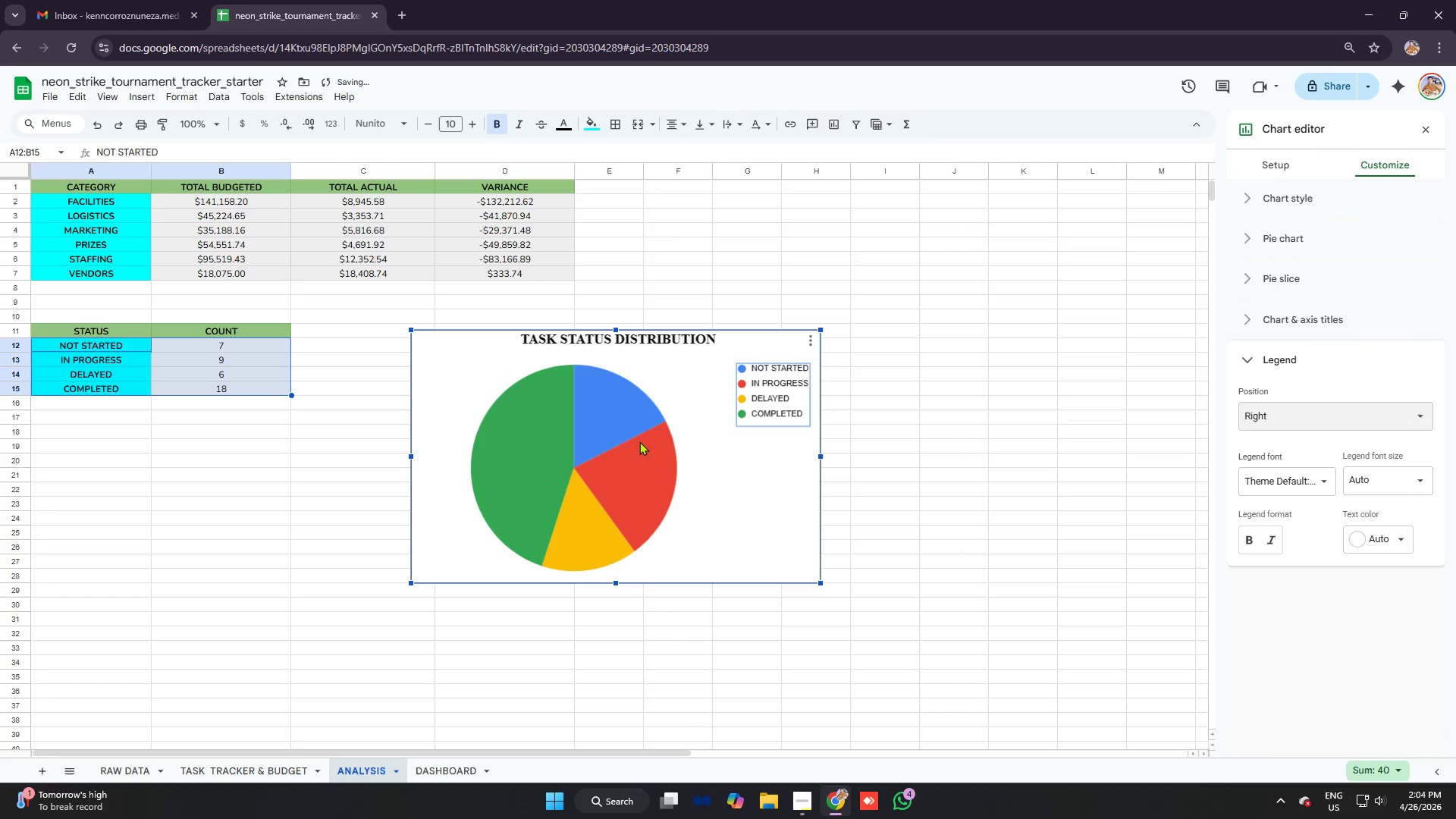 
left_click([611, 431])
 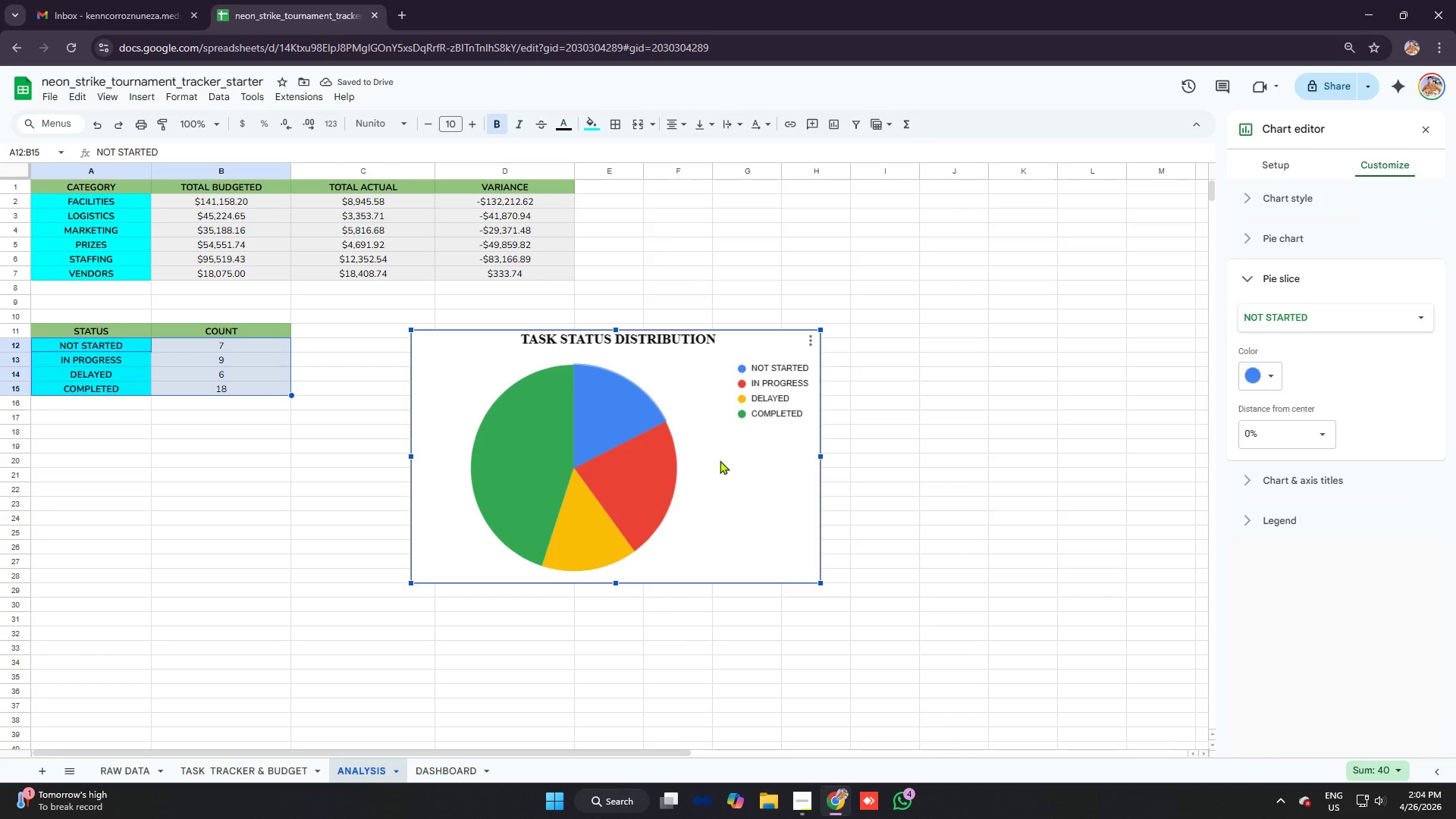 
wait(5.39)
 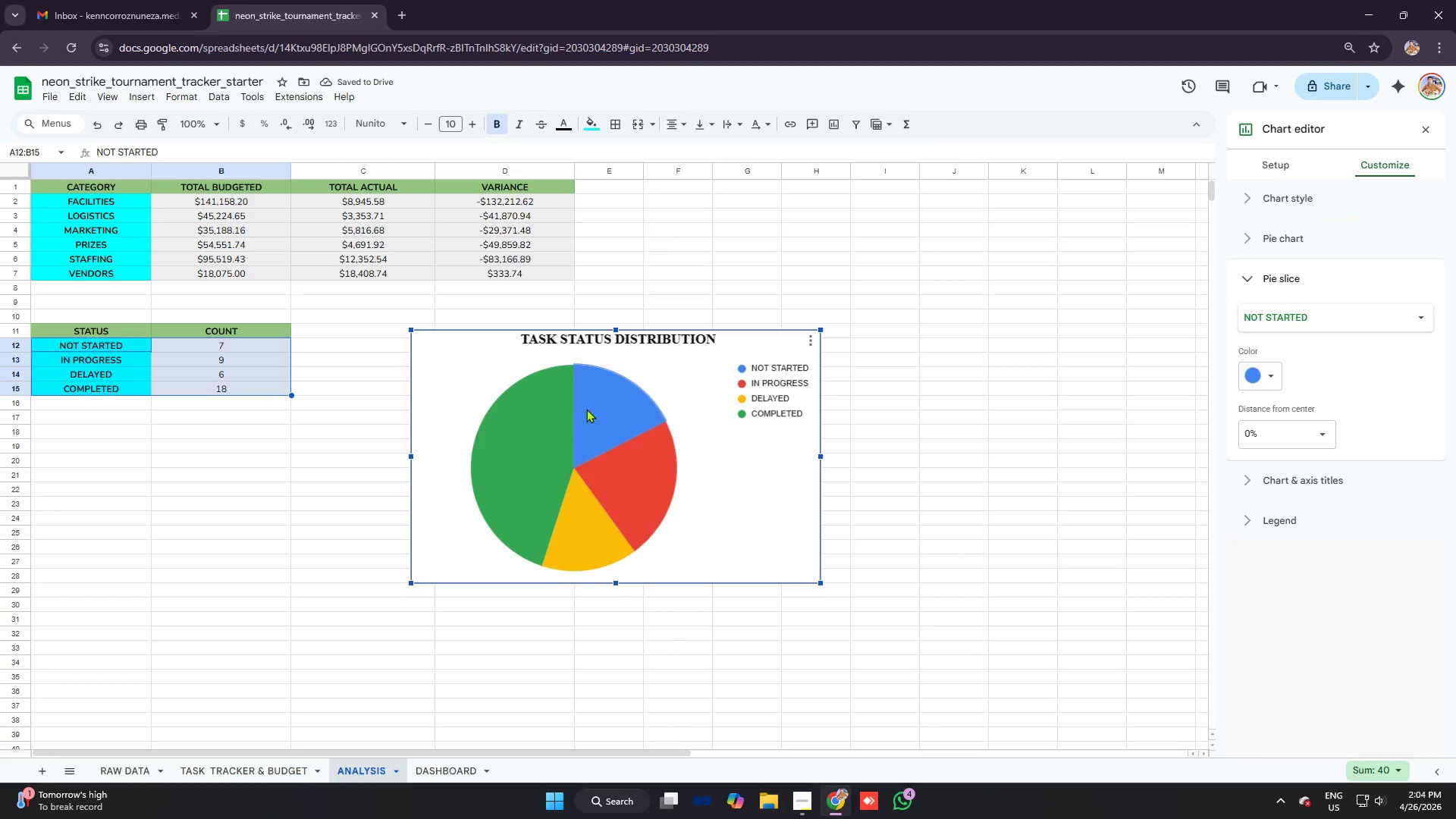 
left_click([1285, 438])
 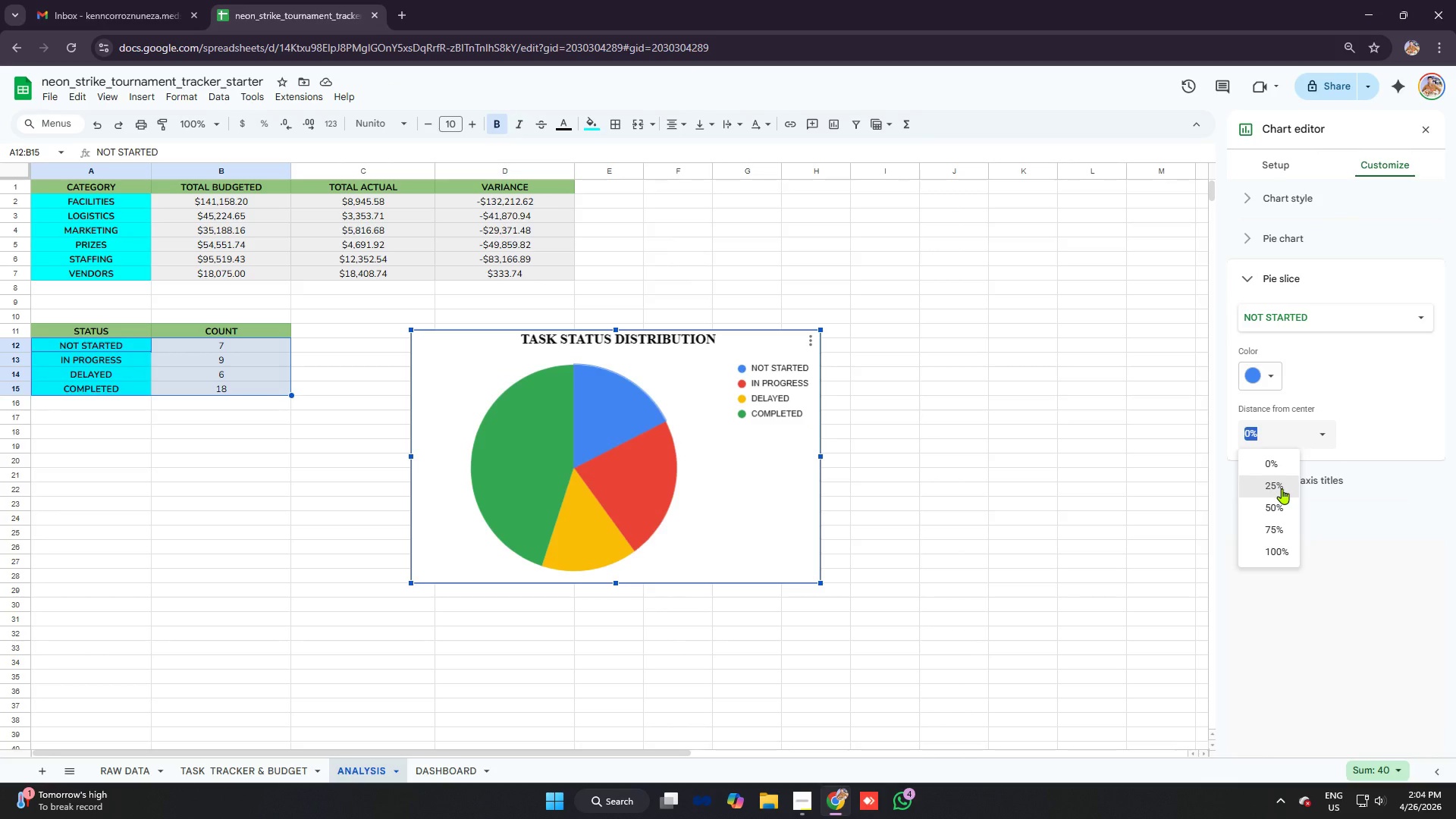 
left_click([1282, 488])
 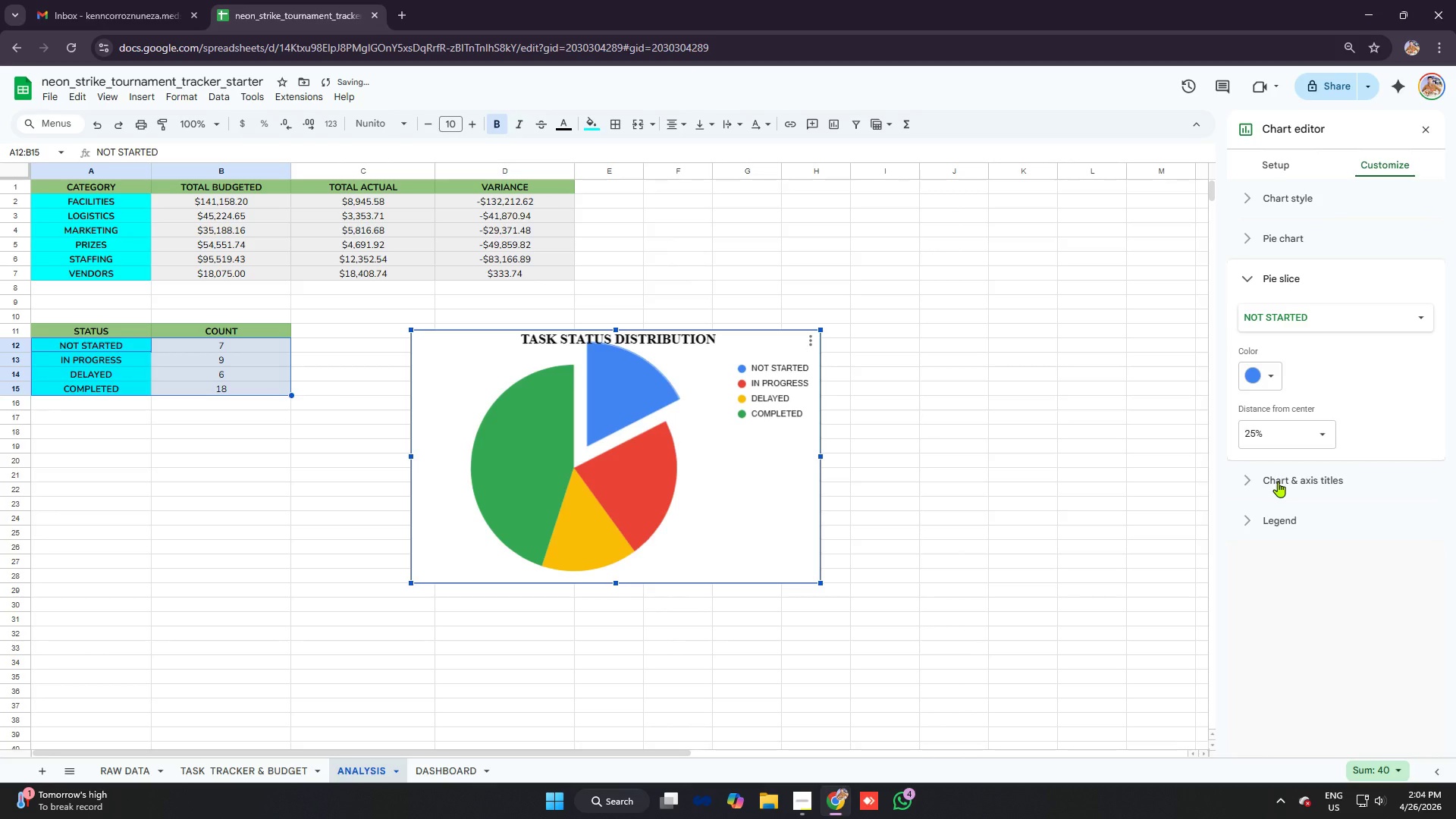 
left_click([1288, 435])
 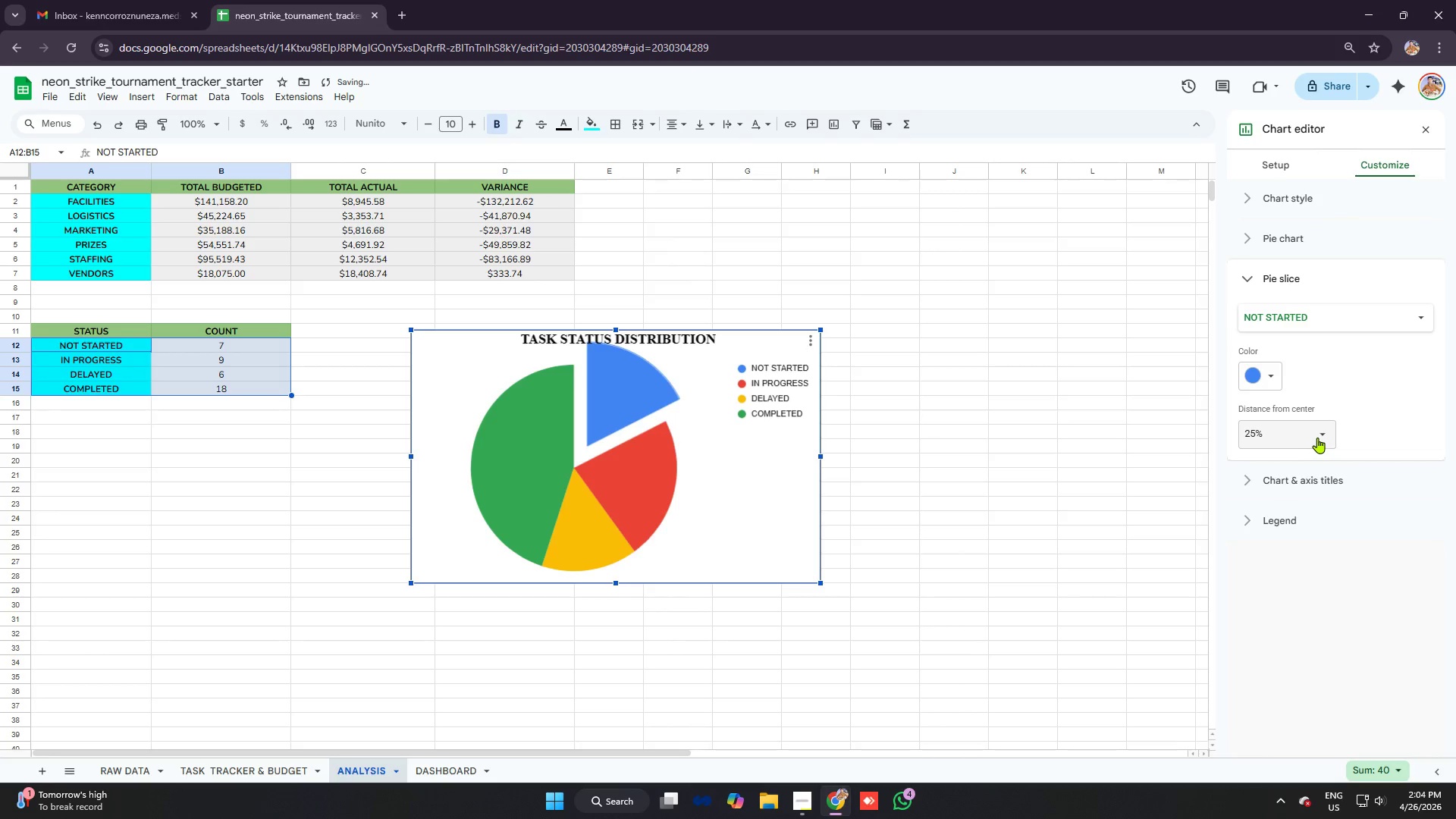 
left_click([1318, 438])
 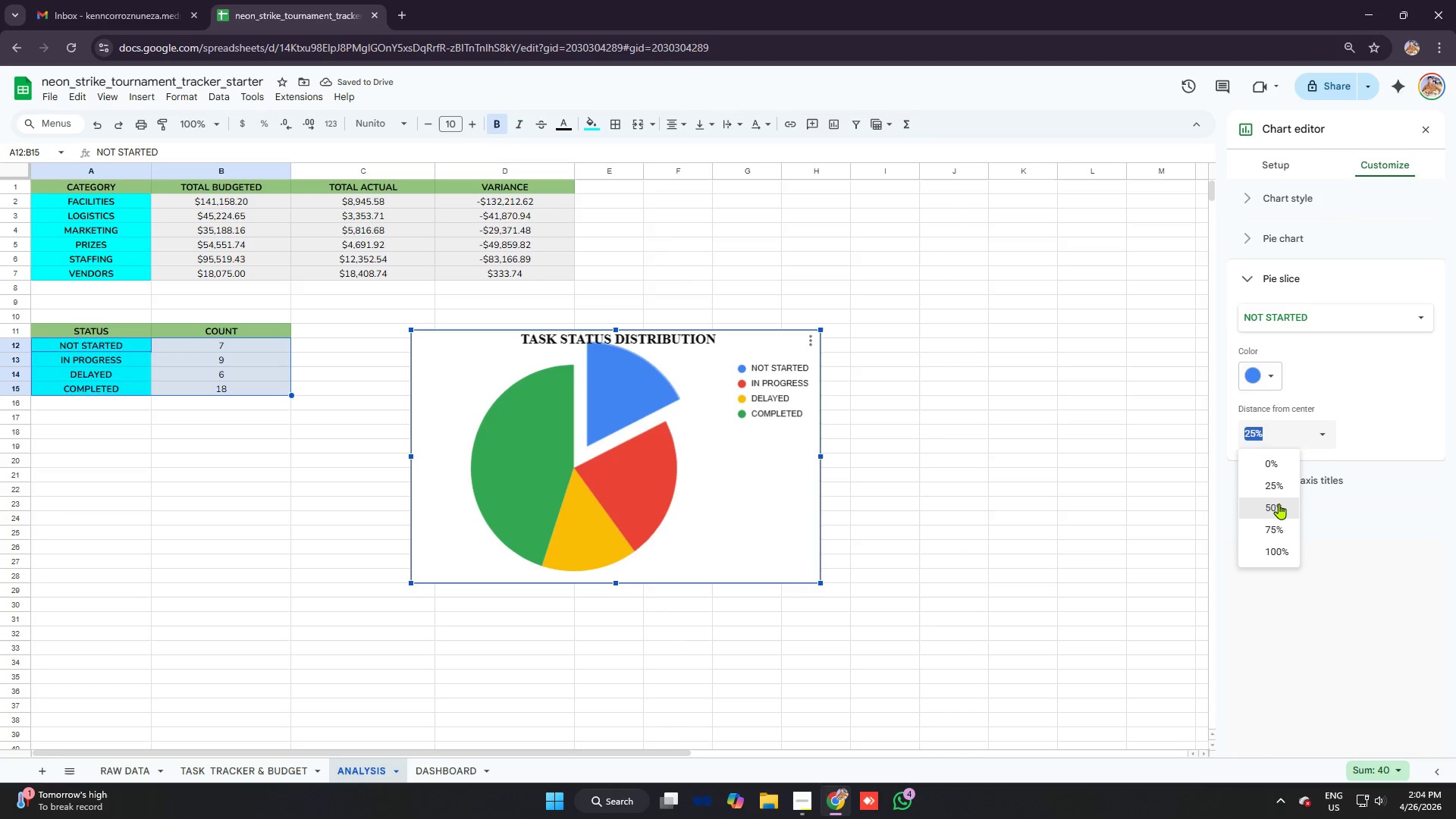 
left_click([1276, 512])
 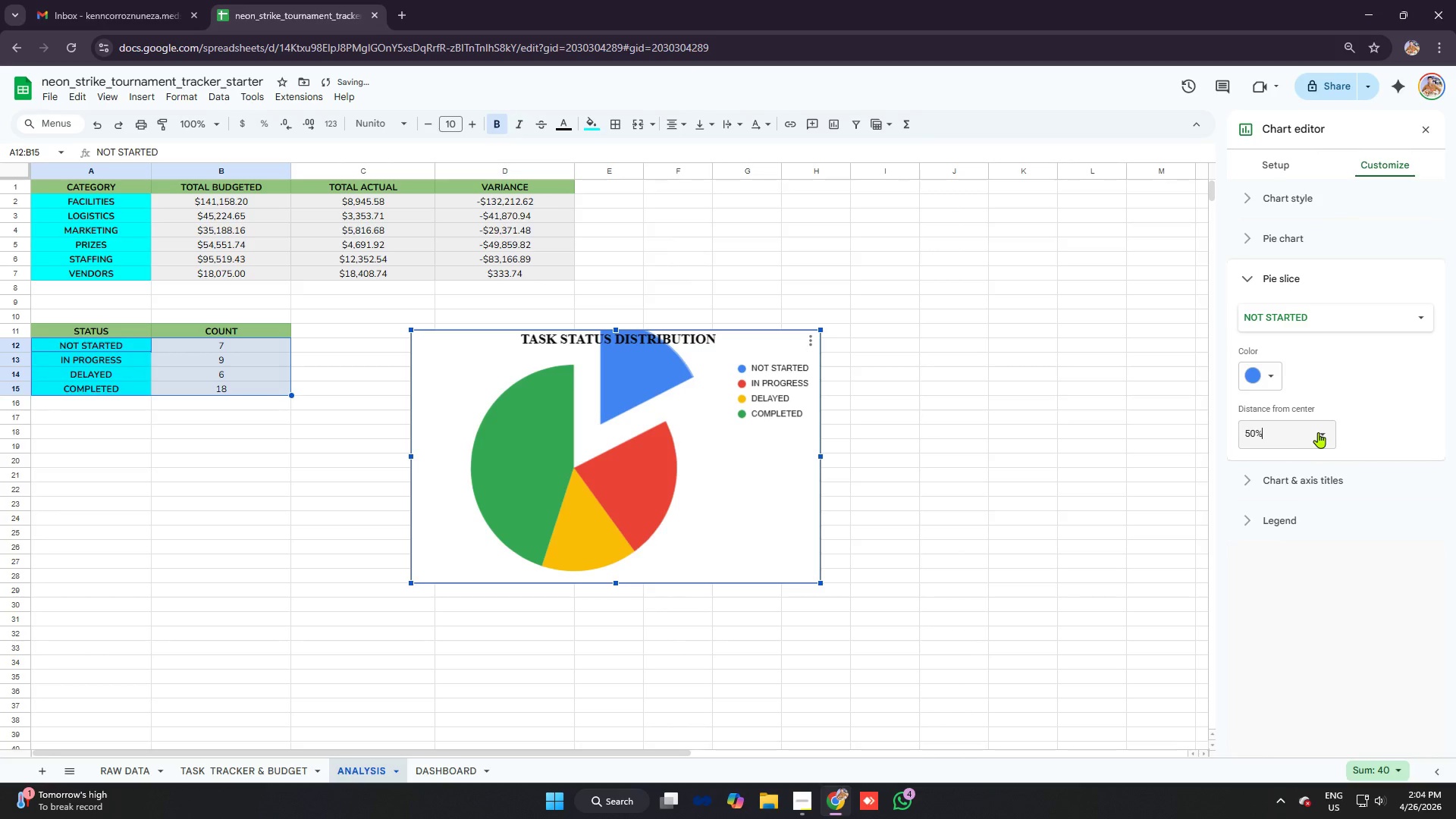 
left_click([1323, 432])
 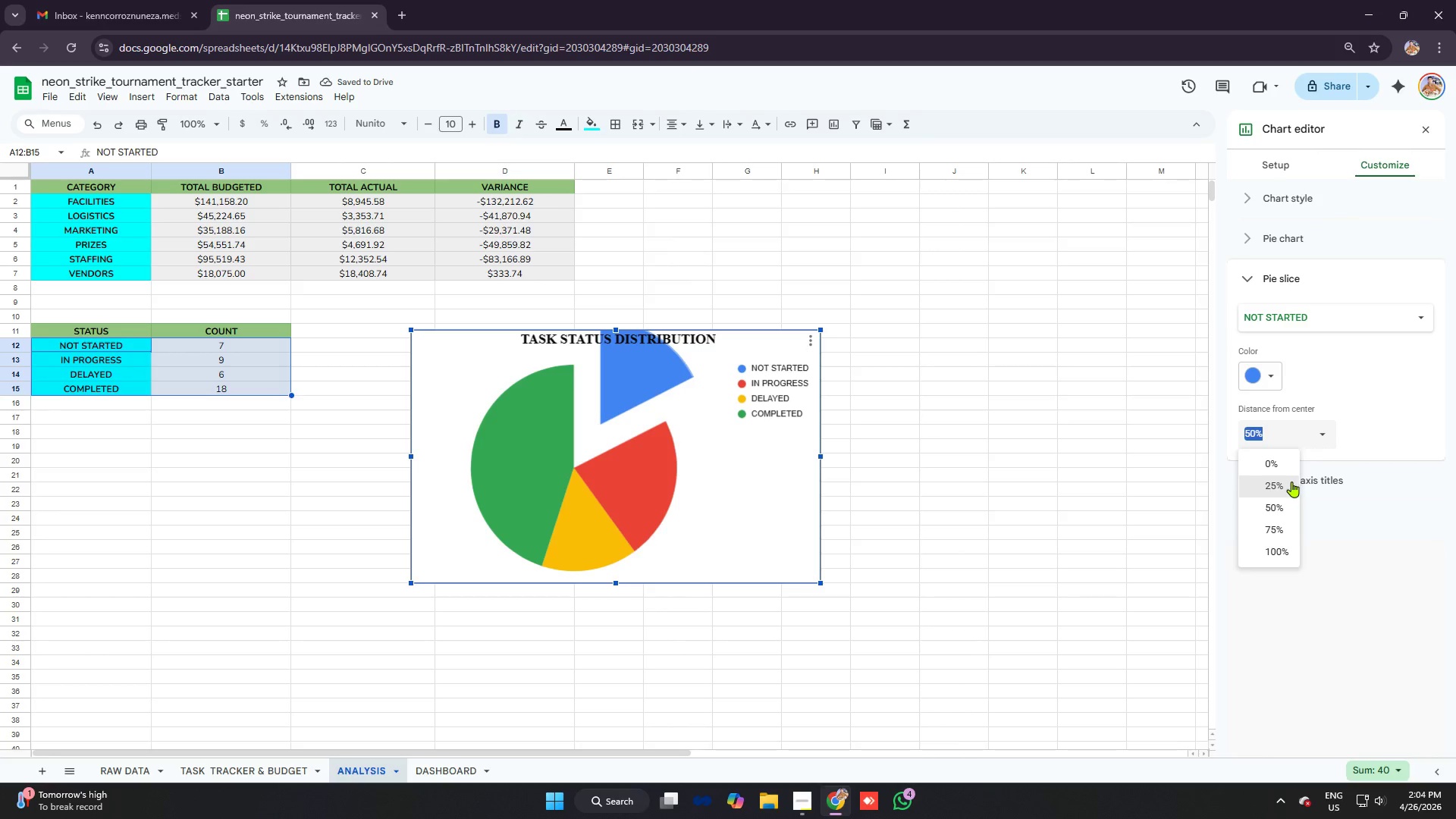 
left_click([1273, 463])
 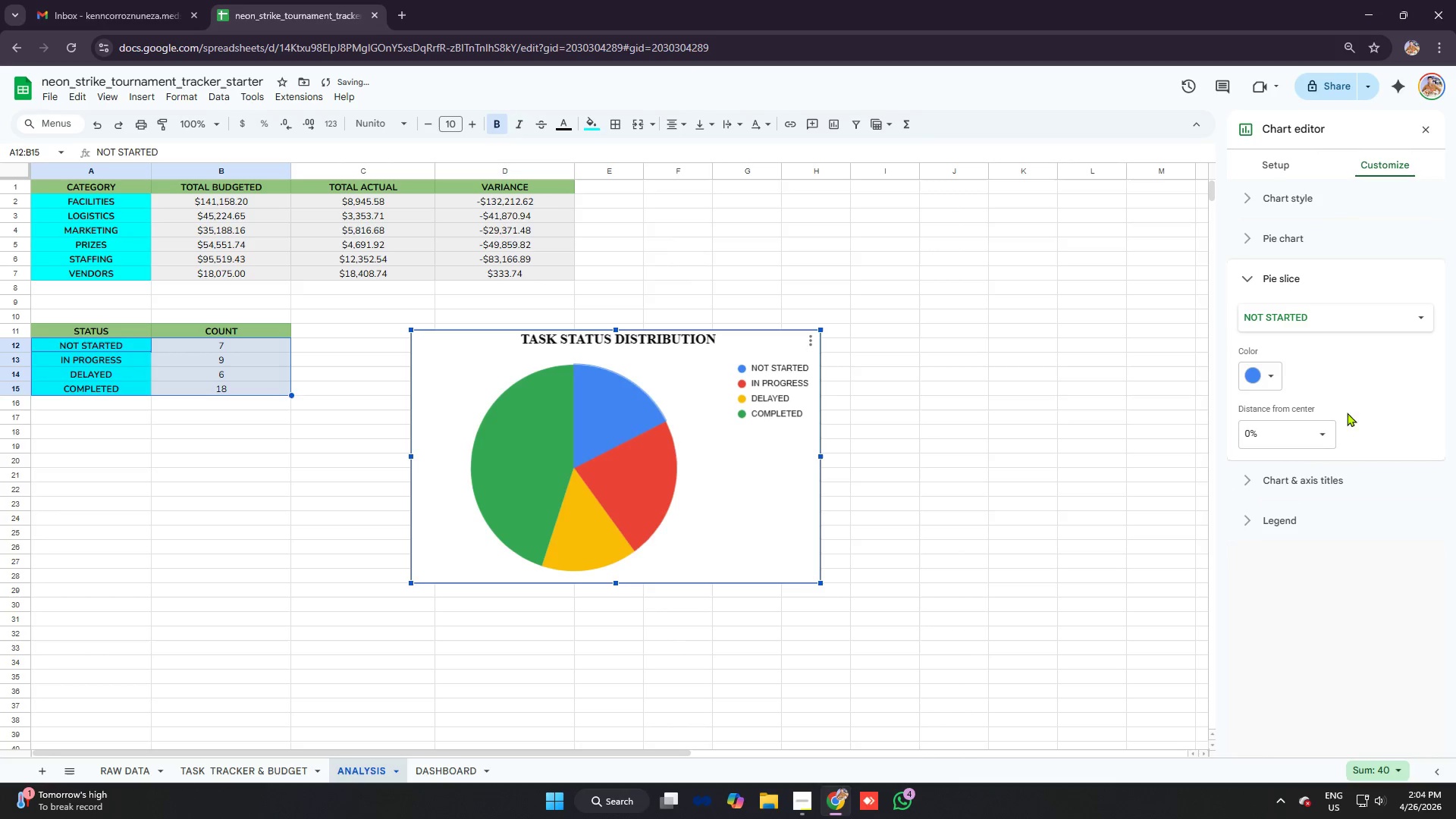 
left_click([1373, 392])
 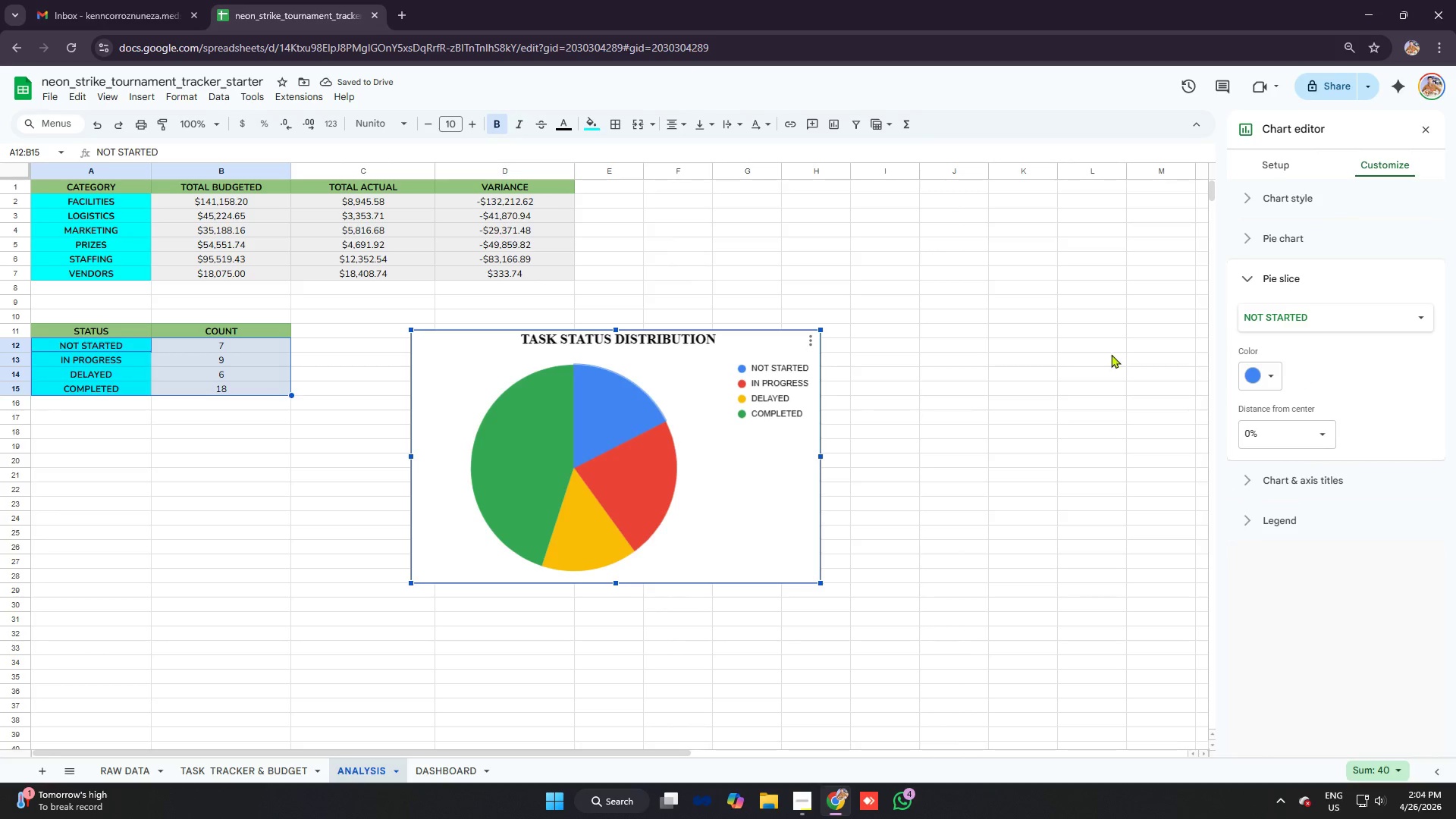 
left_click([610, 468])
 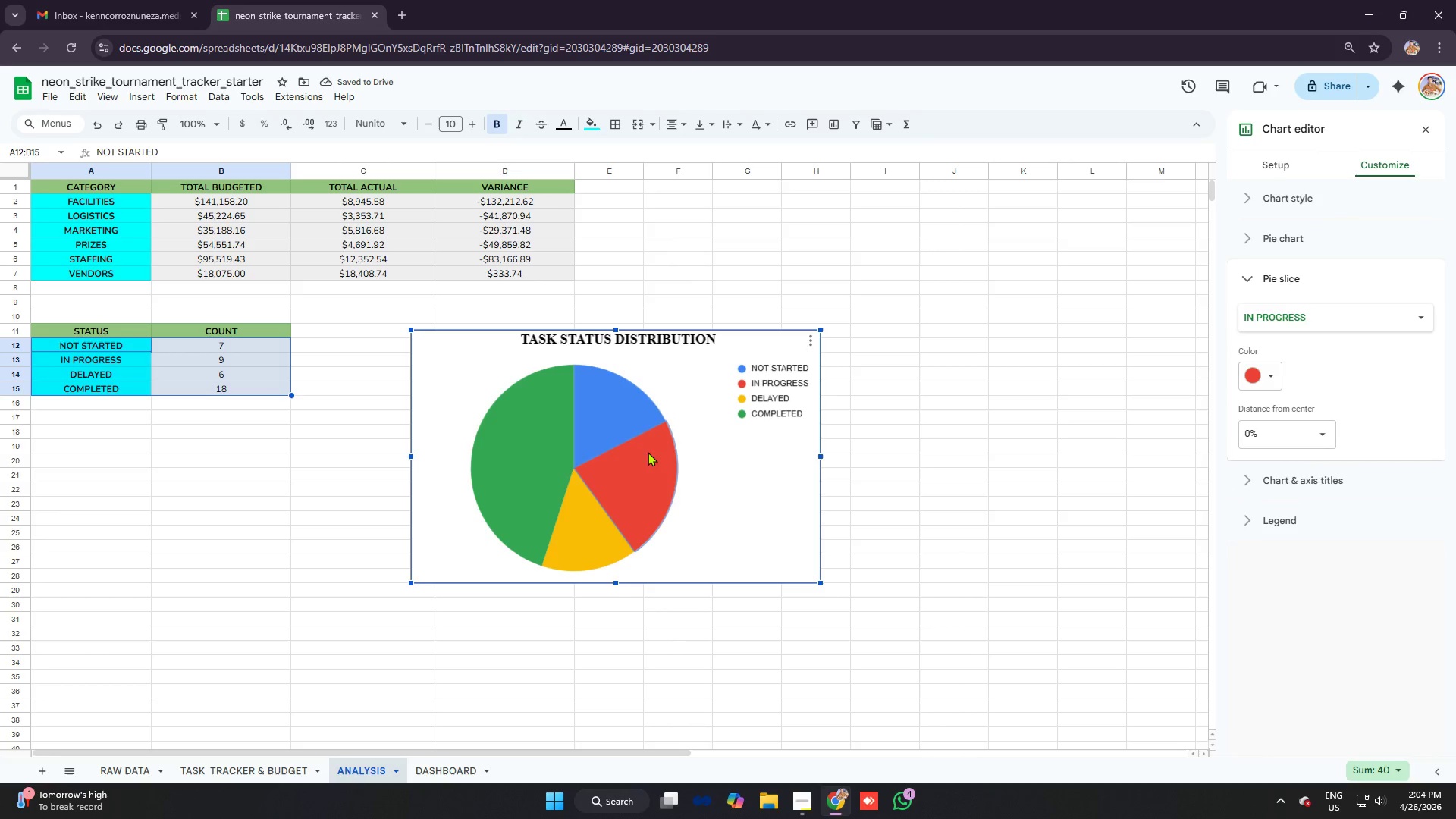 
left_click([656, 466])
 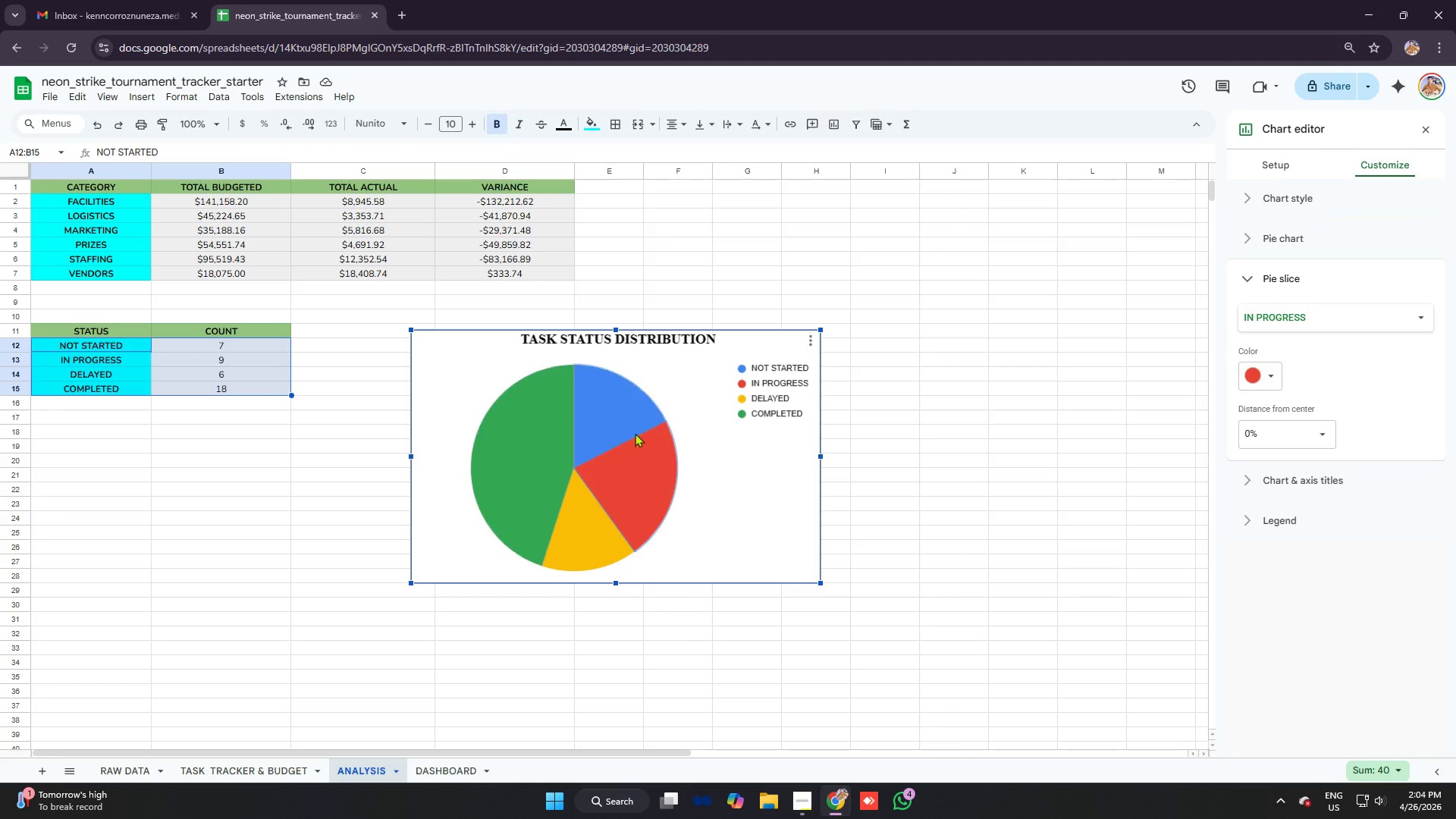 
left_click([807, 491])
 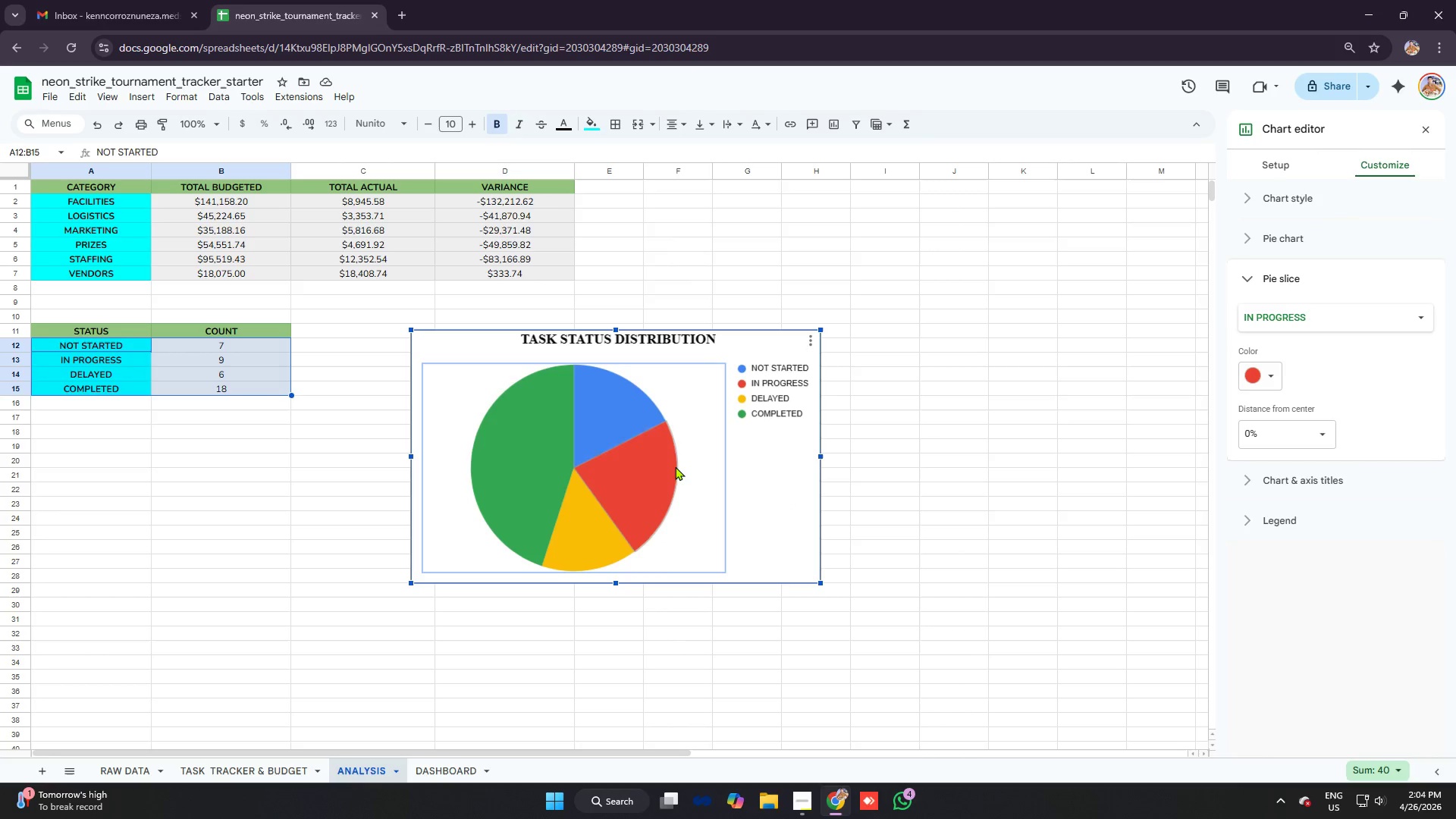 
left_click([701, 466])
 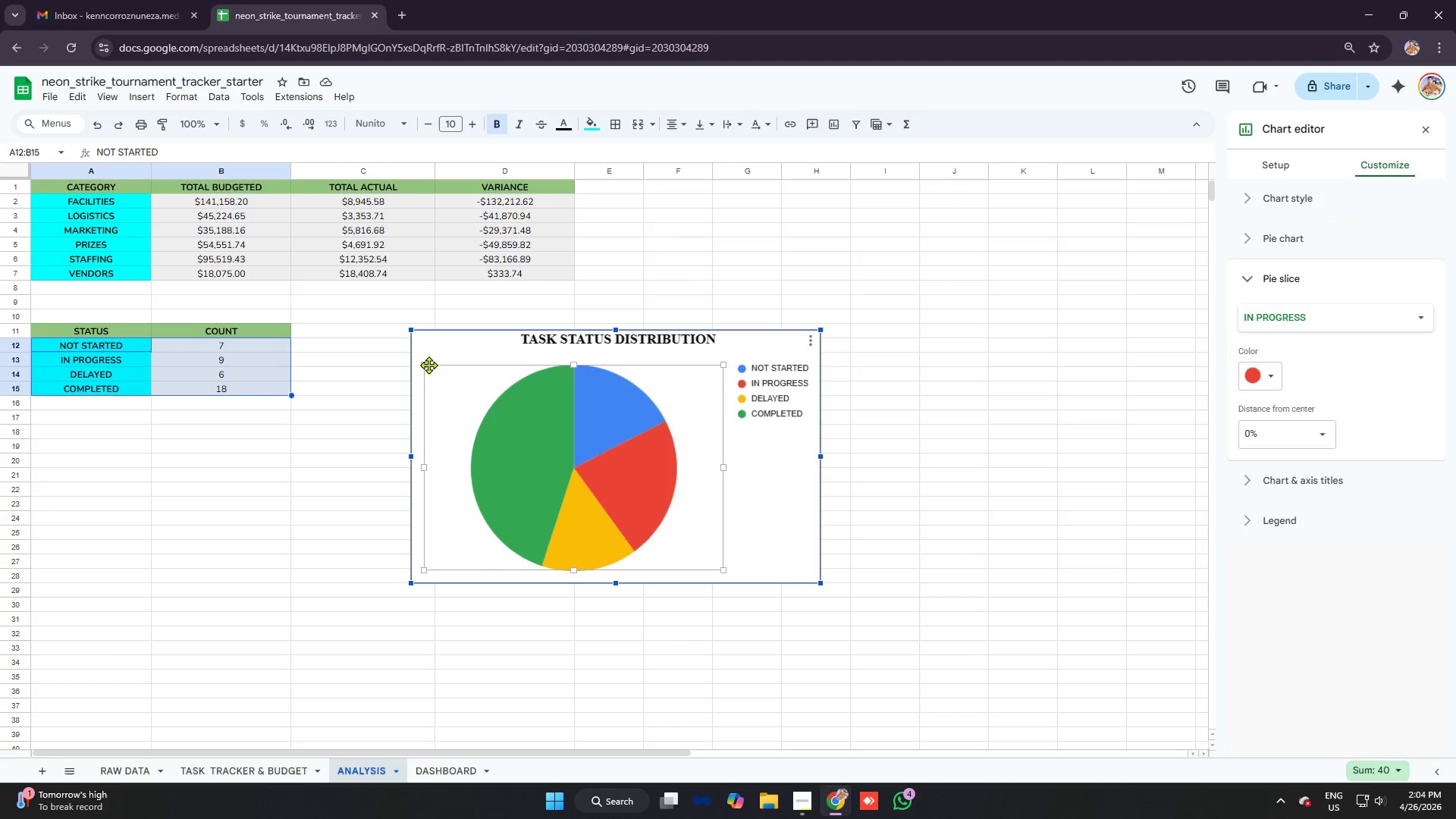 
left_click_drag(start_coordinate=[423, 362], to_coordinate=[410, 350])
 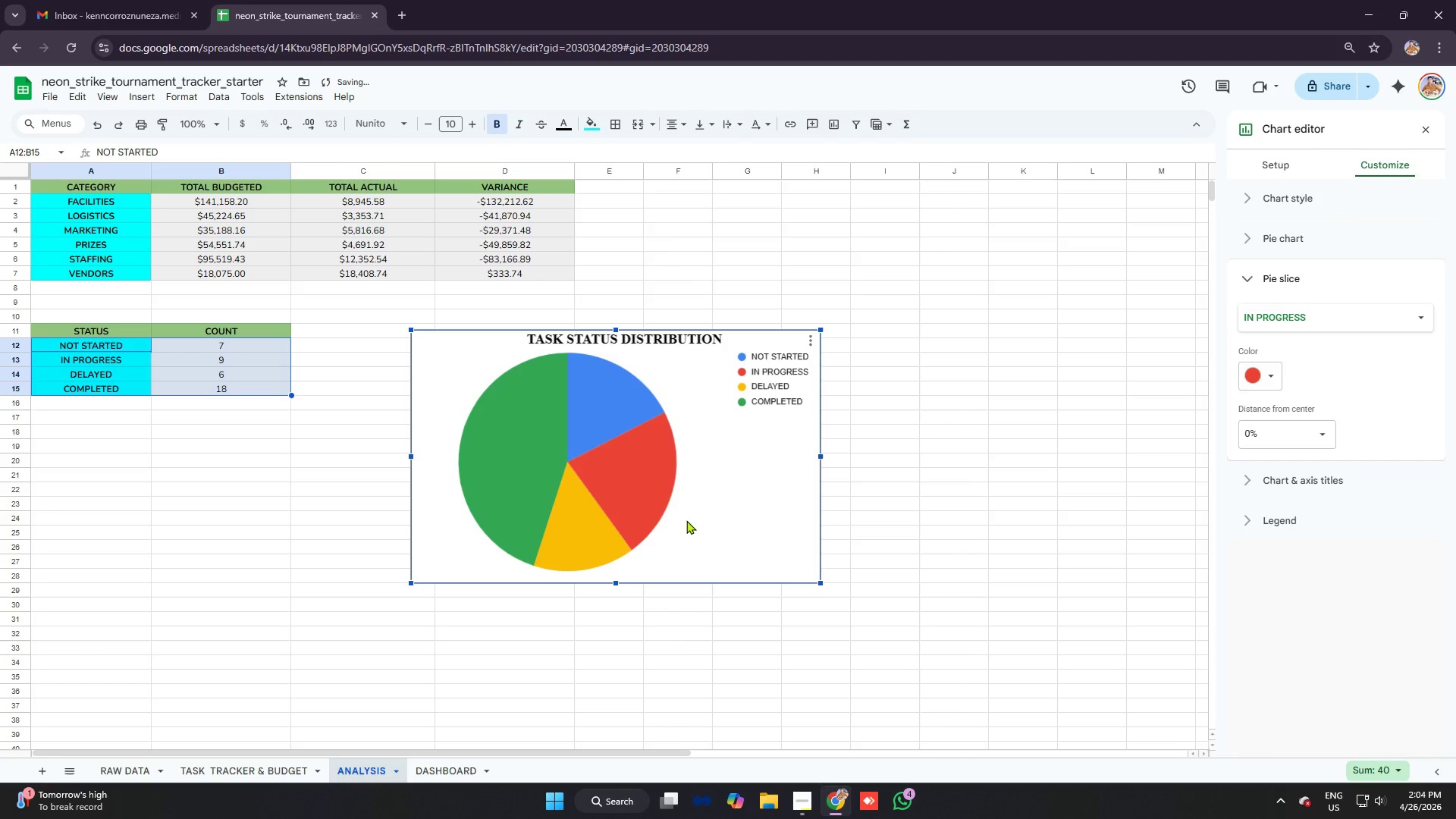 
left_click([645, 494])
 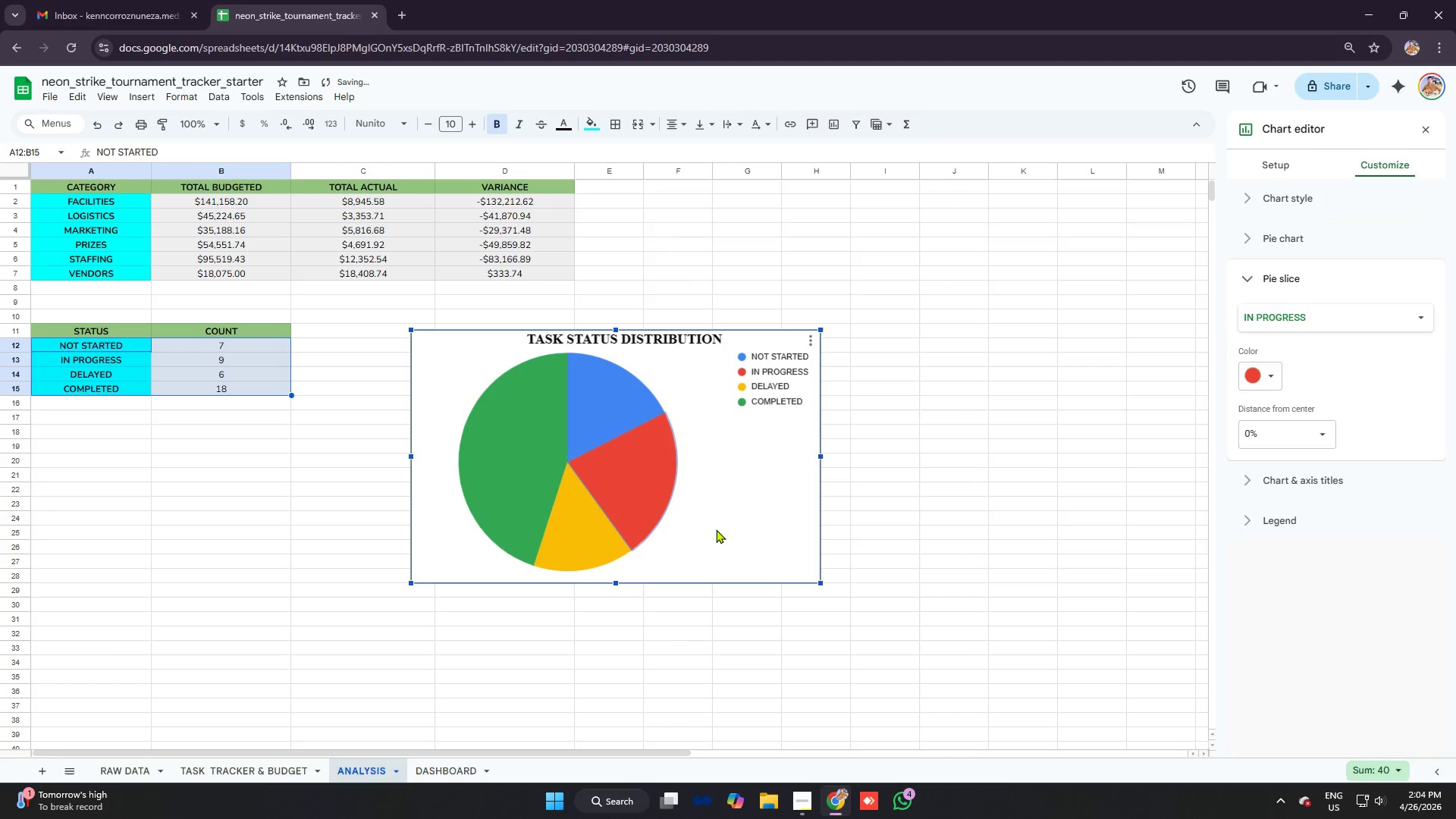 
left_click([716, 529])
 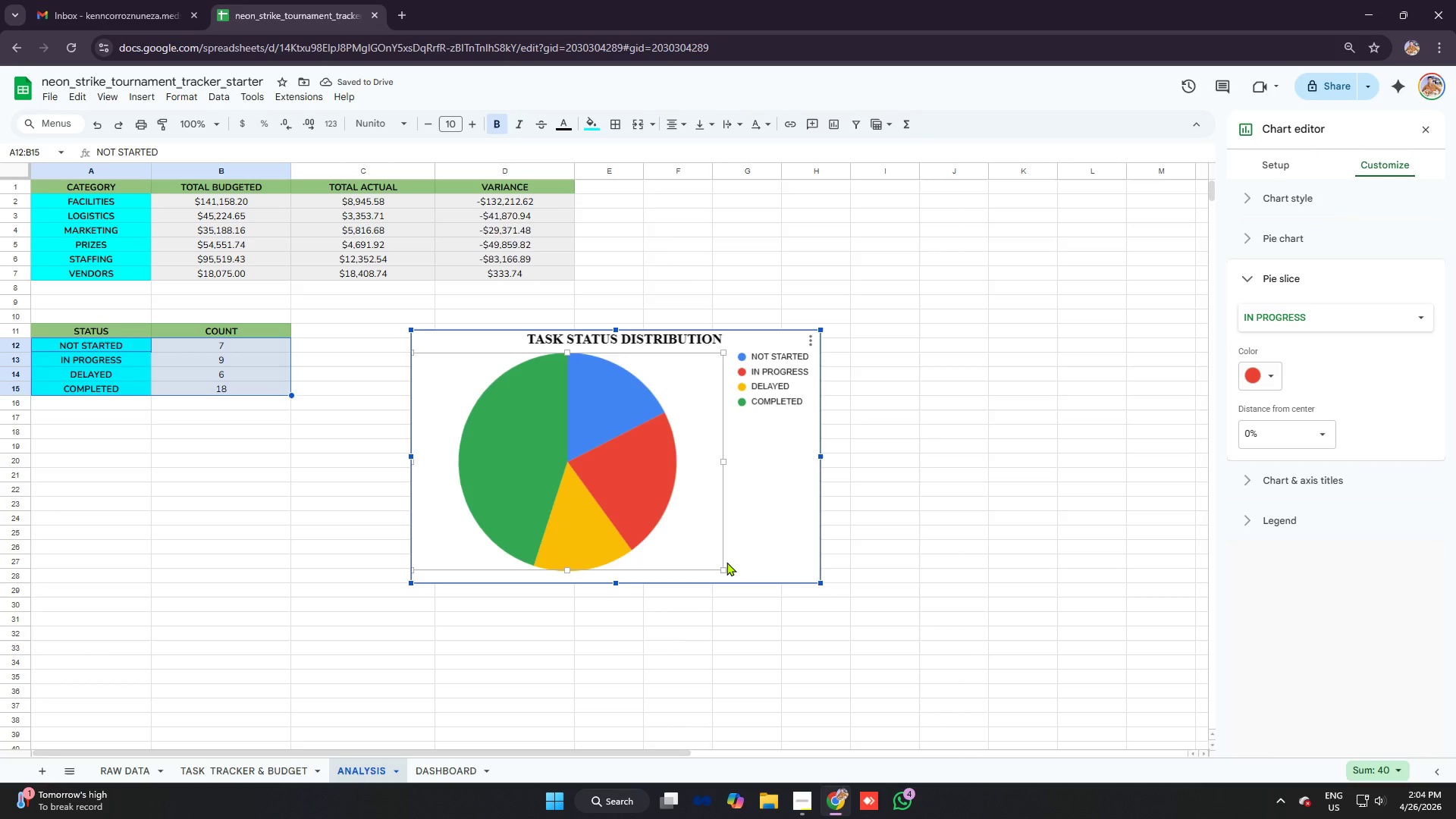 
left_click_drag(start_coordinate=[722, 572], to_coordinate=[729, 552])
 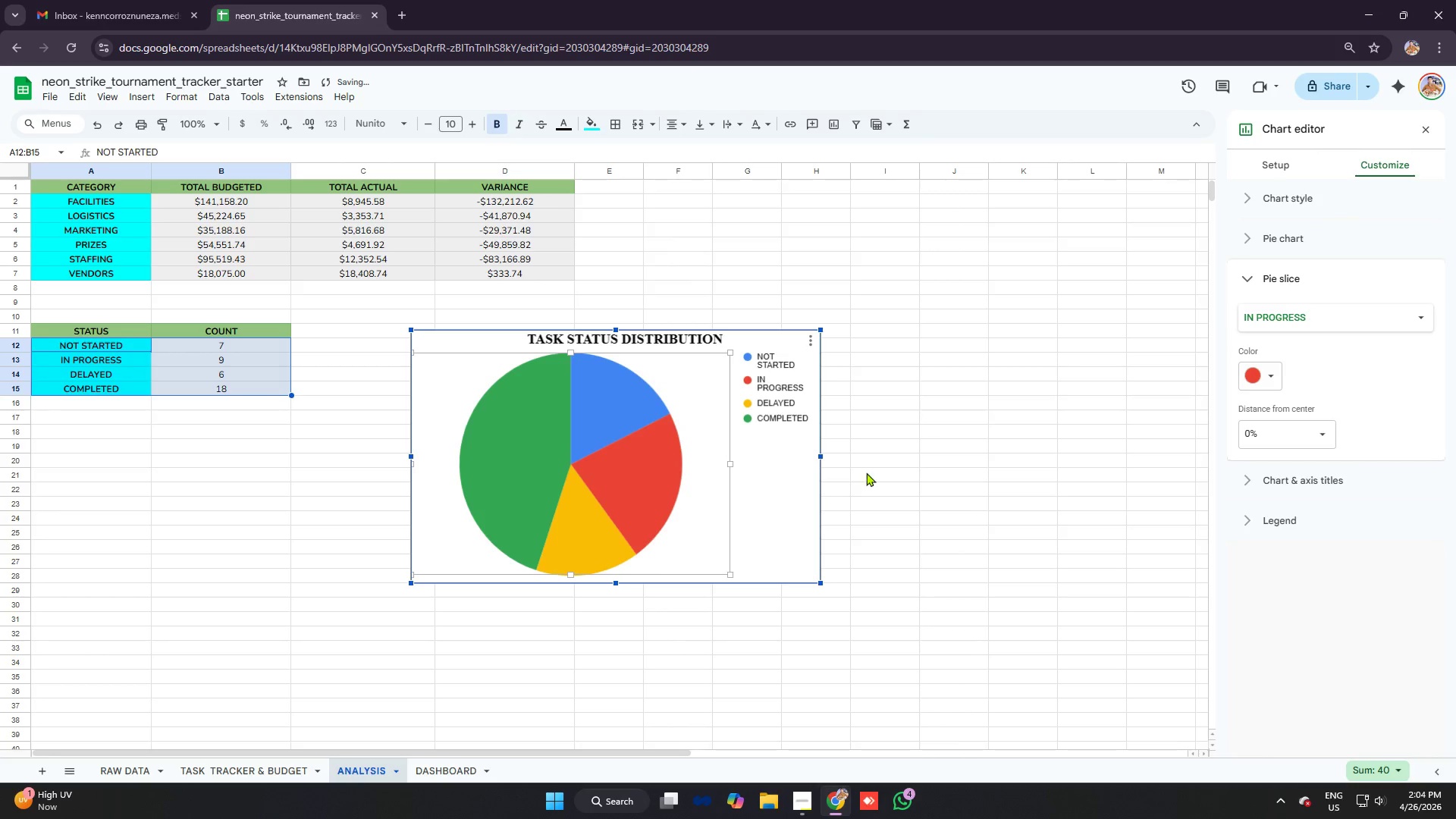 
left_click([902, 448])
 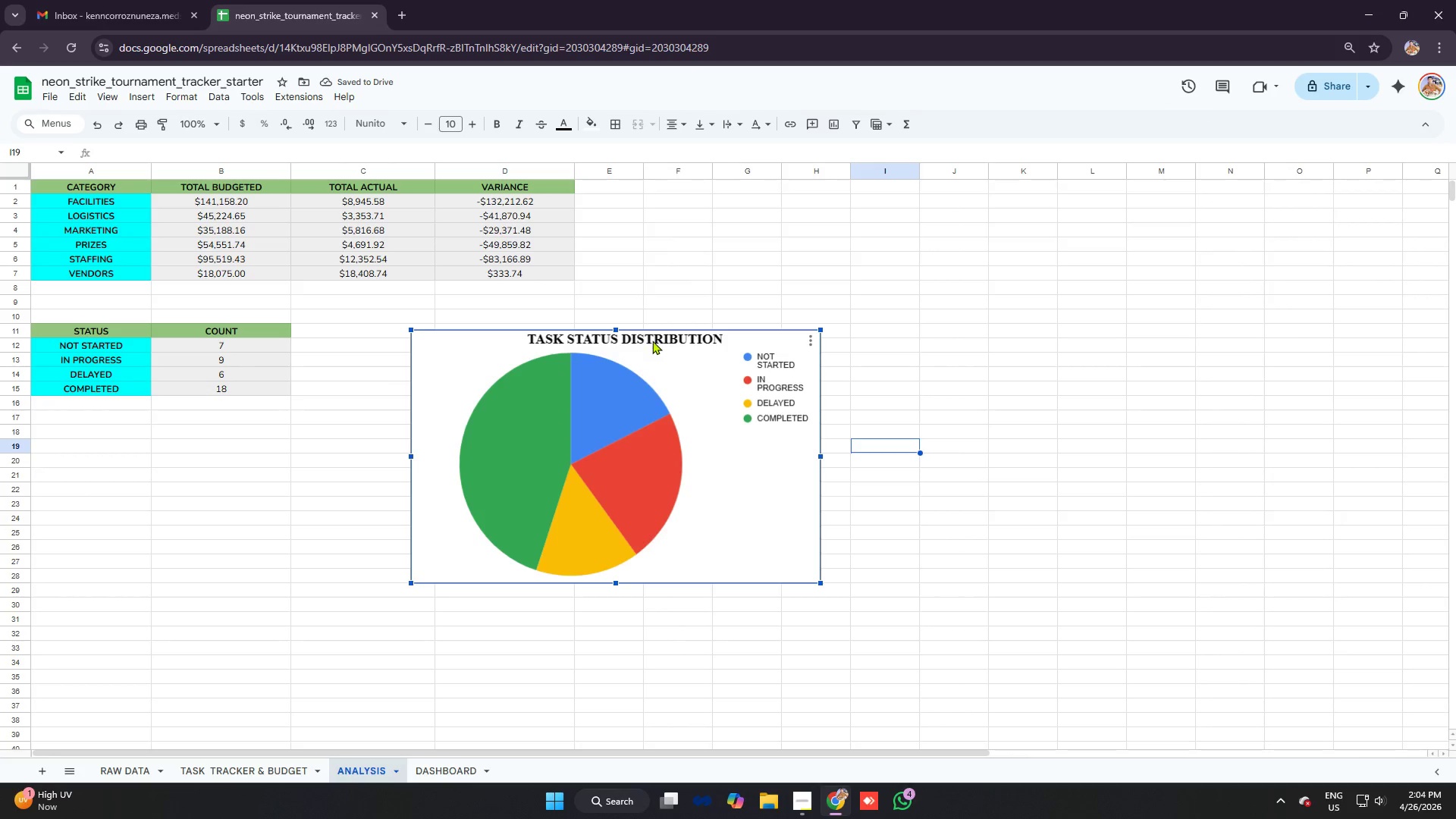 
double_click([653, 339])
 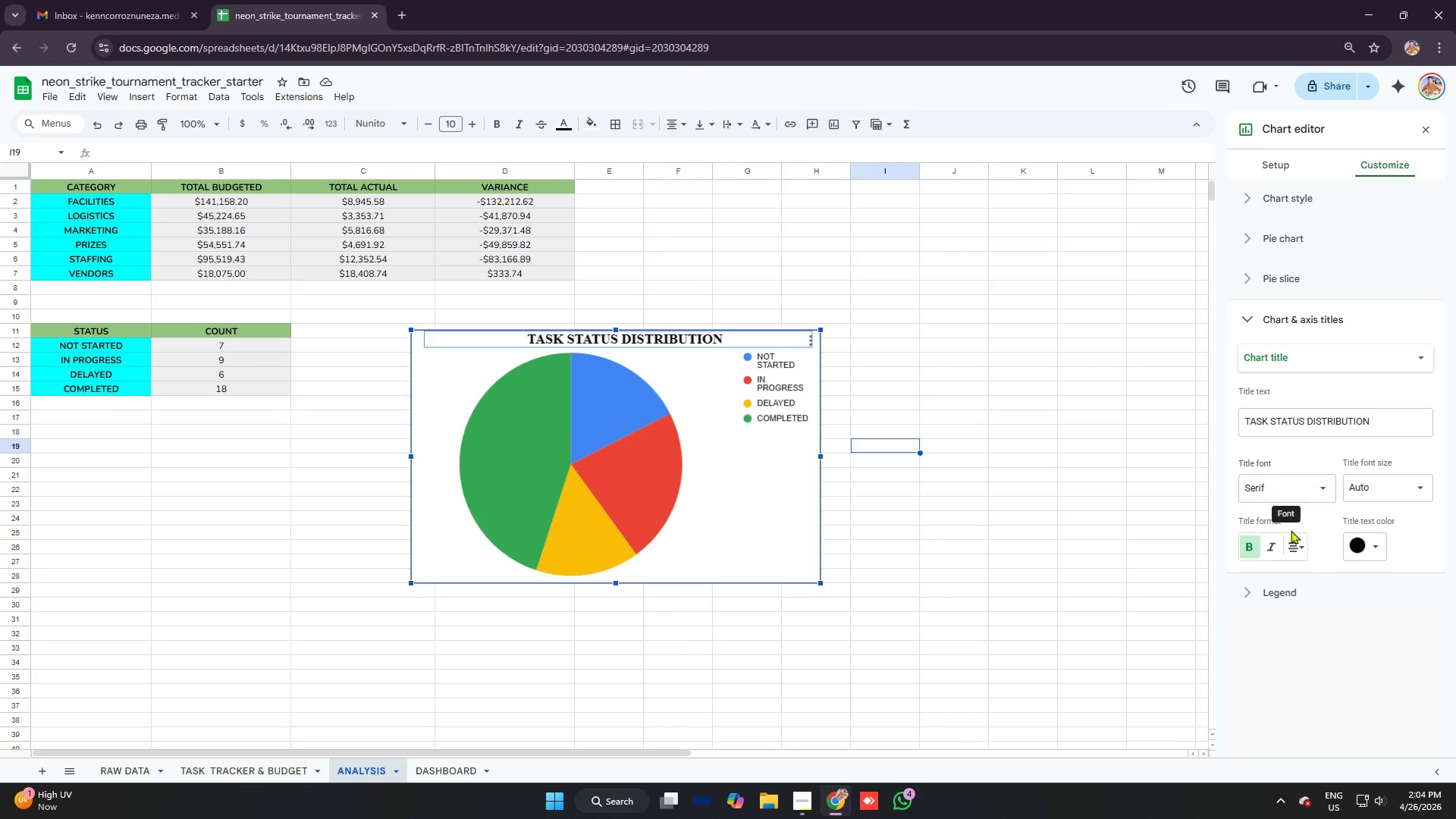 
left_click([1293, 547])
 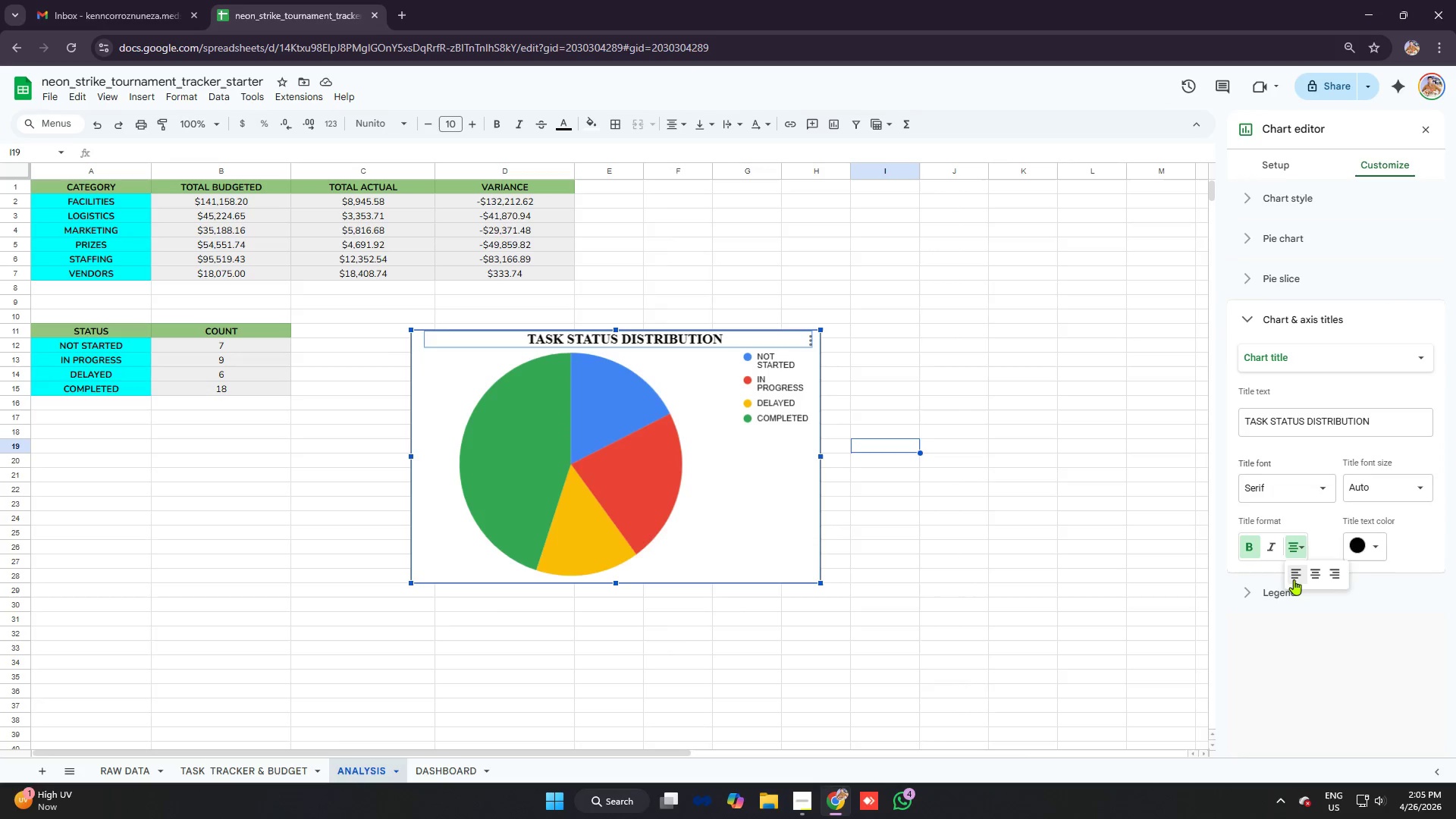 
left_click([1294, 579])
 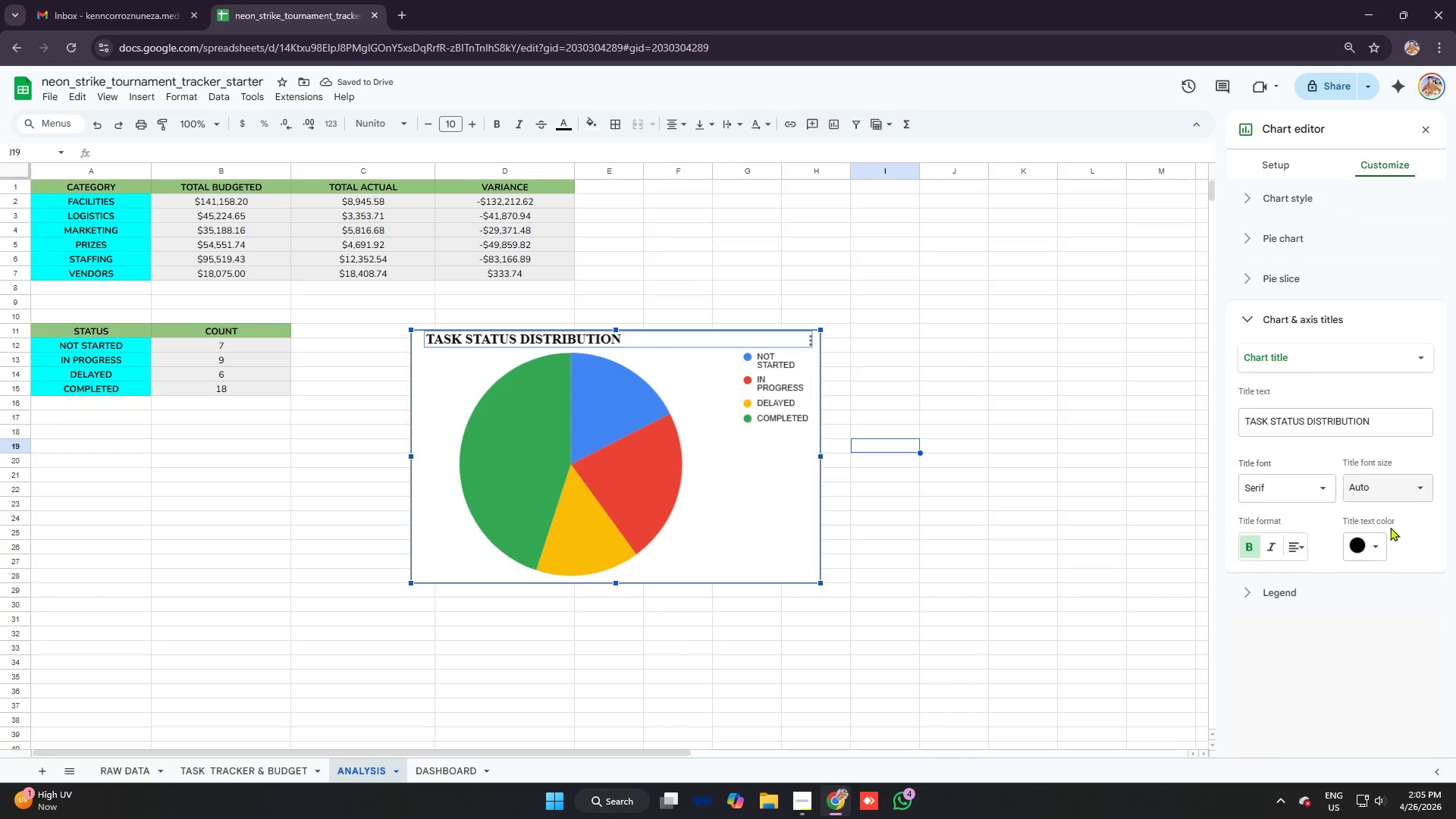 
left_click([1301, 543])
 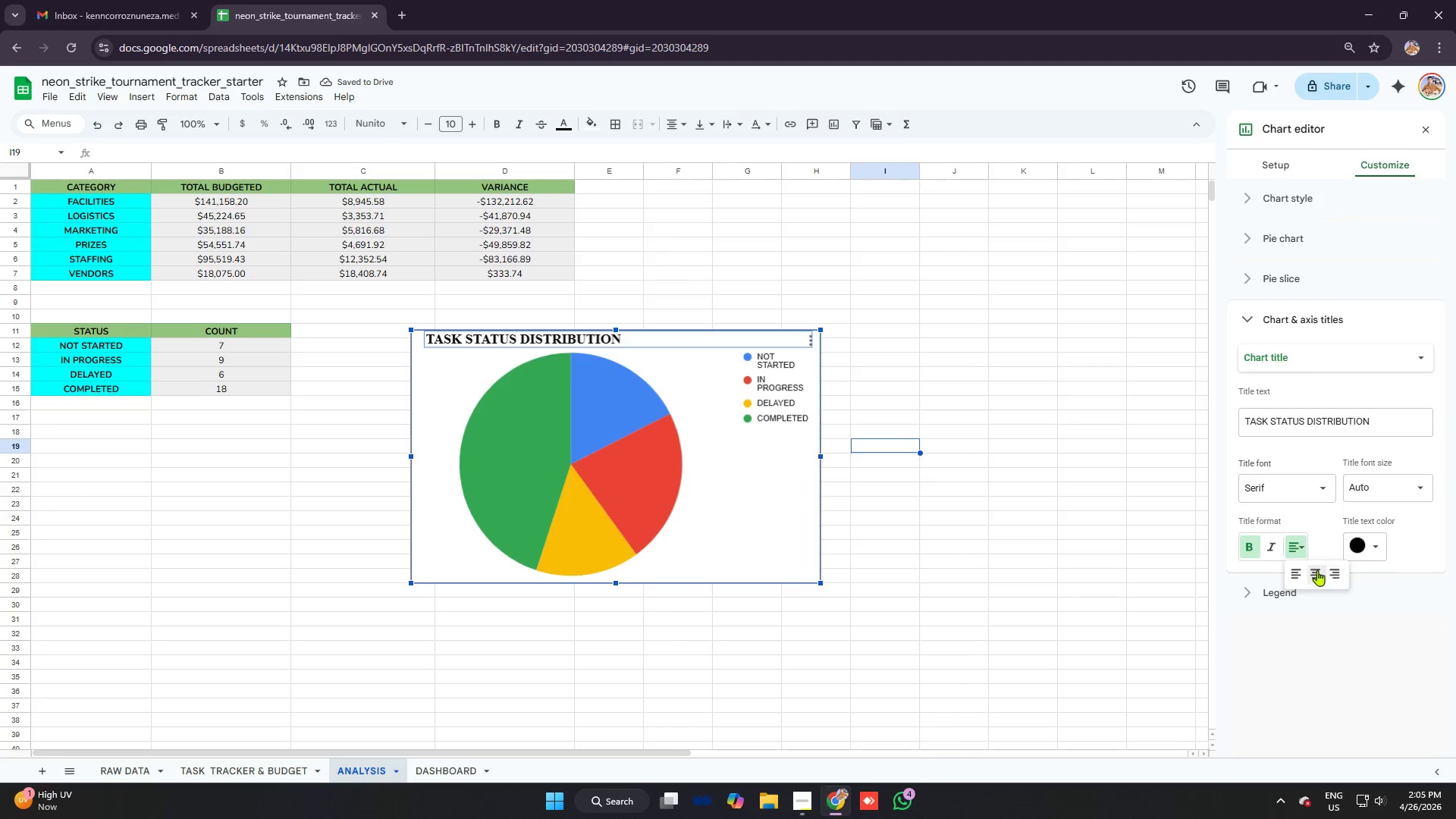 
left_click([1317, 570])
 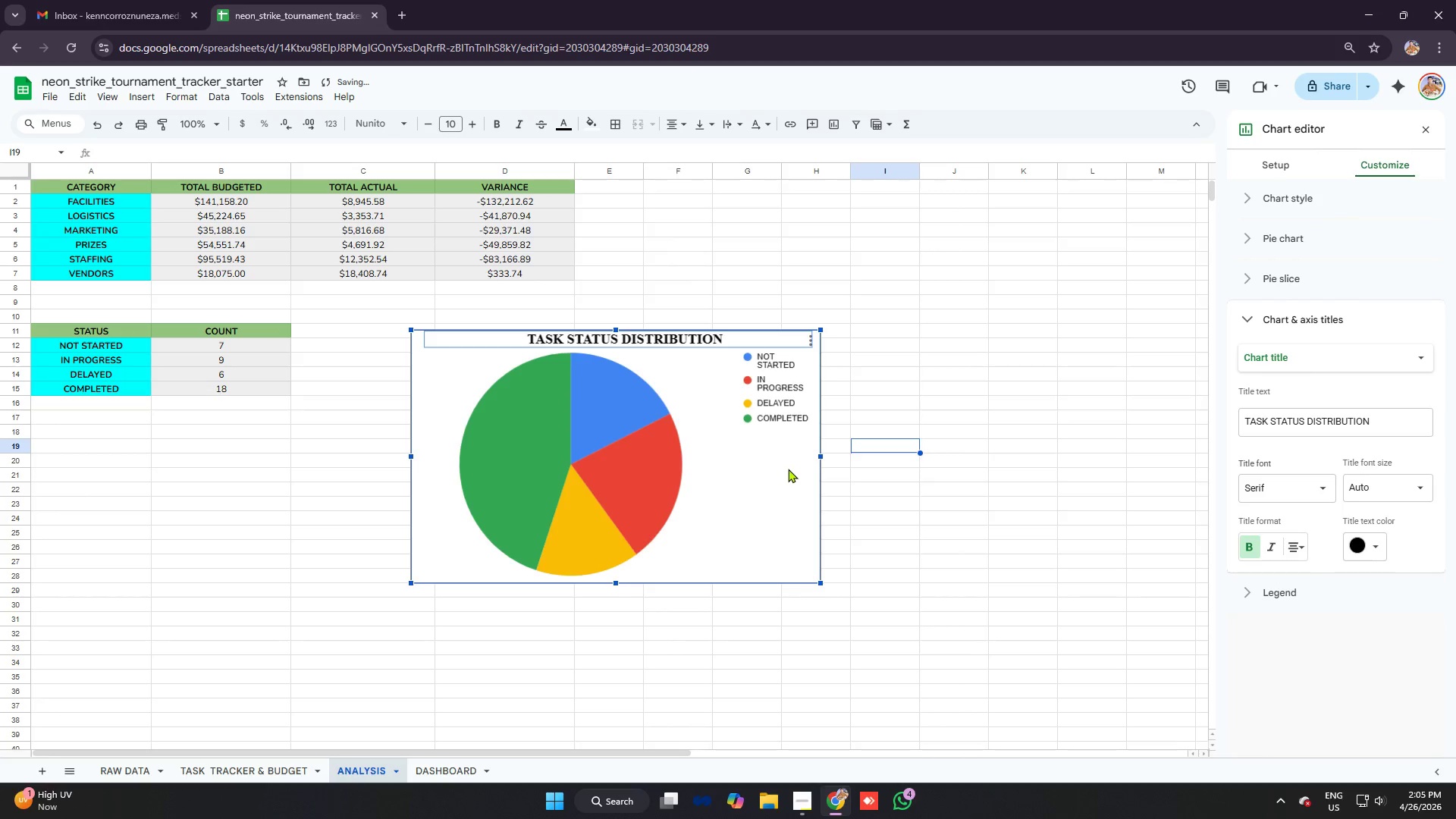 
left_click([788, 469])
 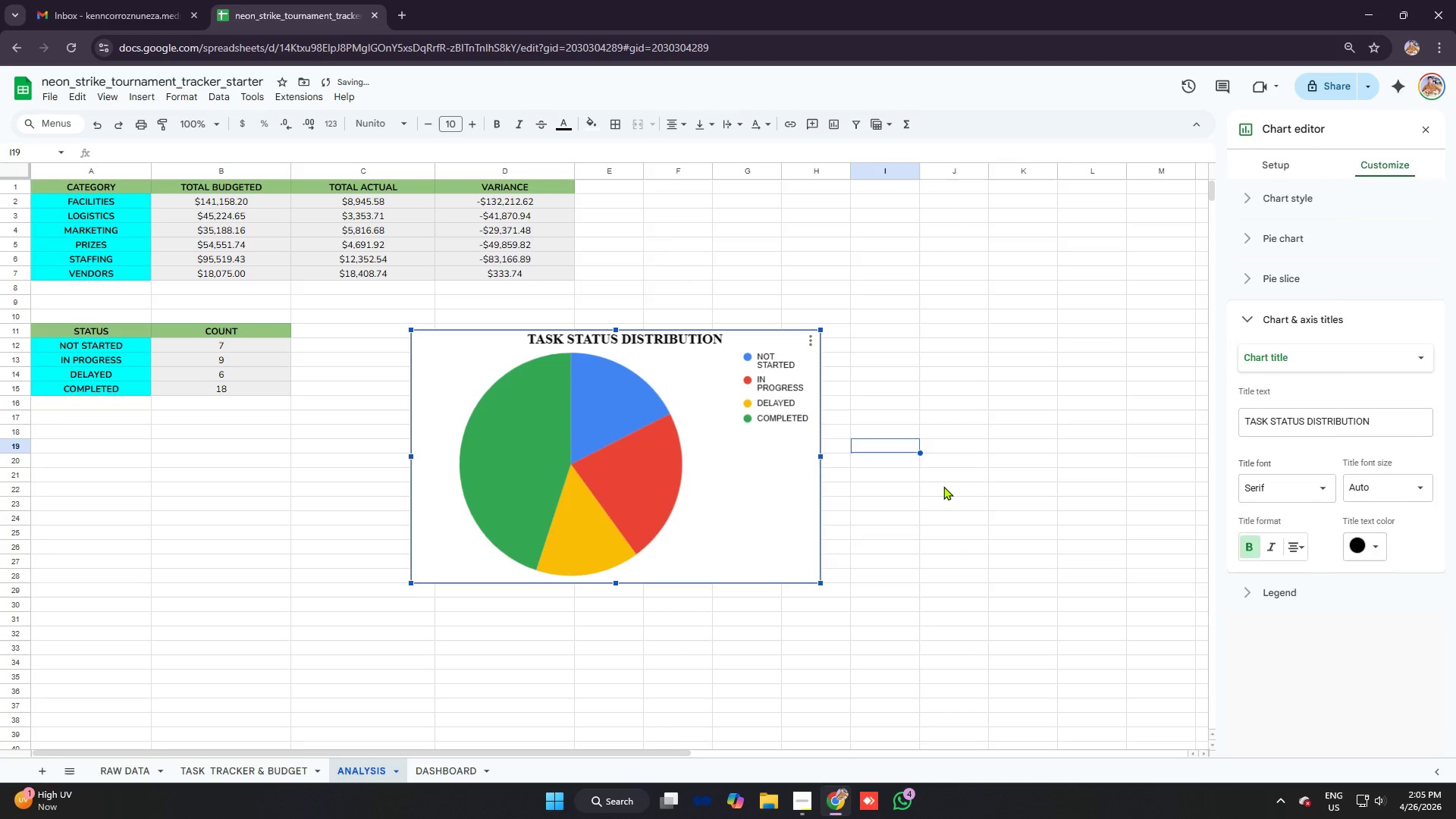 
left_click([943, 486])
 